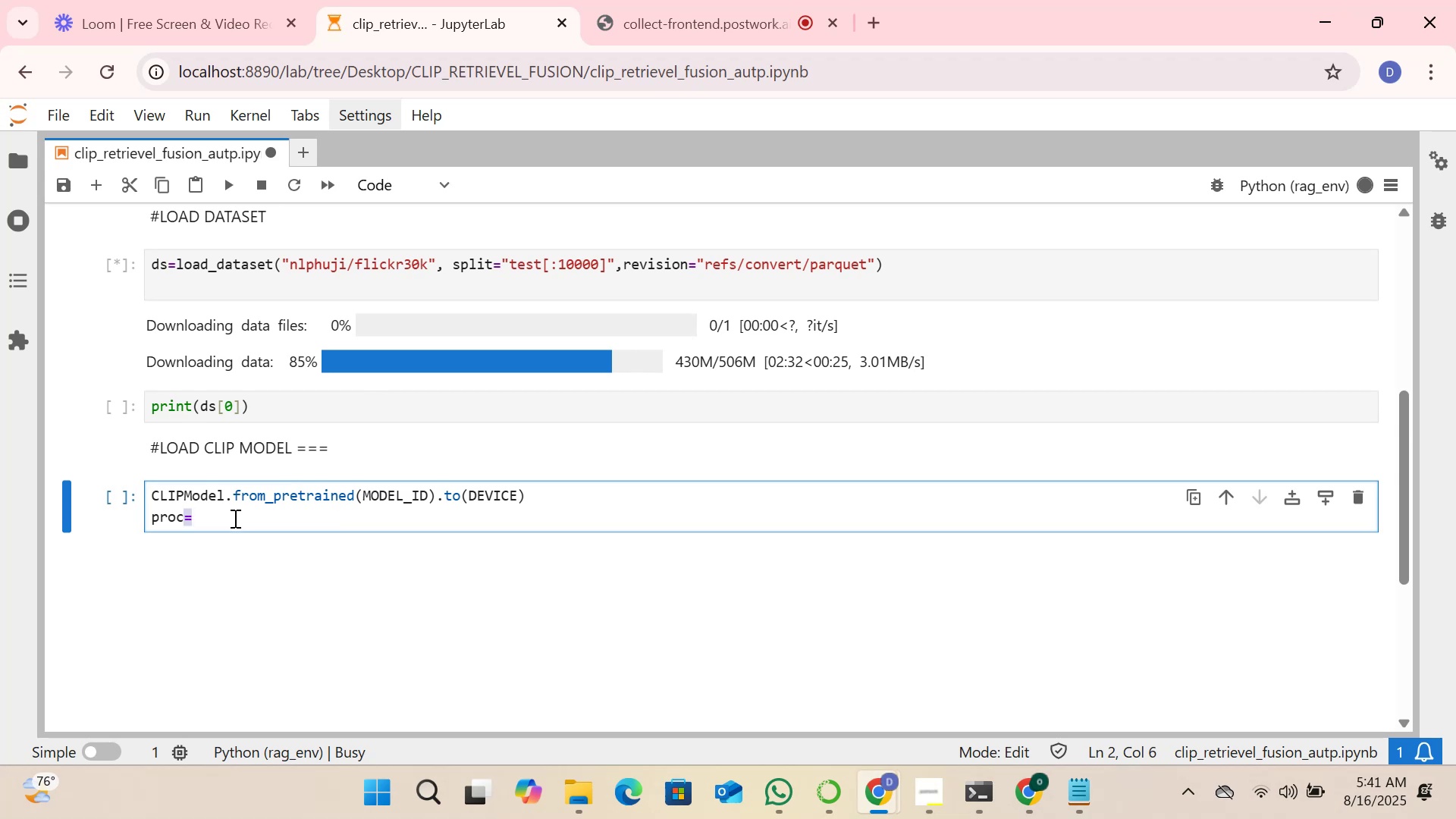 
left_click([234, 519])
 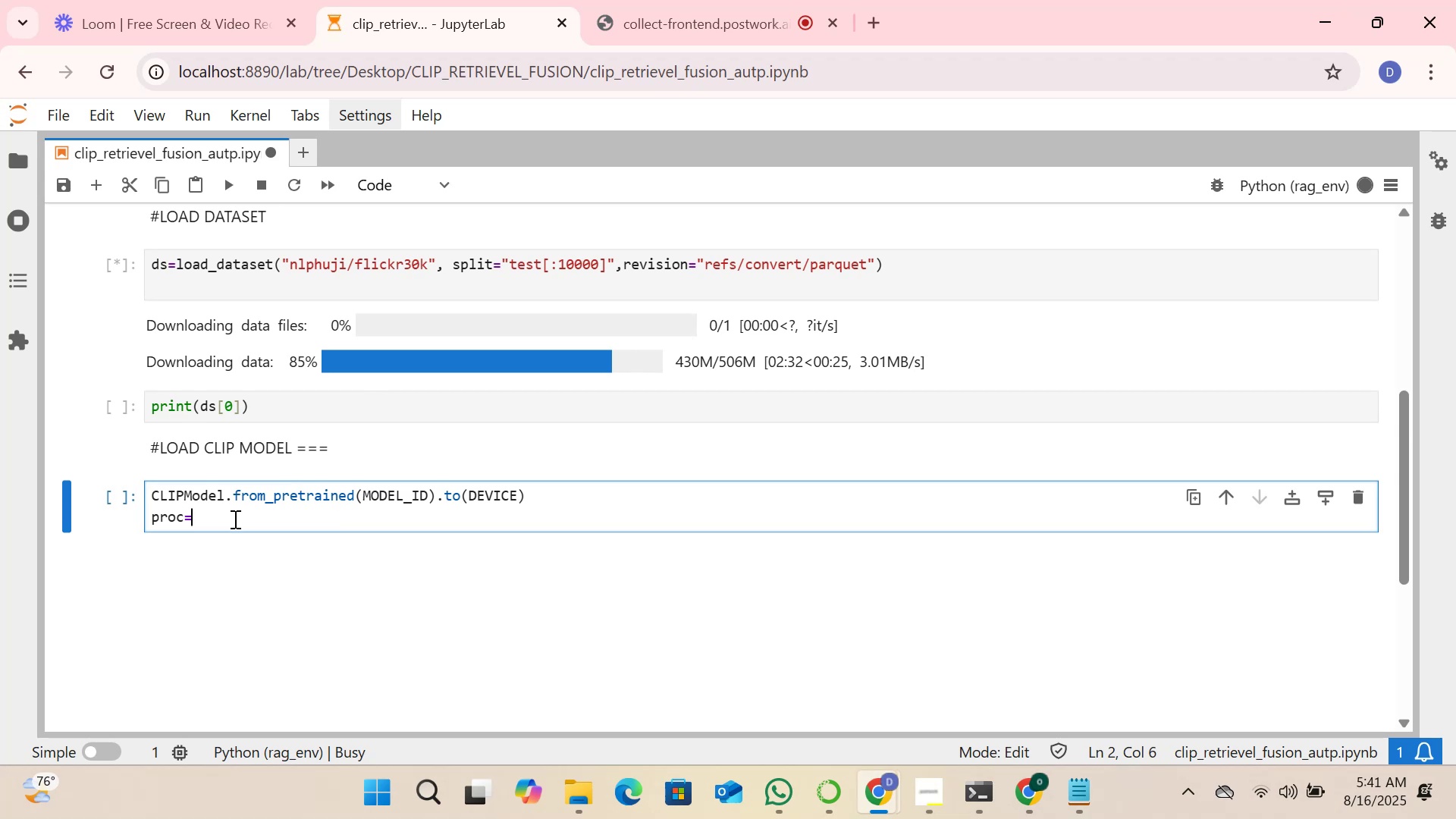 
key(Control+V)
 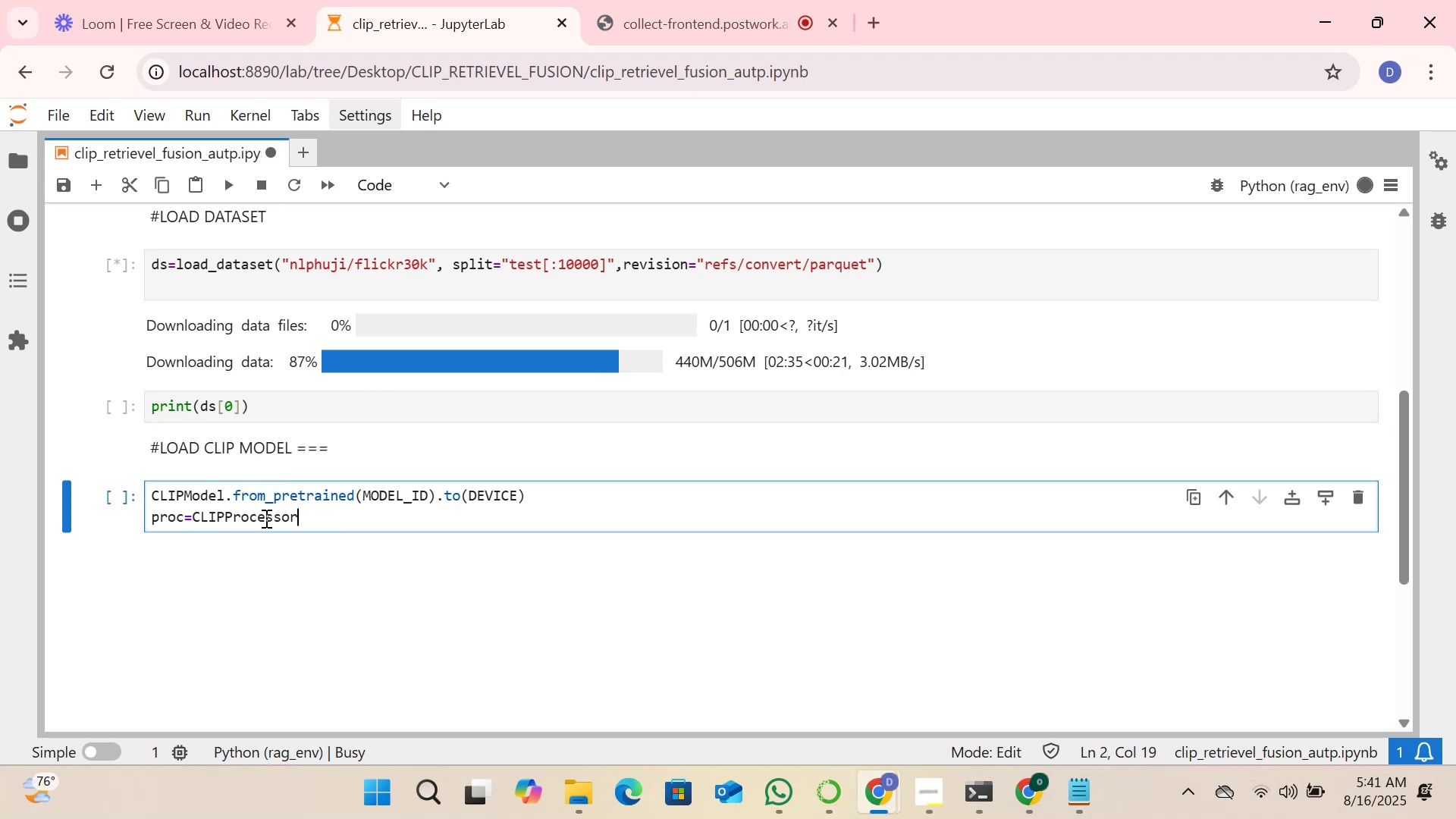 
type(.from)
key(Tab)
type(_pr)
 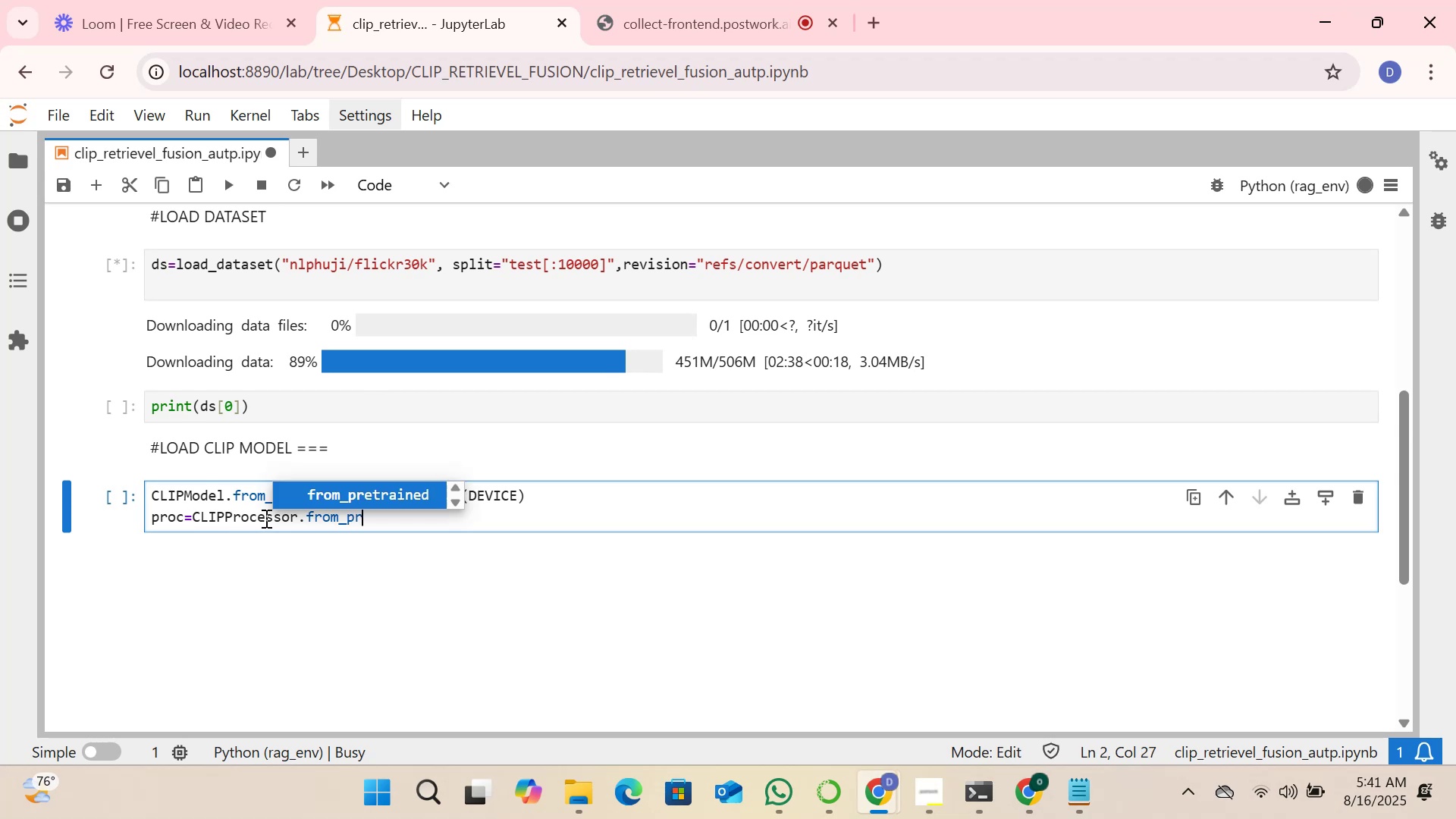 
key(Enter)
 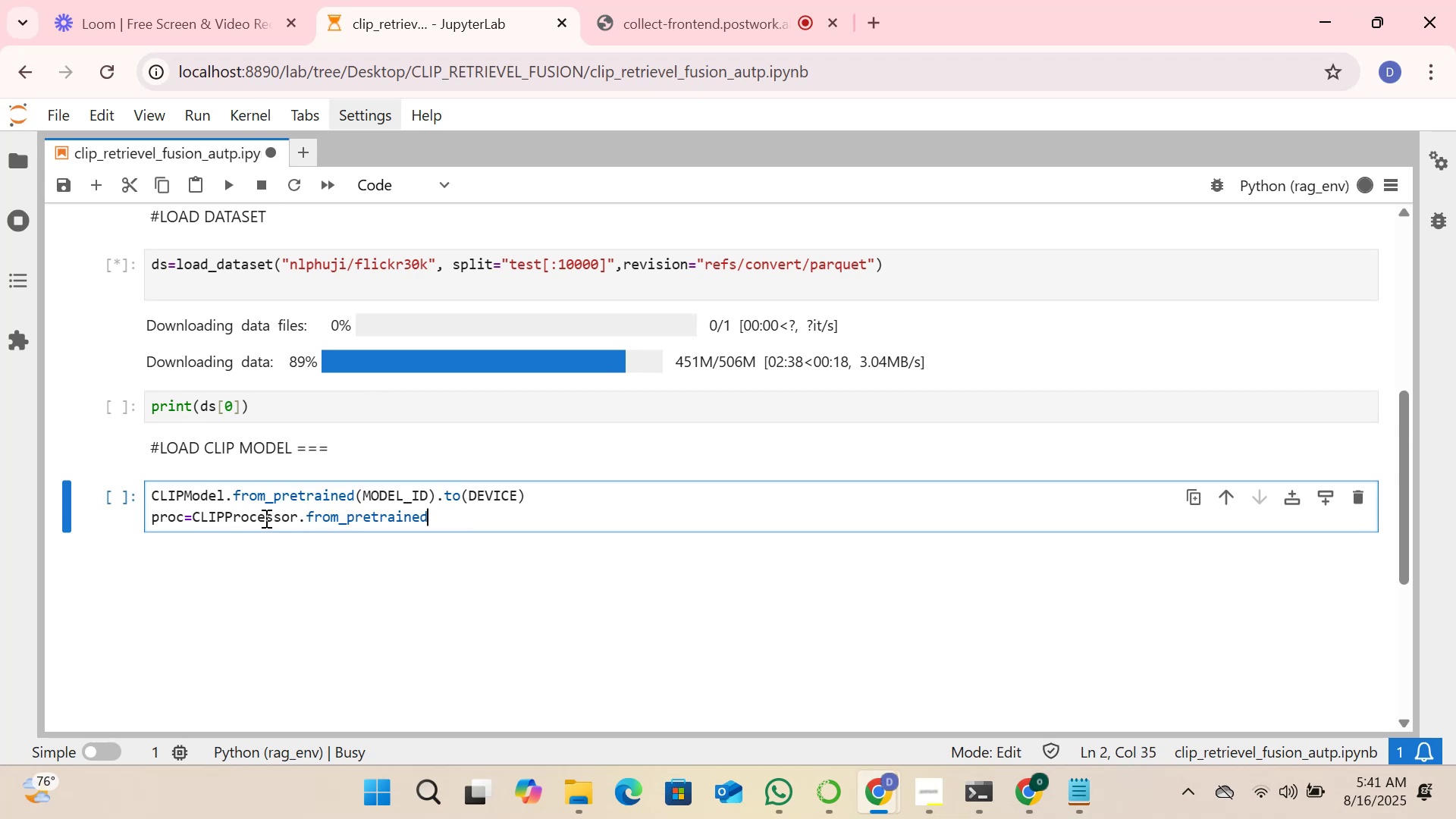 
type((Mode)
key(Backspace)
key(Backspace)
key(Backspace)
key(Tab)
 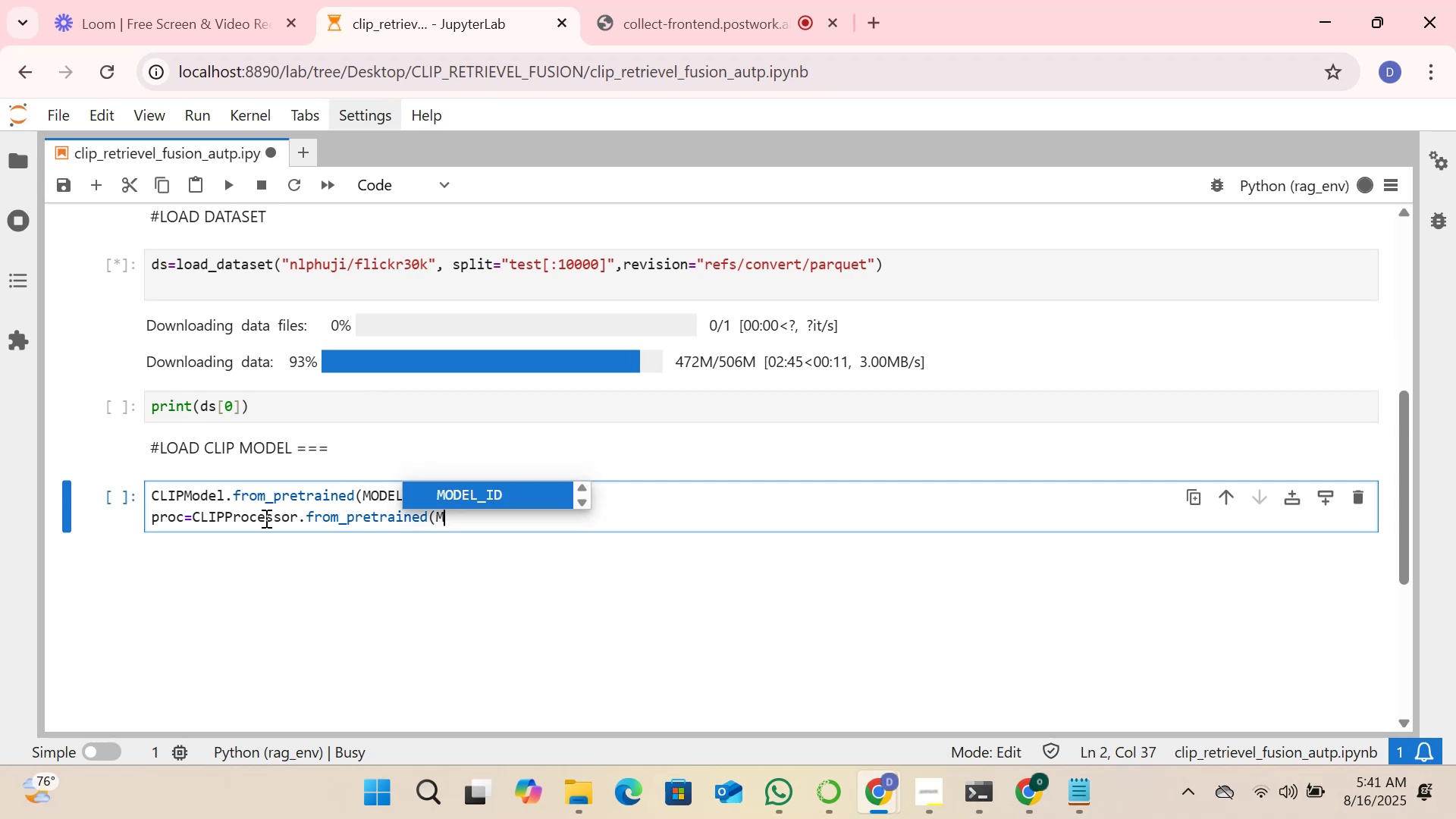 
key(Enter)
 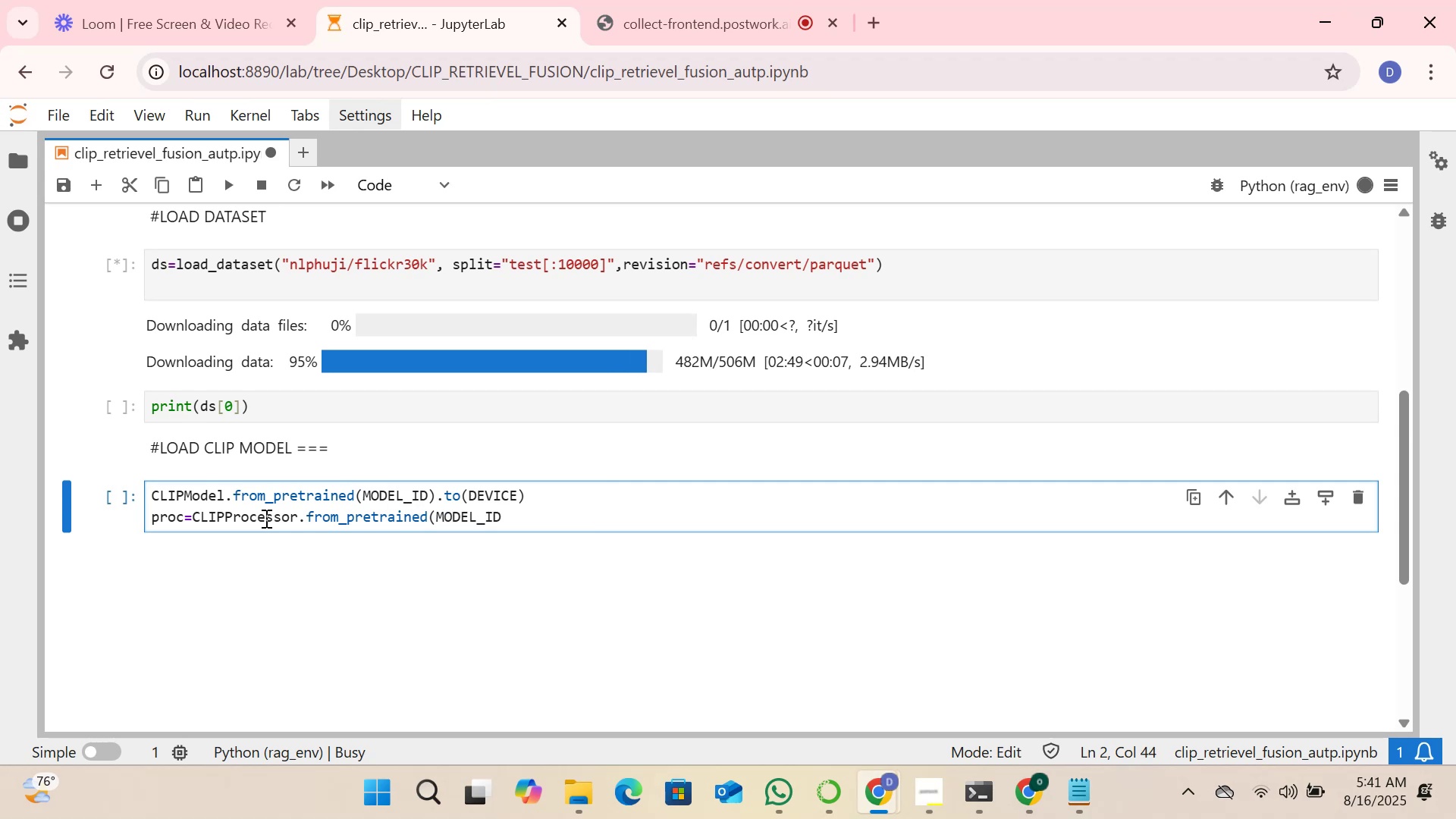 
key(Shift+Minus)
 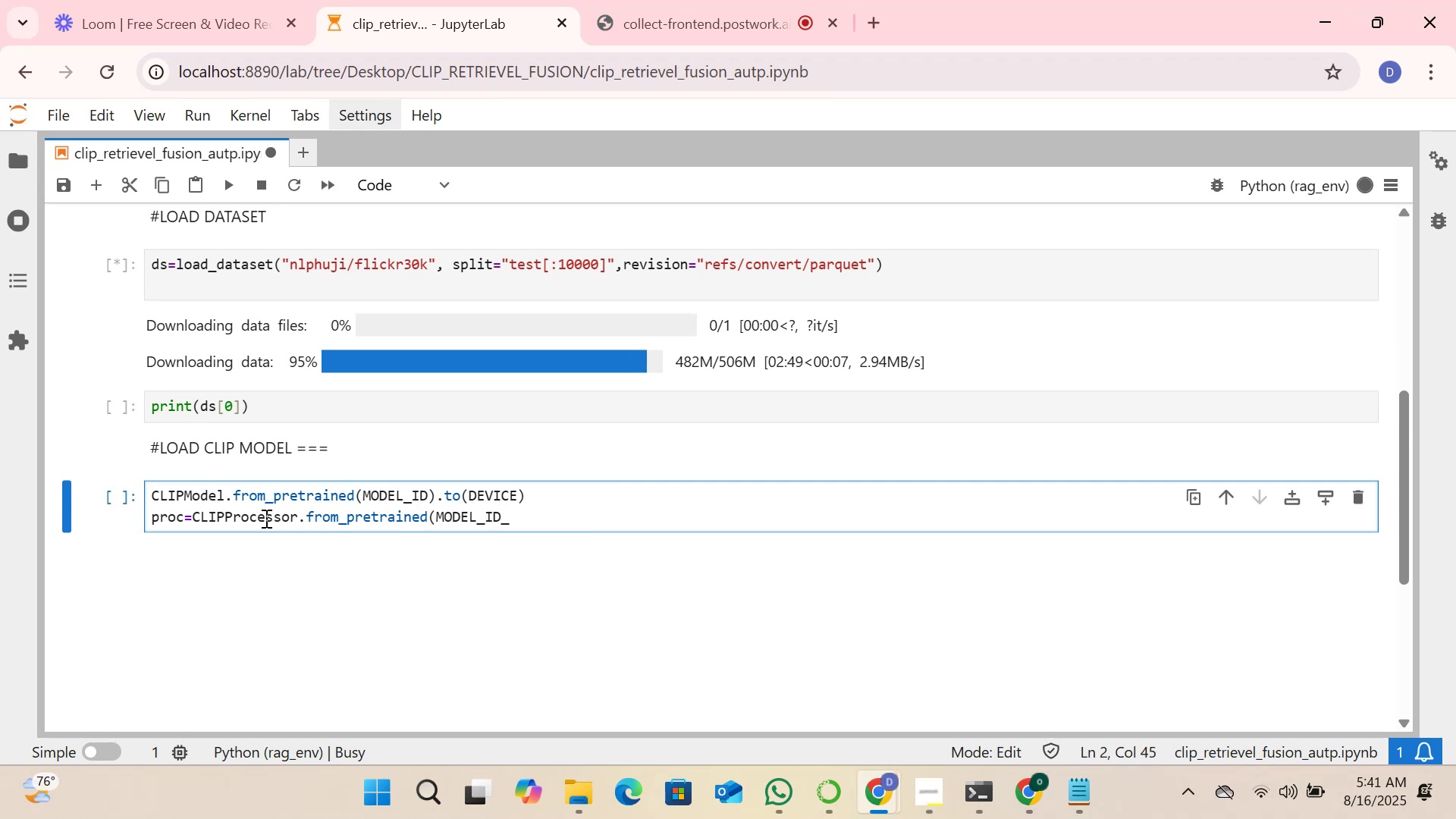 
key(Backspace)
 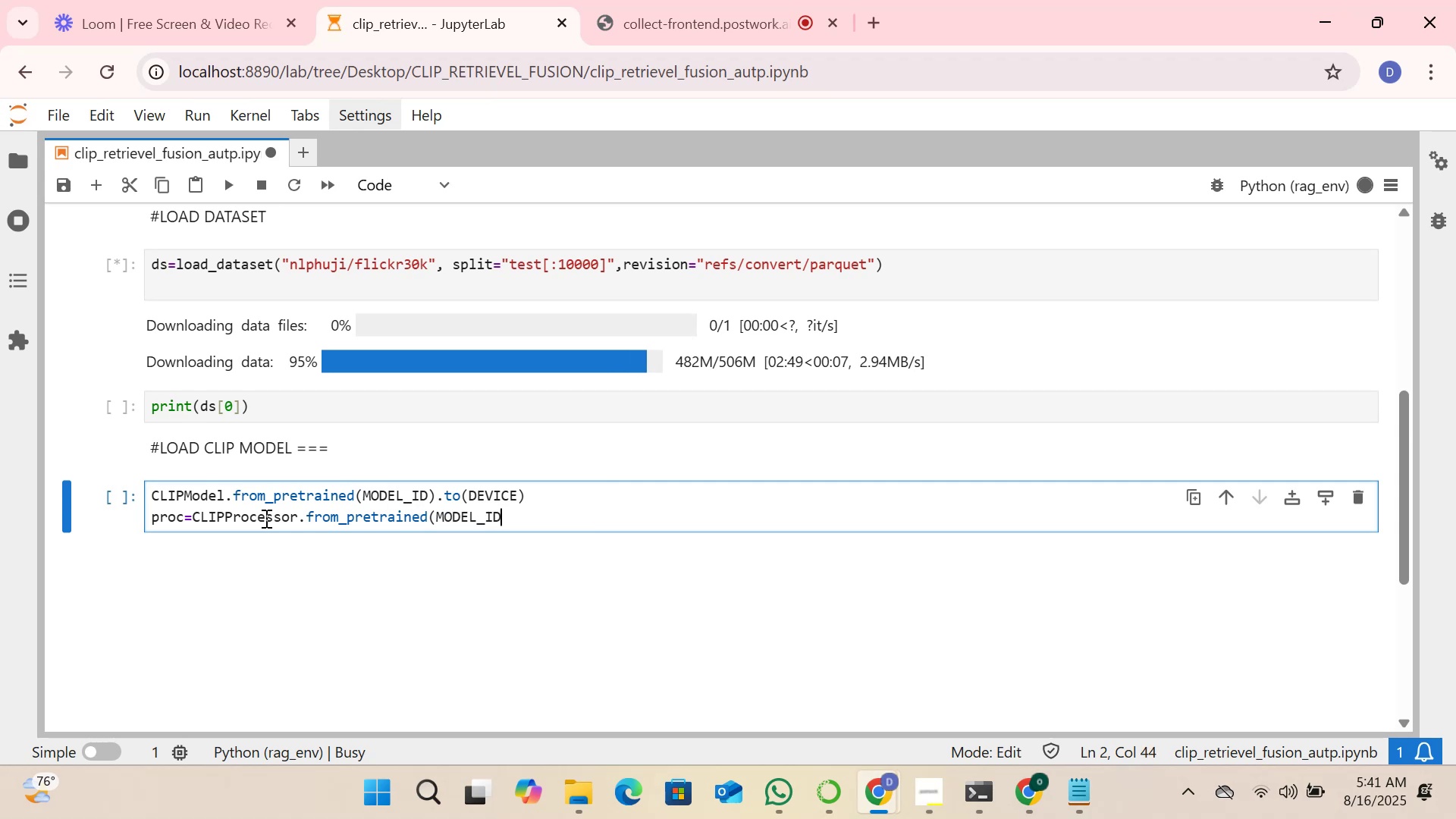 
key(Shift+0)
 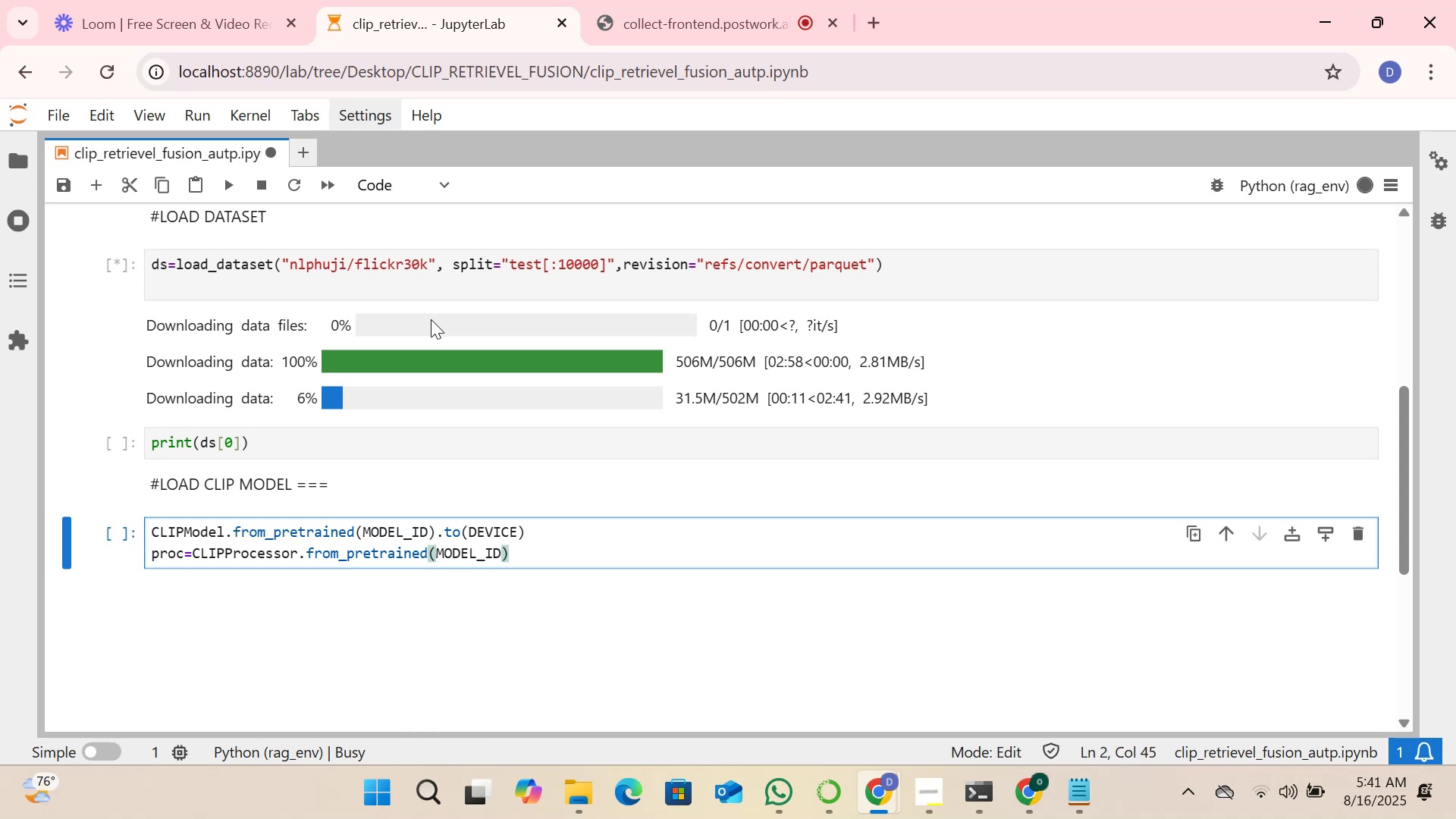 
wait(28.65)
 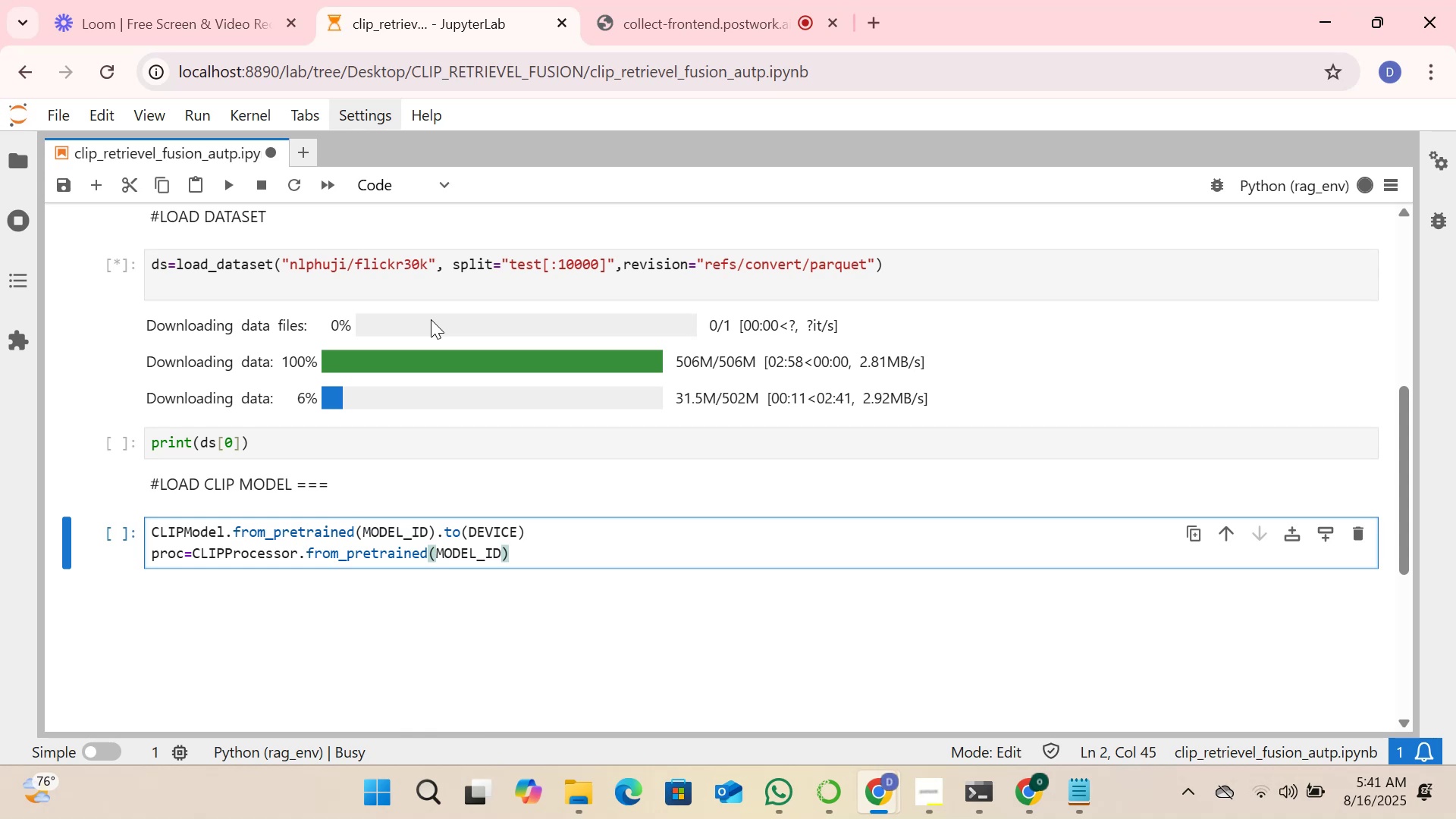 
scroll: coordinate [499, 535], scroll_direction: down, amount: 1.0
 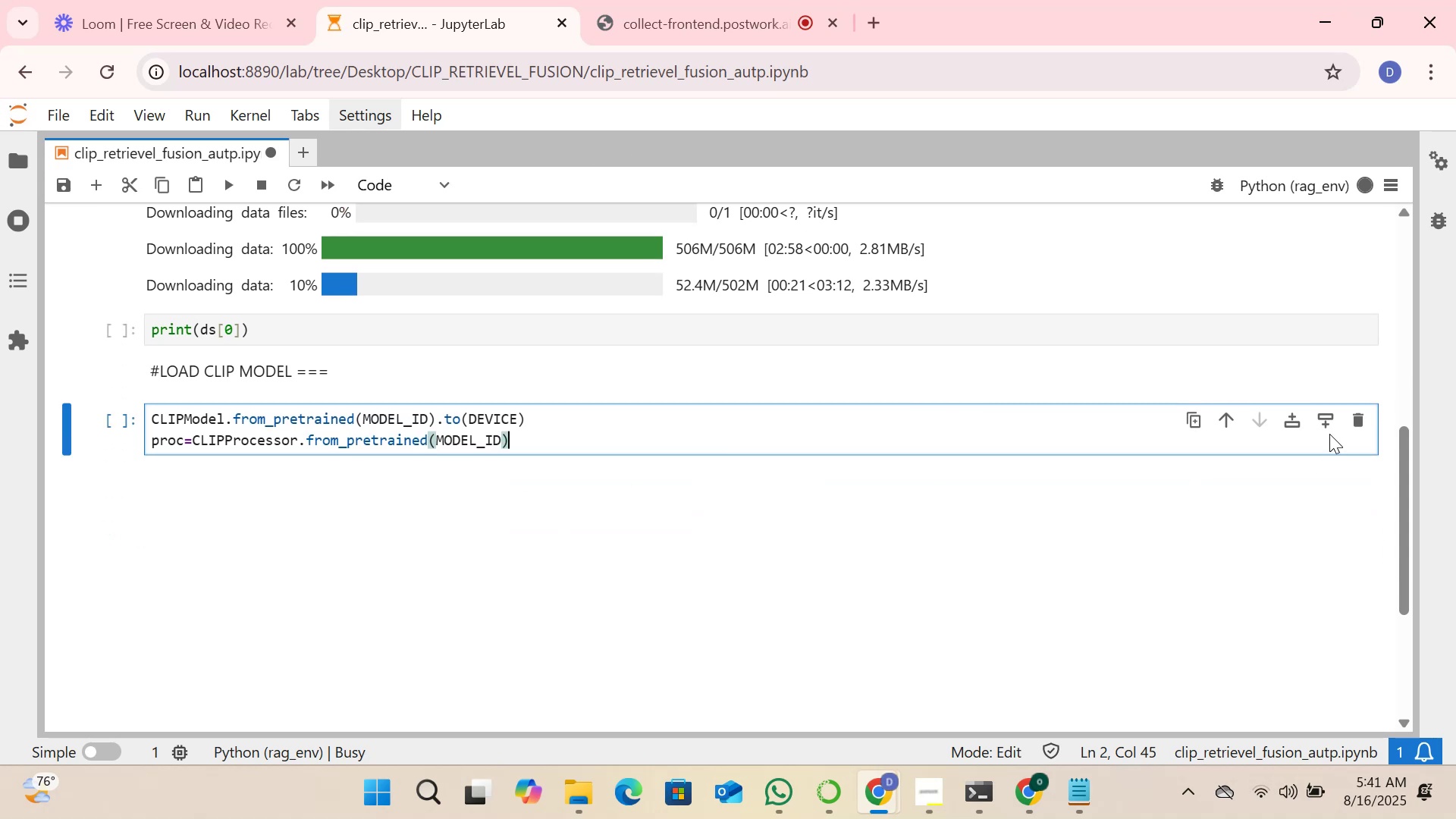 
left_click([1324, 416])
 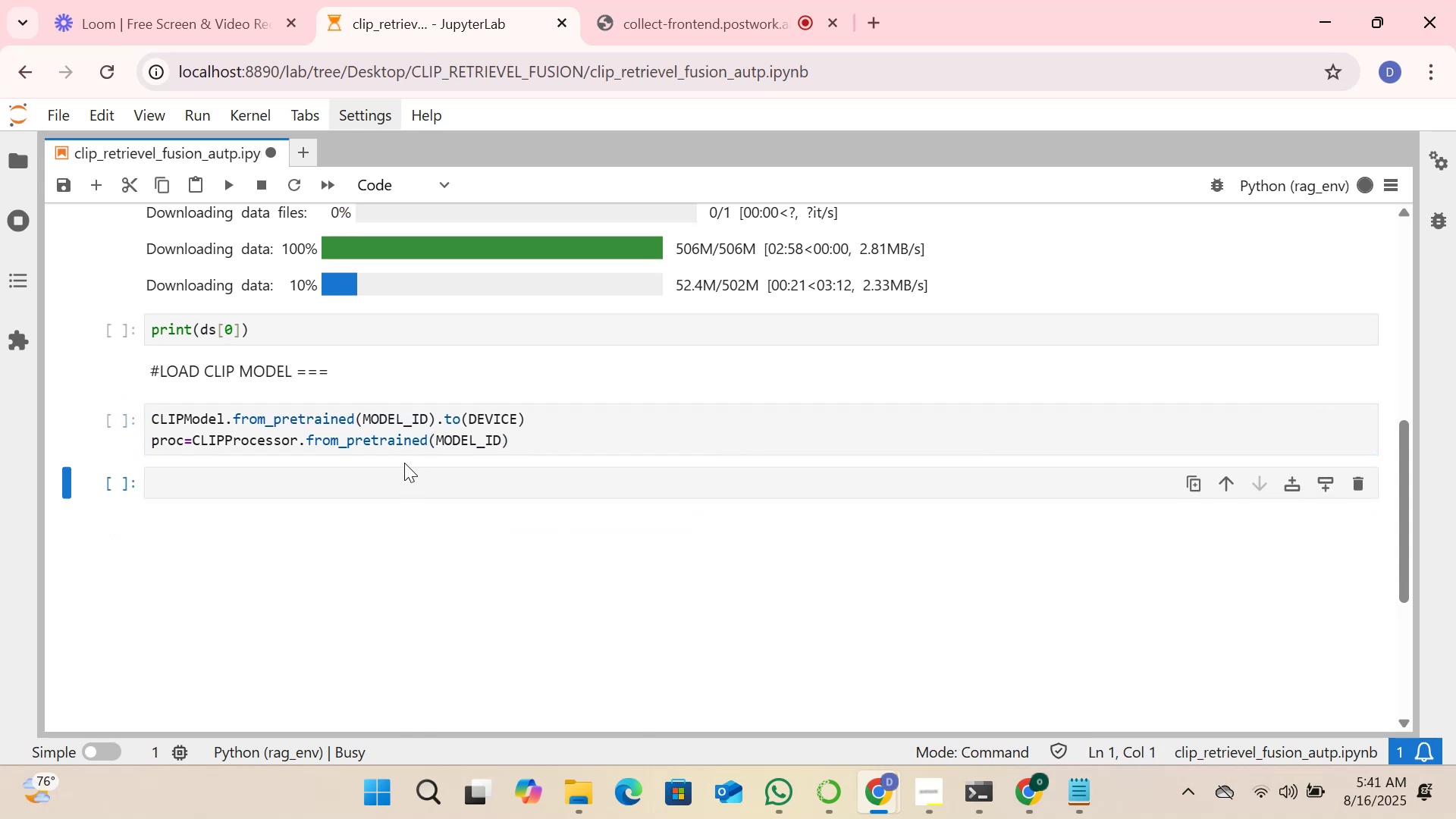 
left_click([384, 481])
 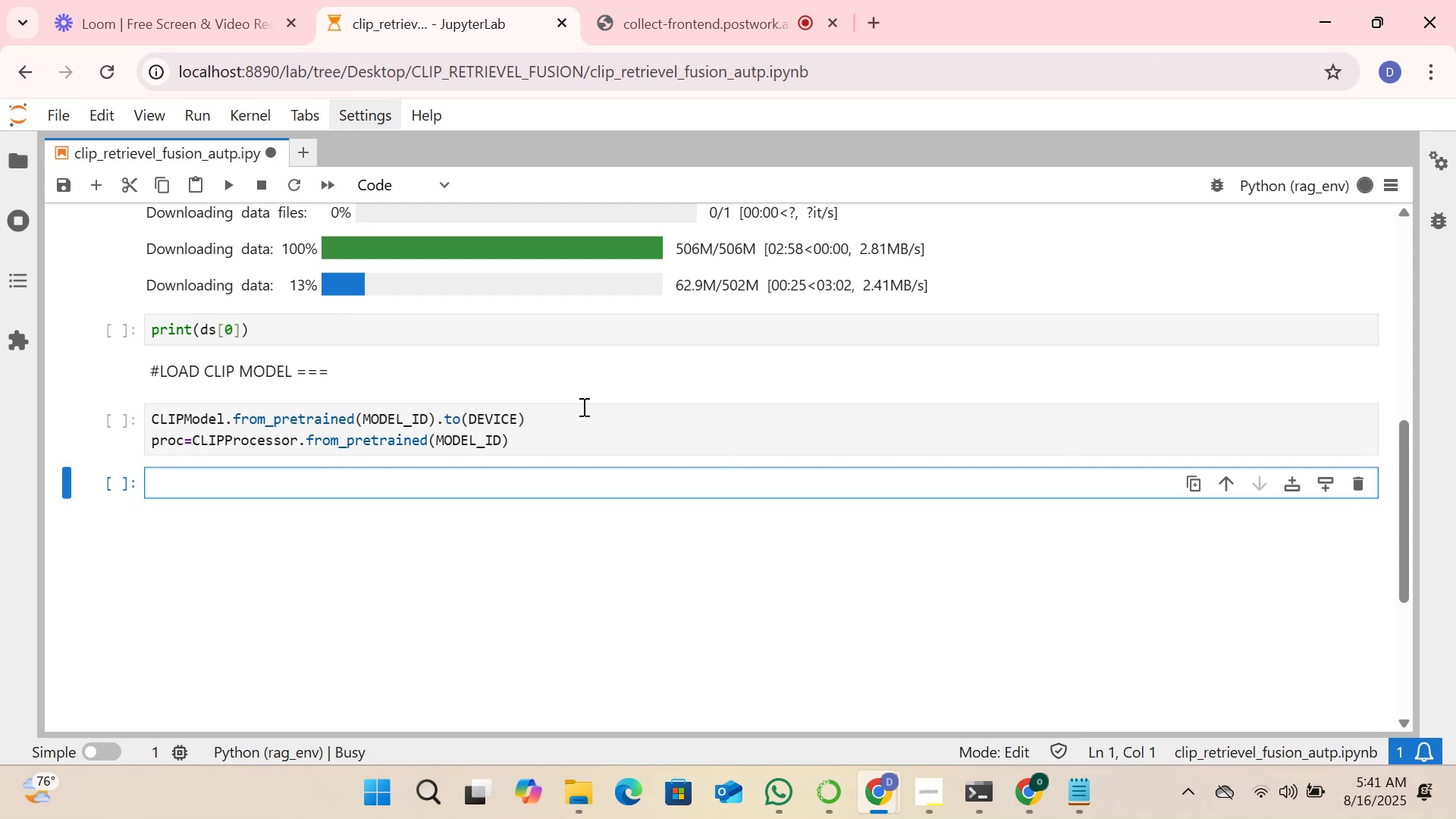 
key(Shift+3)
 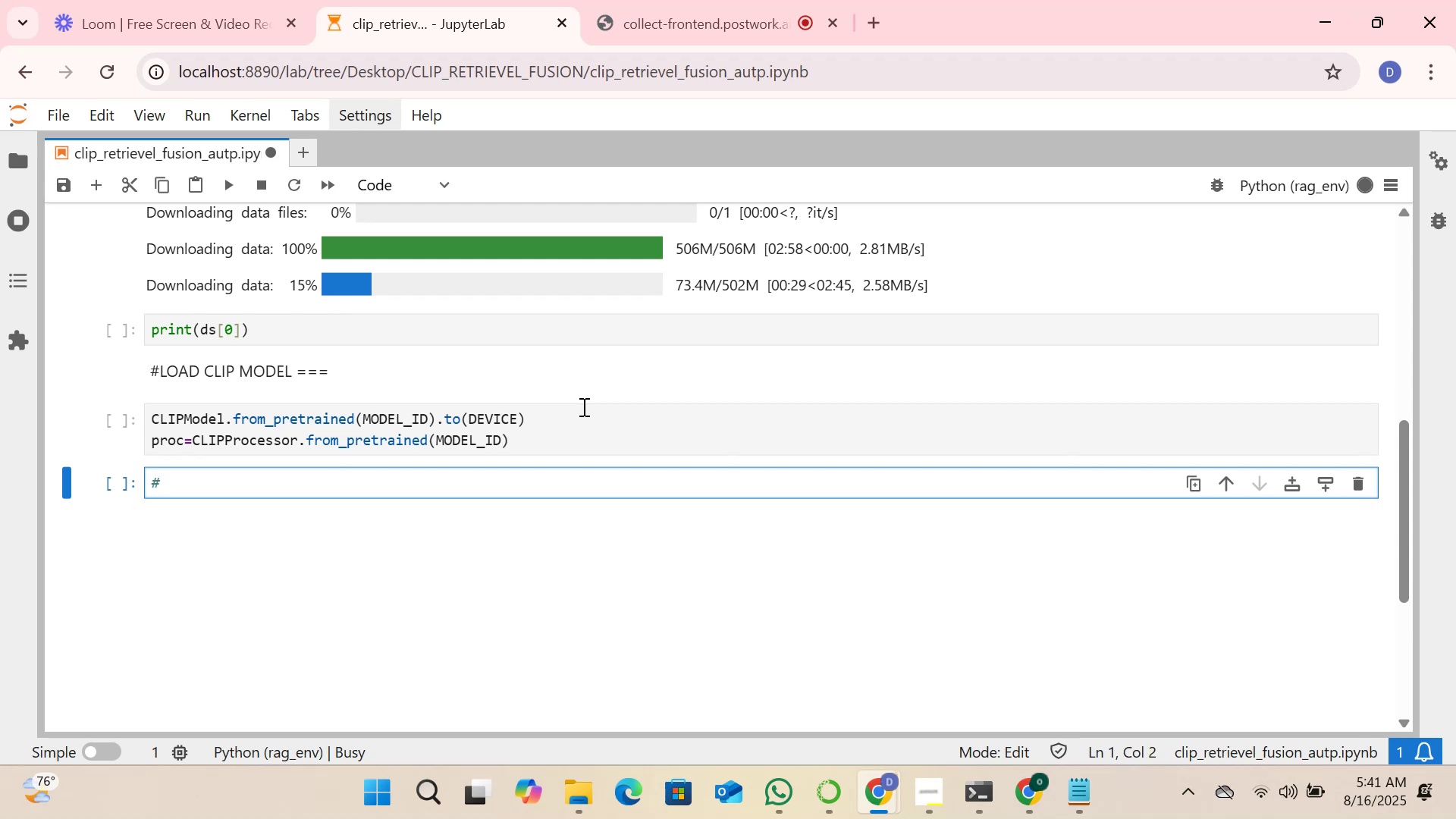 
hold_key(key=ShiftRight, duration=1.22)
 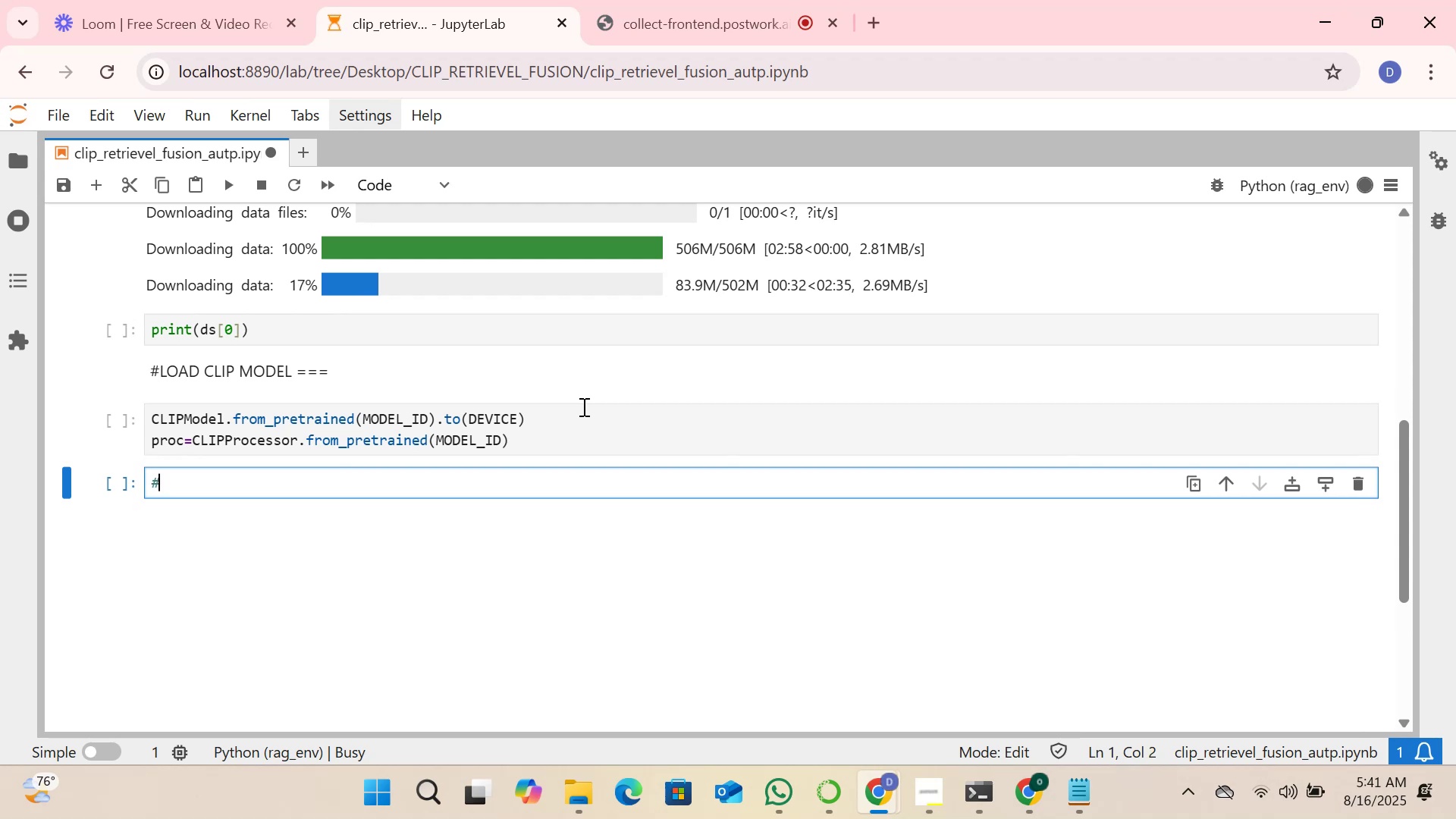 
type(EMBD)
key(Backspace)
type(EDDINGSFUN)
key(Backspace)
key(Backspace)
type( )
key(Backspace)
key(Backspace)
type( FUNCITON)
key(Backspace)
key(Backspace)
key(Backspace)
key(Backspace)
type(TIONS)
key(Backspace)
type(S)
 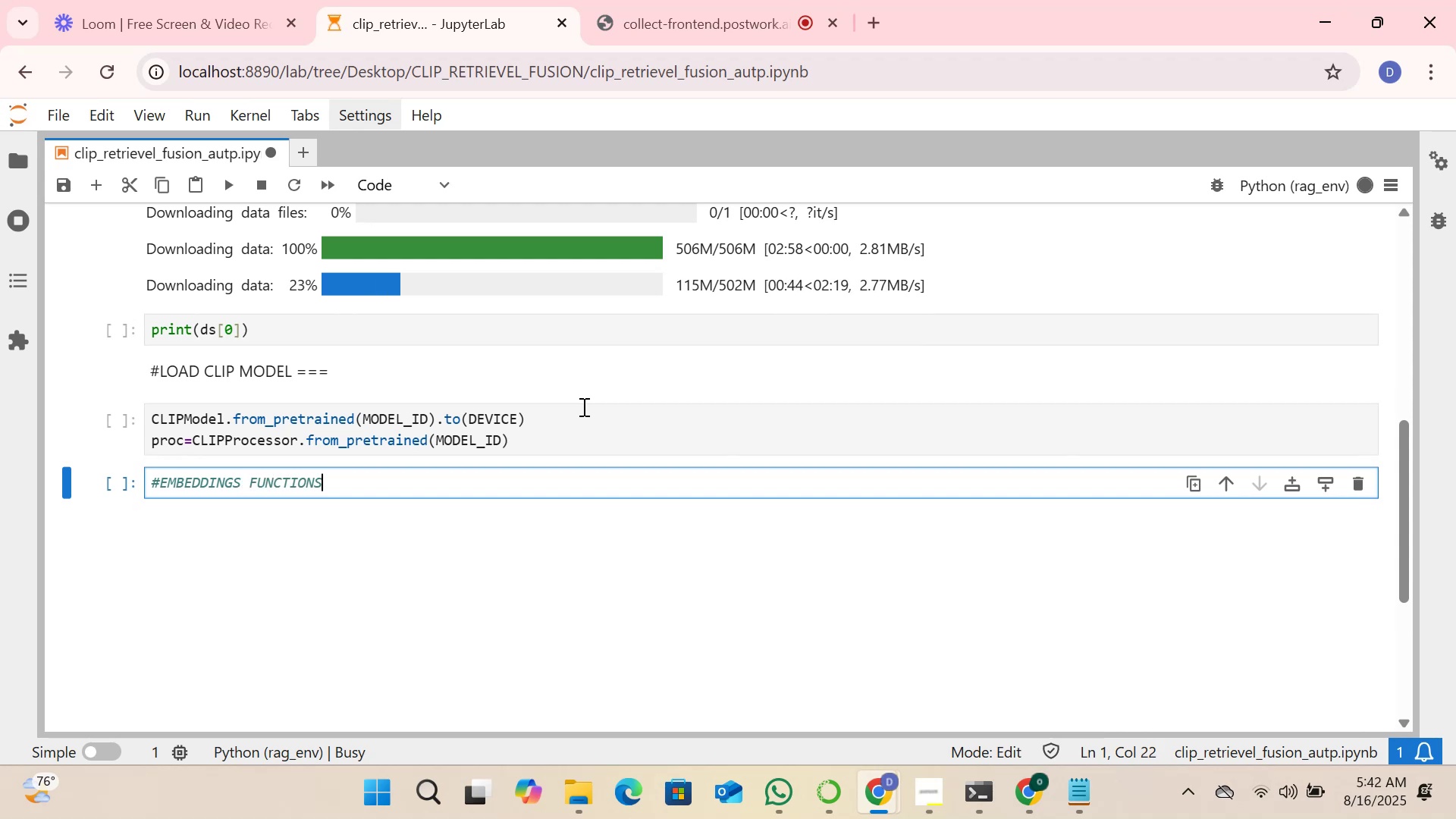 
left_click([394, 172])
 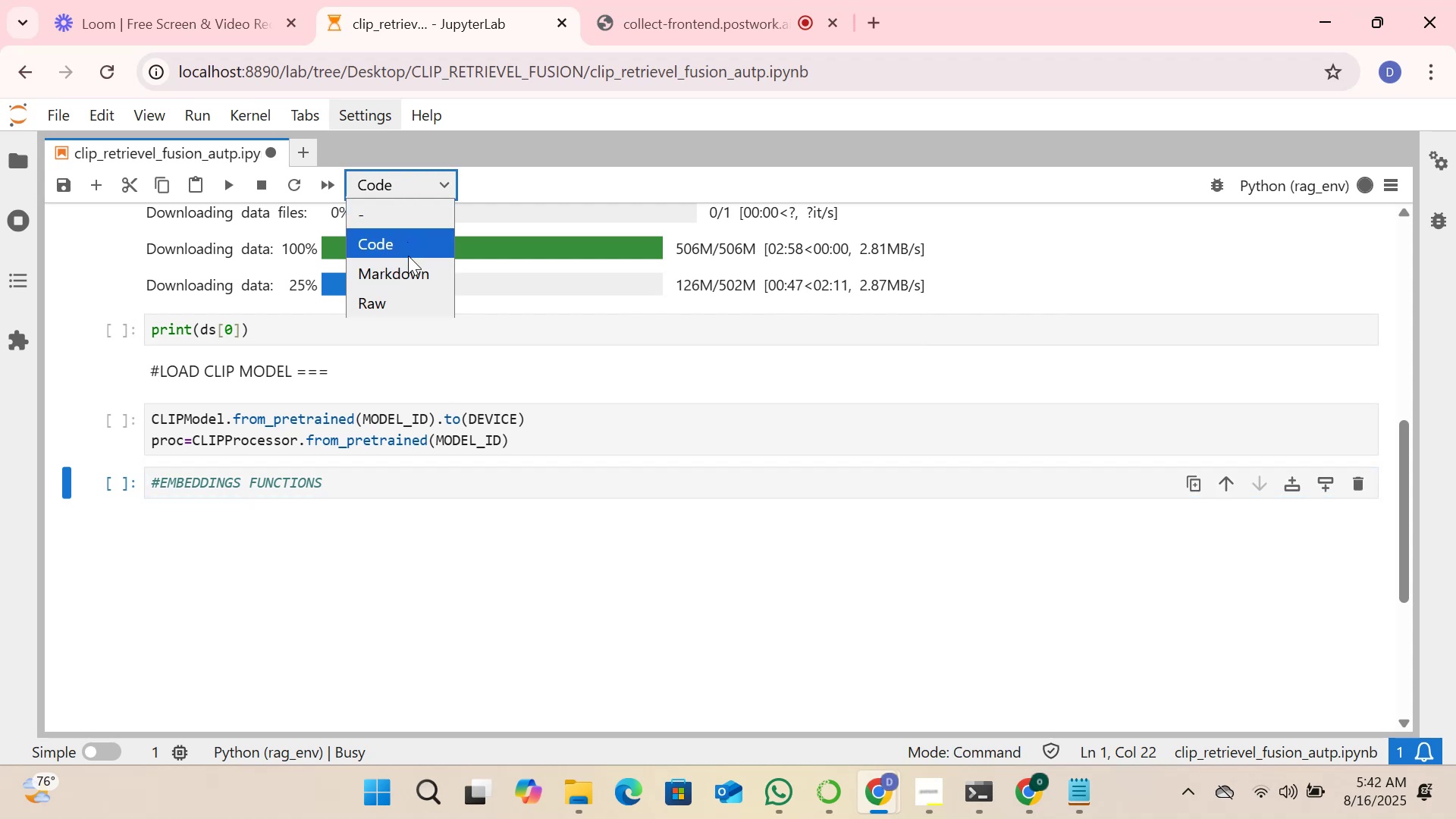 
left_click([408, 259])
 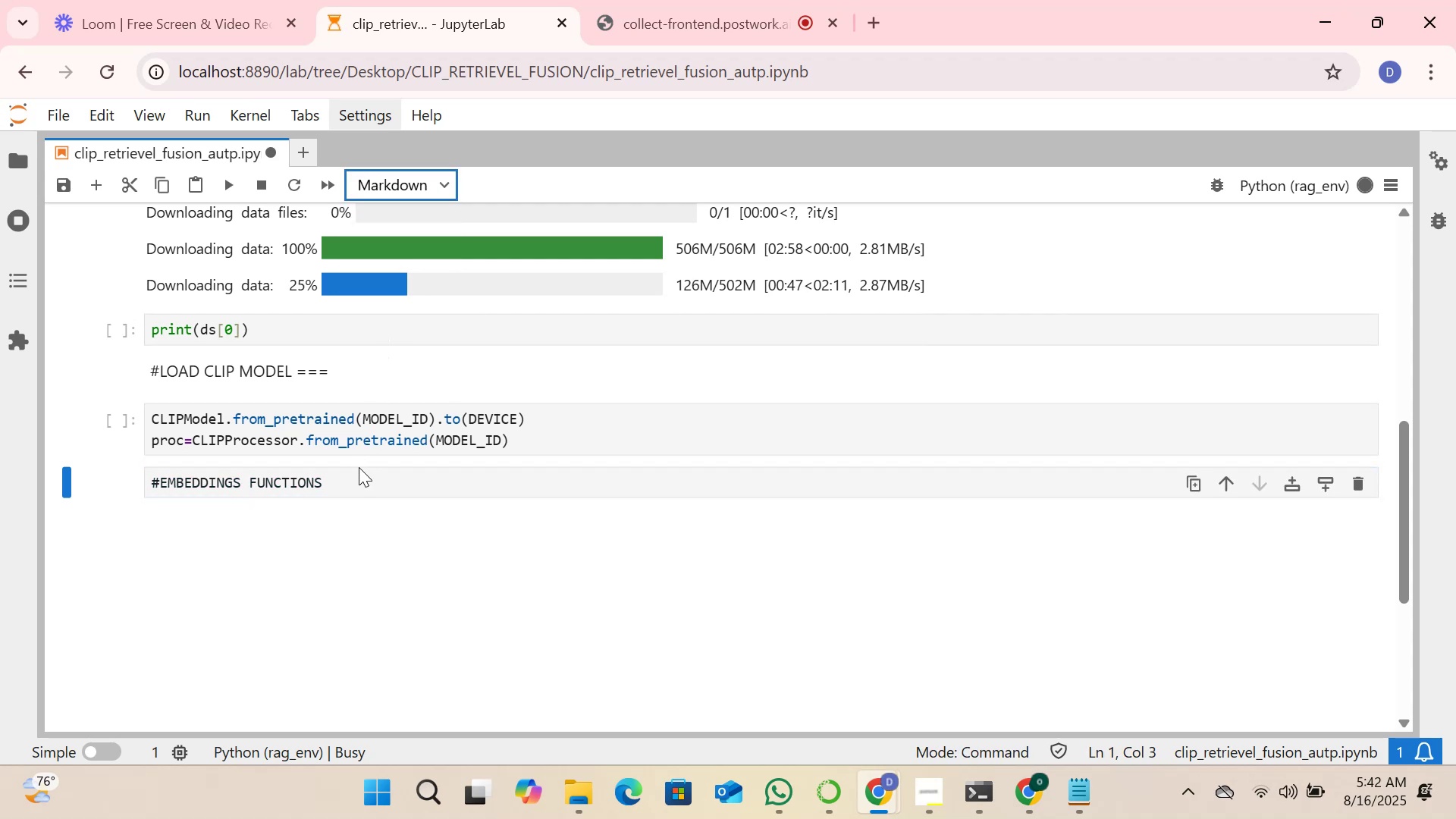 
left_click([358, 485])
 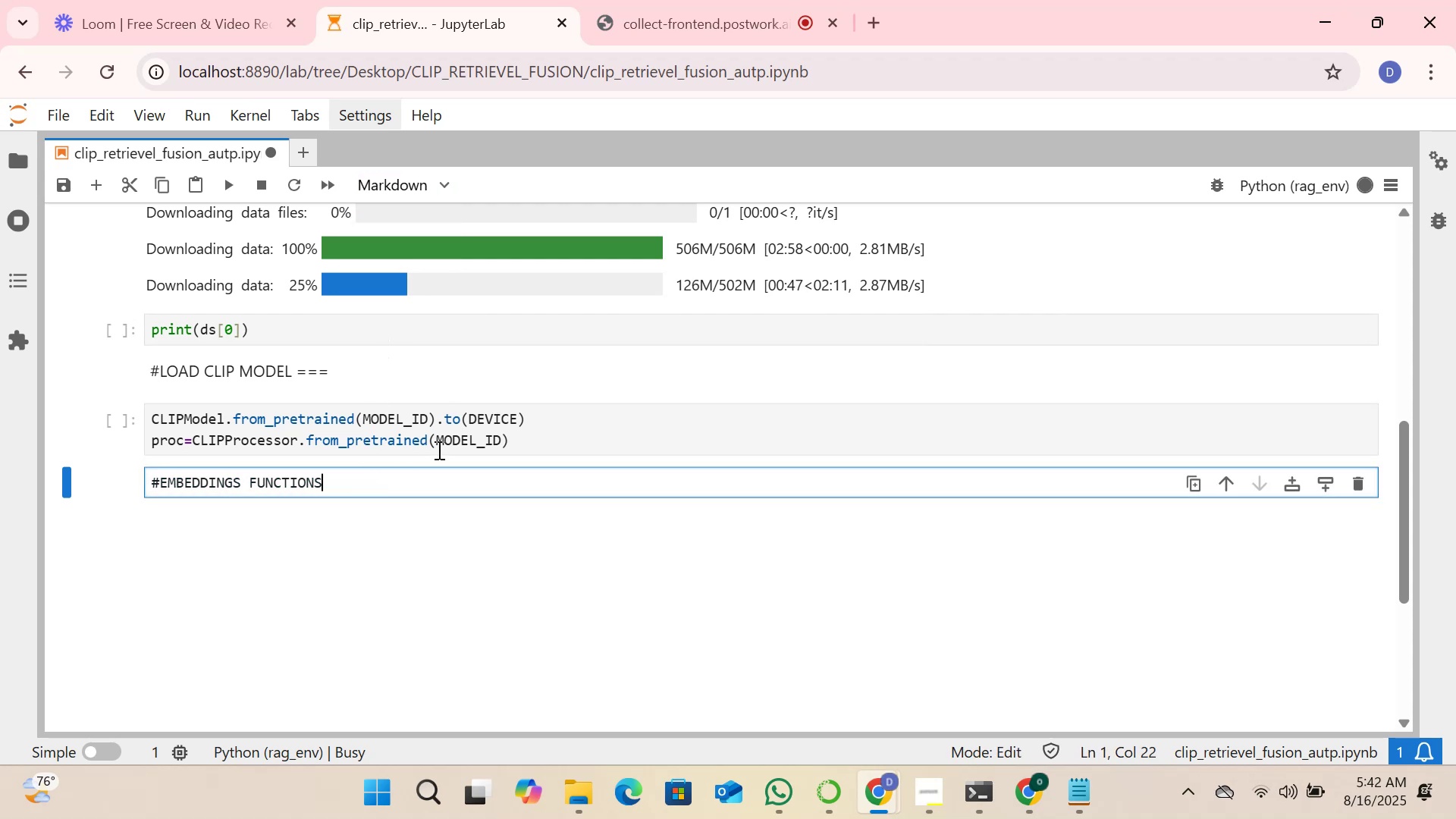 
key(Shift+Enter)
 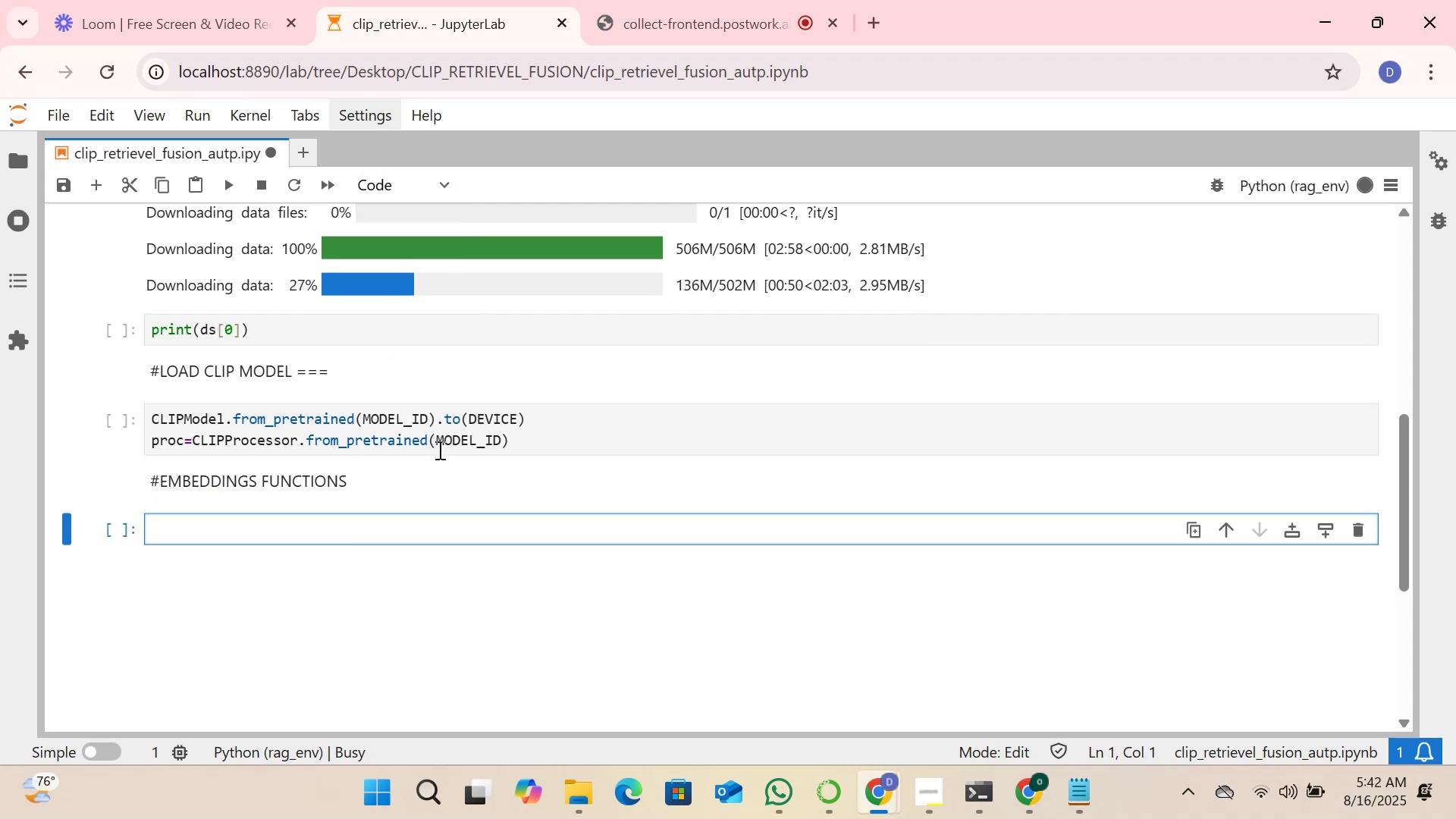 
type(DEF)
key(Backspace)
key(Backspace)
key(Backspace)
type(def embed_images(images)
 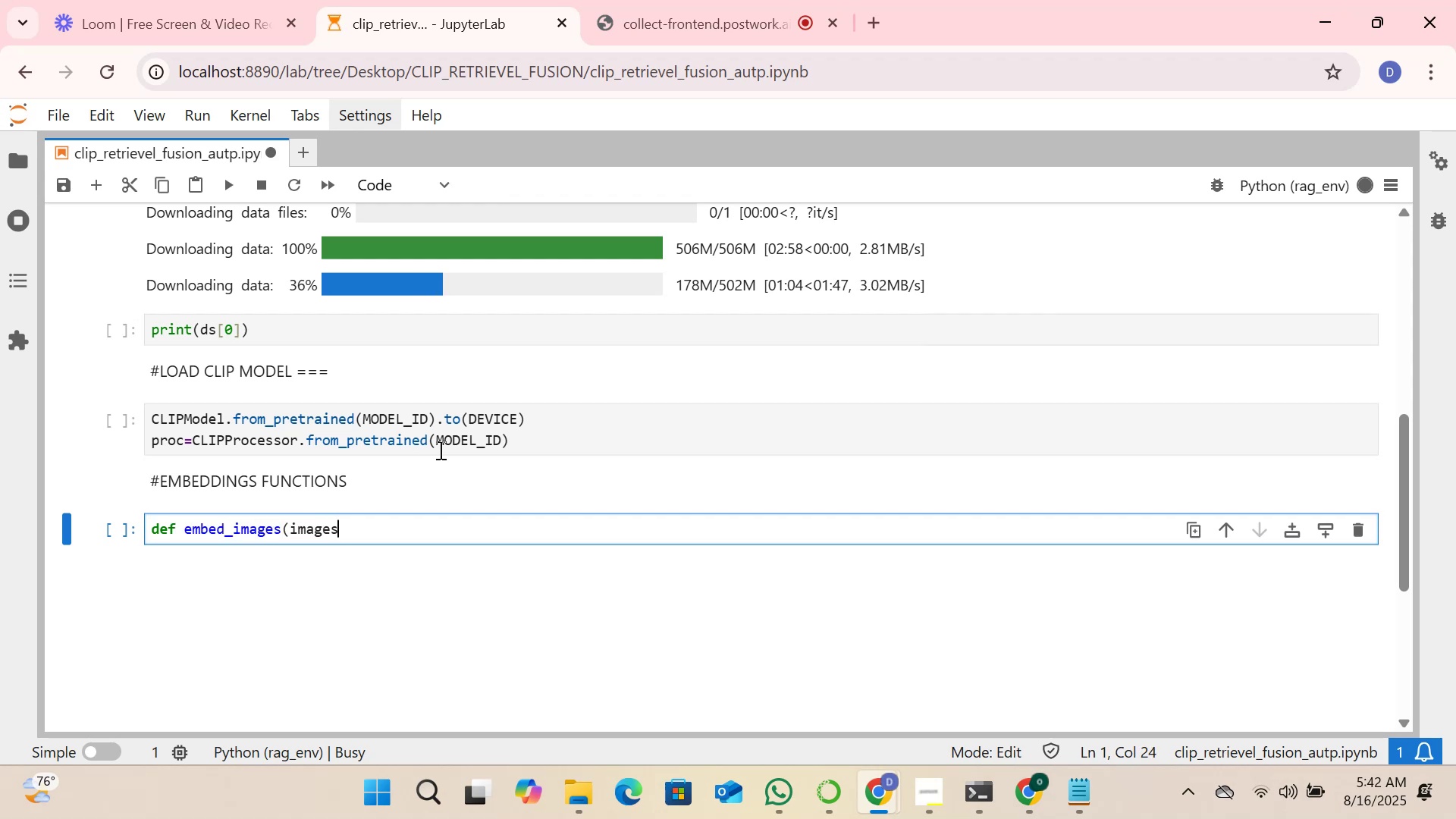 
wait(6.0)
 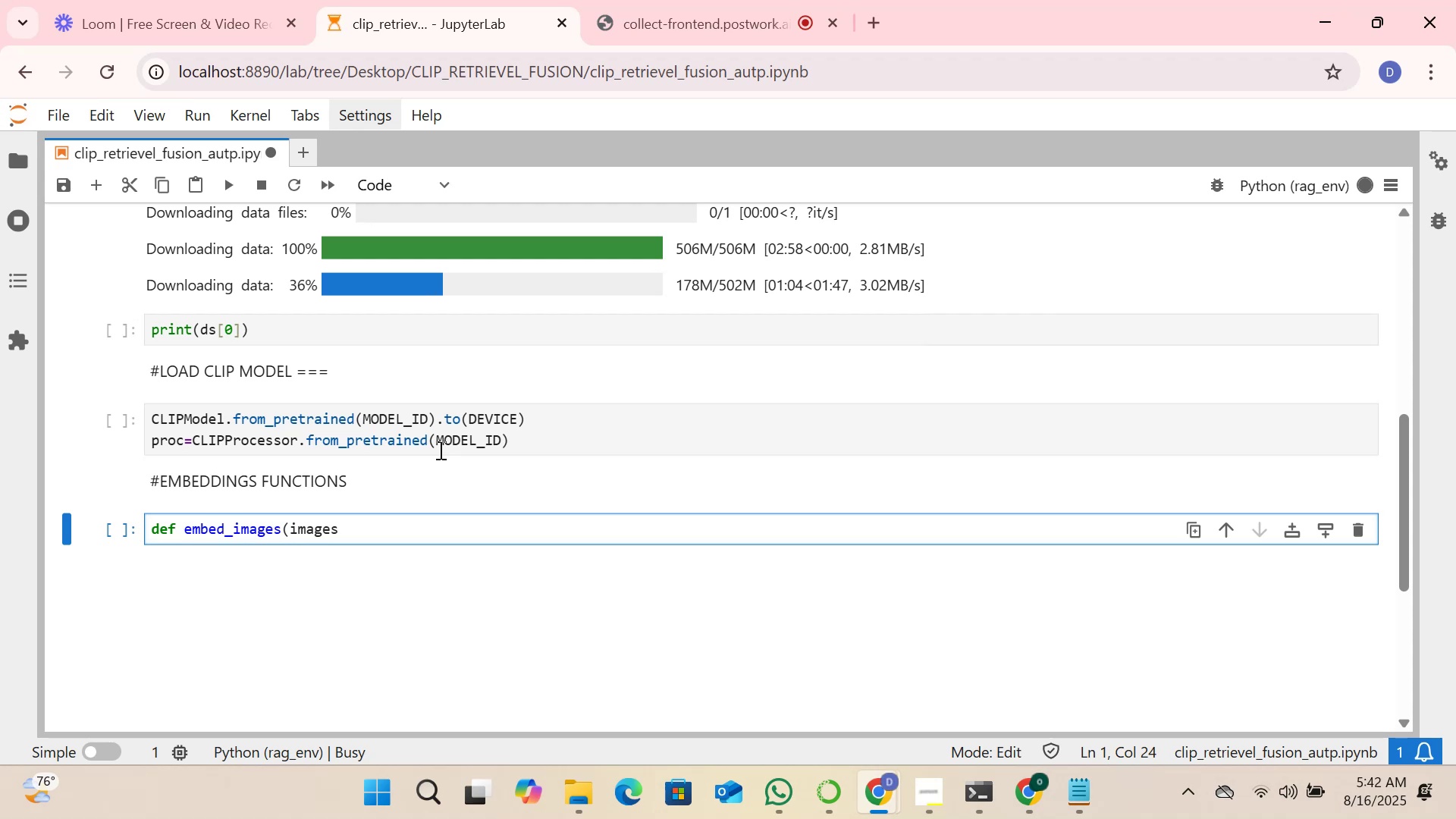 
type(,batch)
key(Tab)
type(_sie)
key(Backspace)
type(ze=B)
key(Tab)
 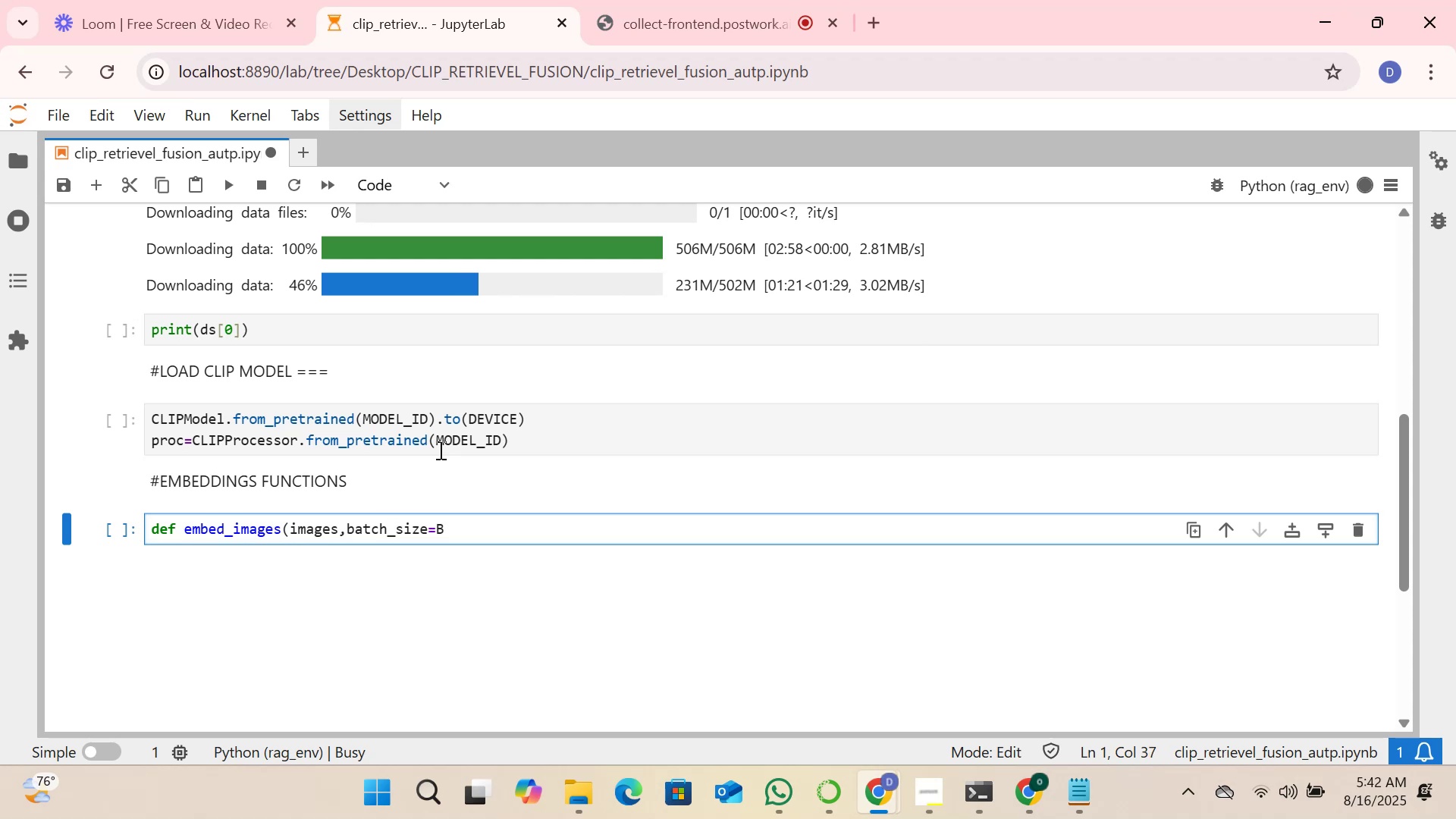 
type(ATCH_SIZE)
 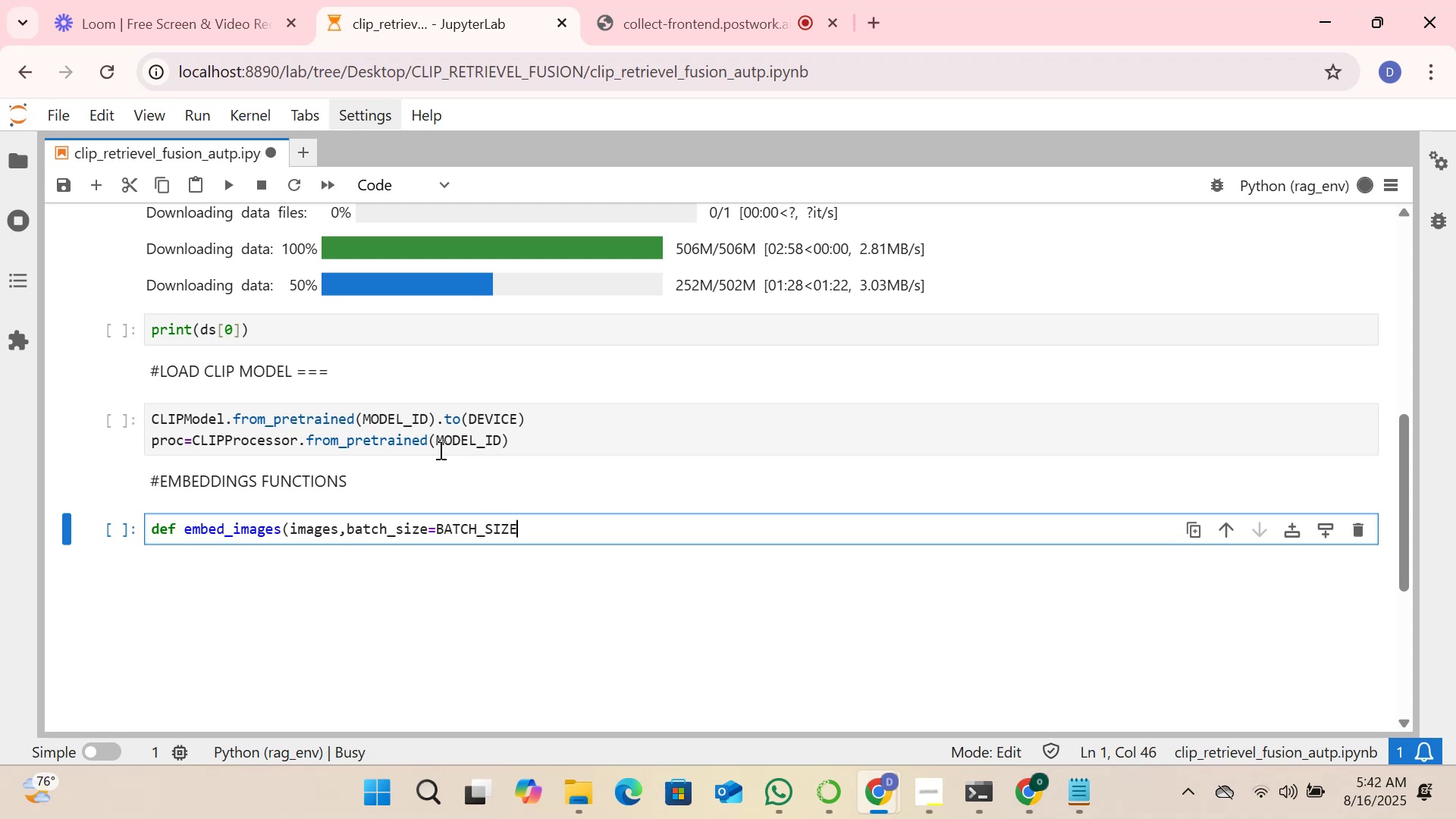 
scroll: coordinate [439, 450], scroll_direction: up, amount: 3.0
 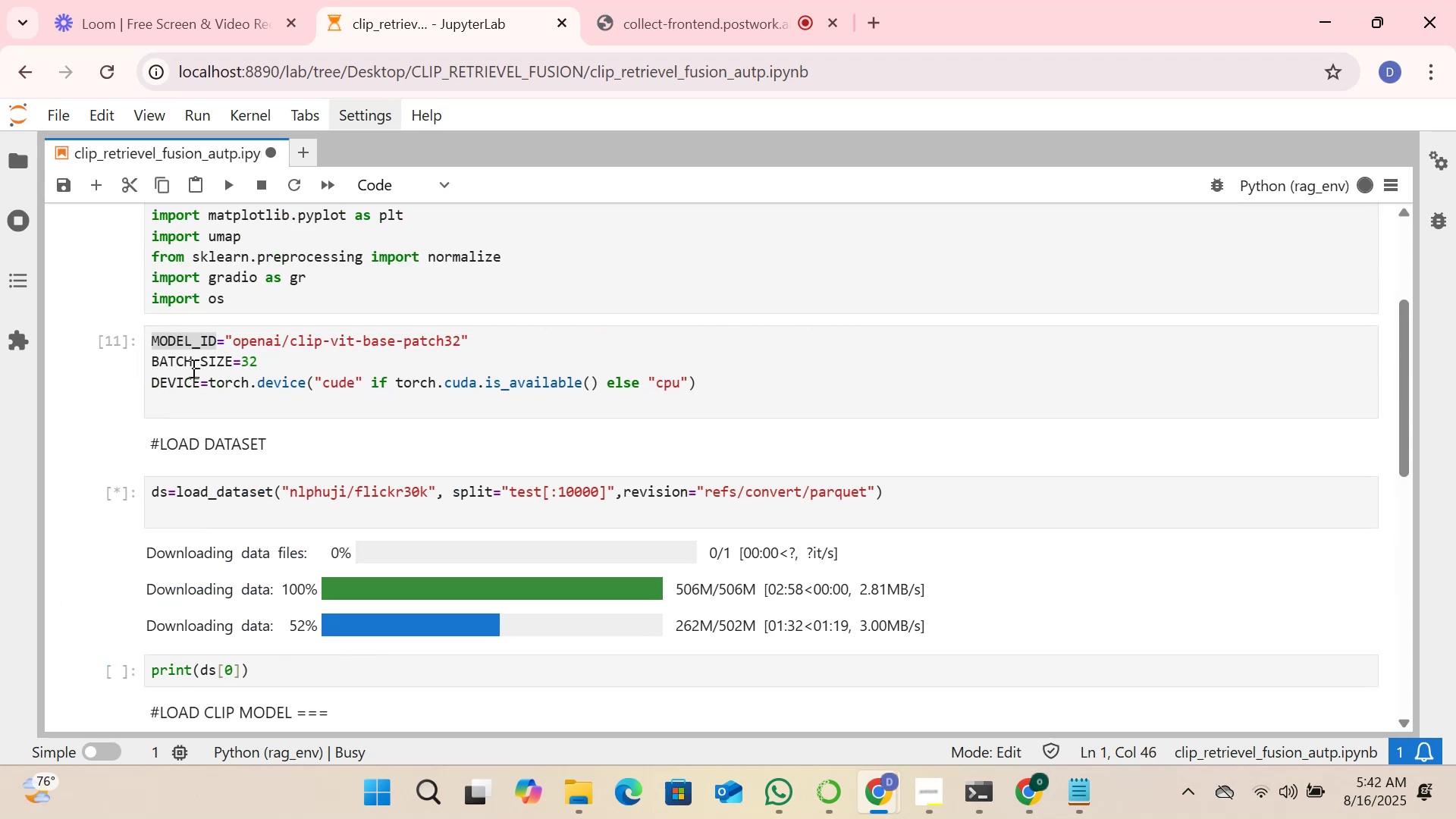 
double_click([198, 359])
 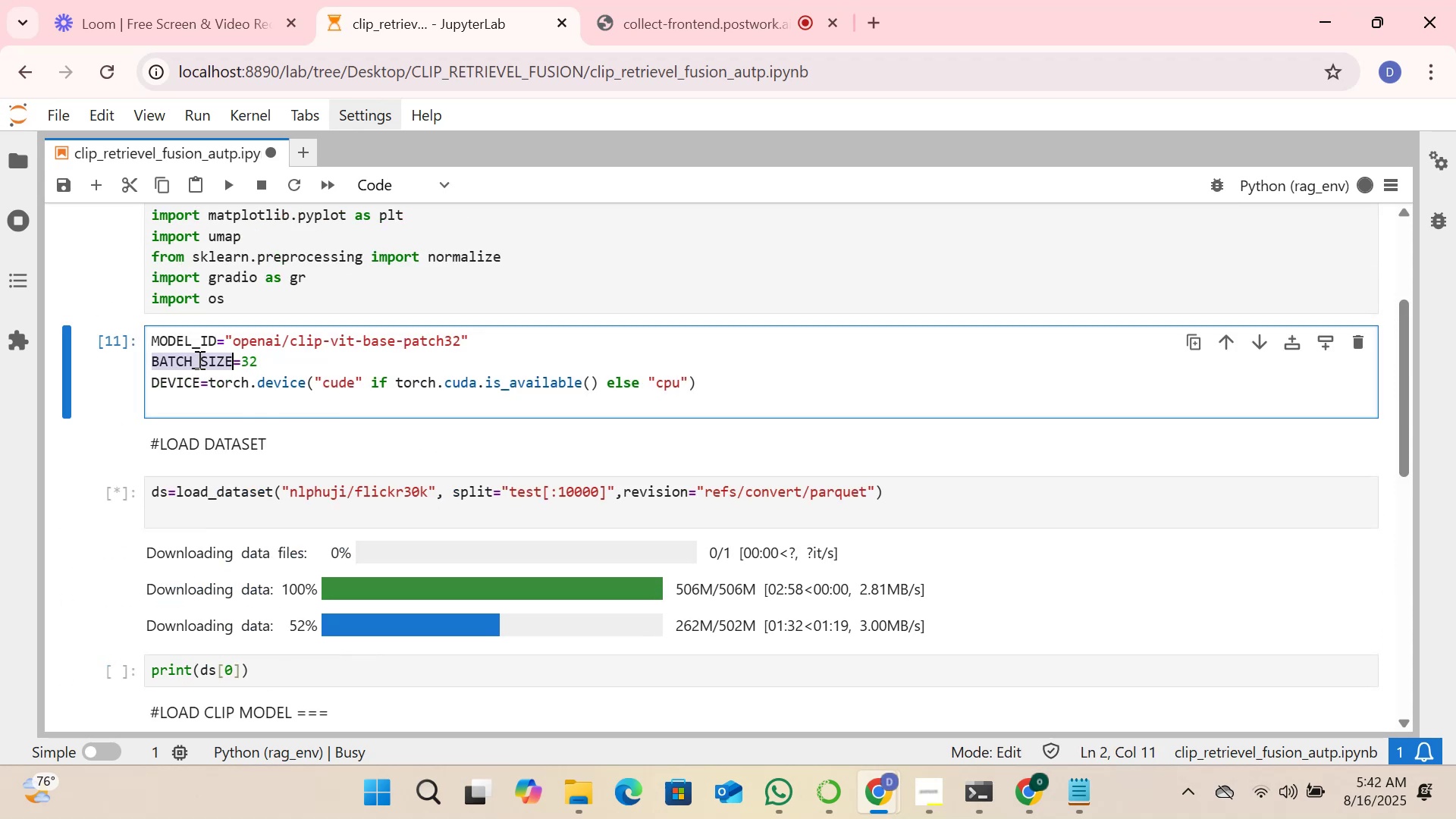 
key(Control+C)
 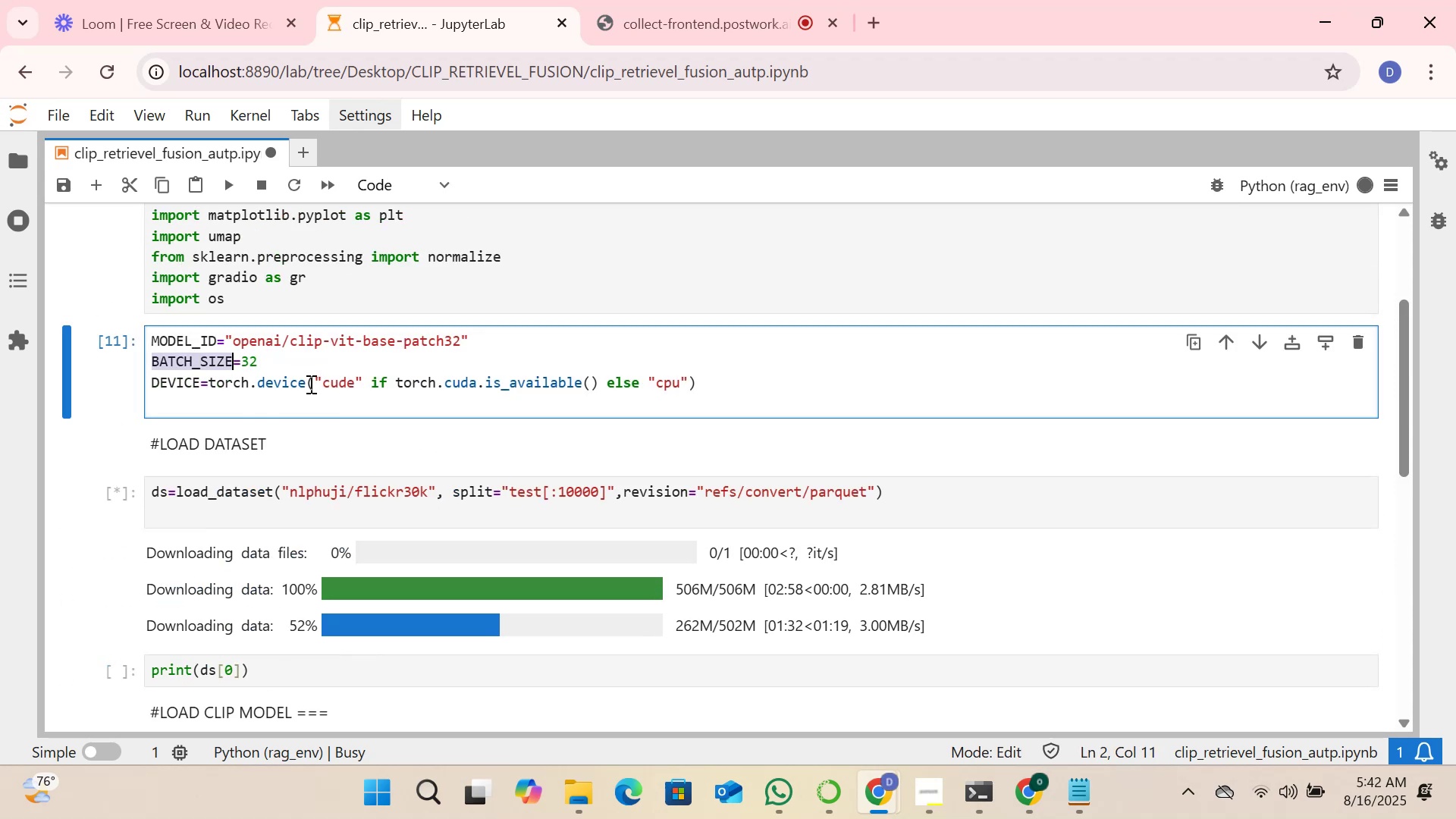 
scroll: coordinate [337, 410], scroll_direction: down, amount: 2.0
 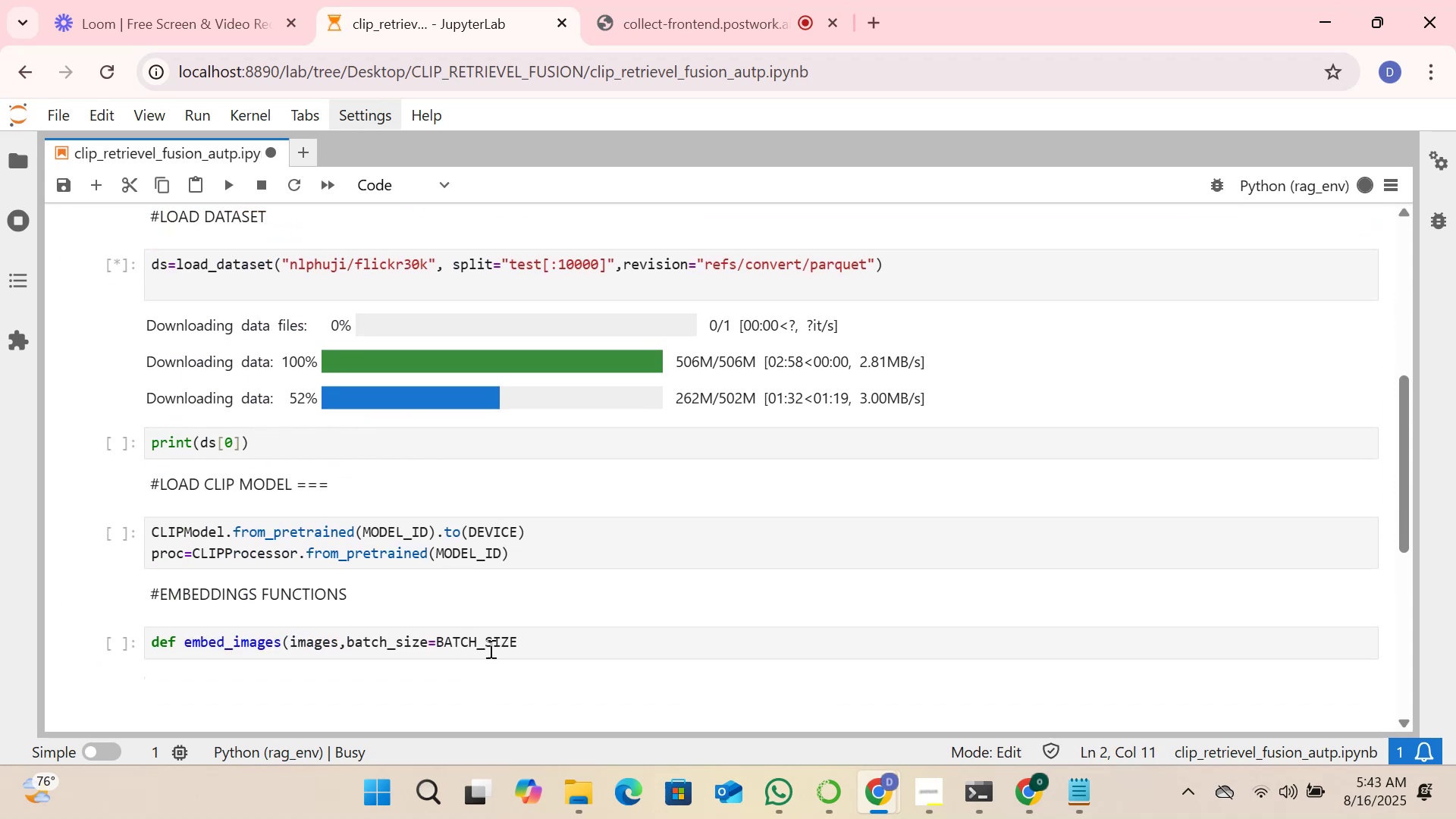 
double_click([491, 640])
 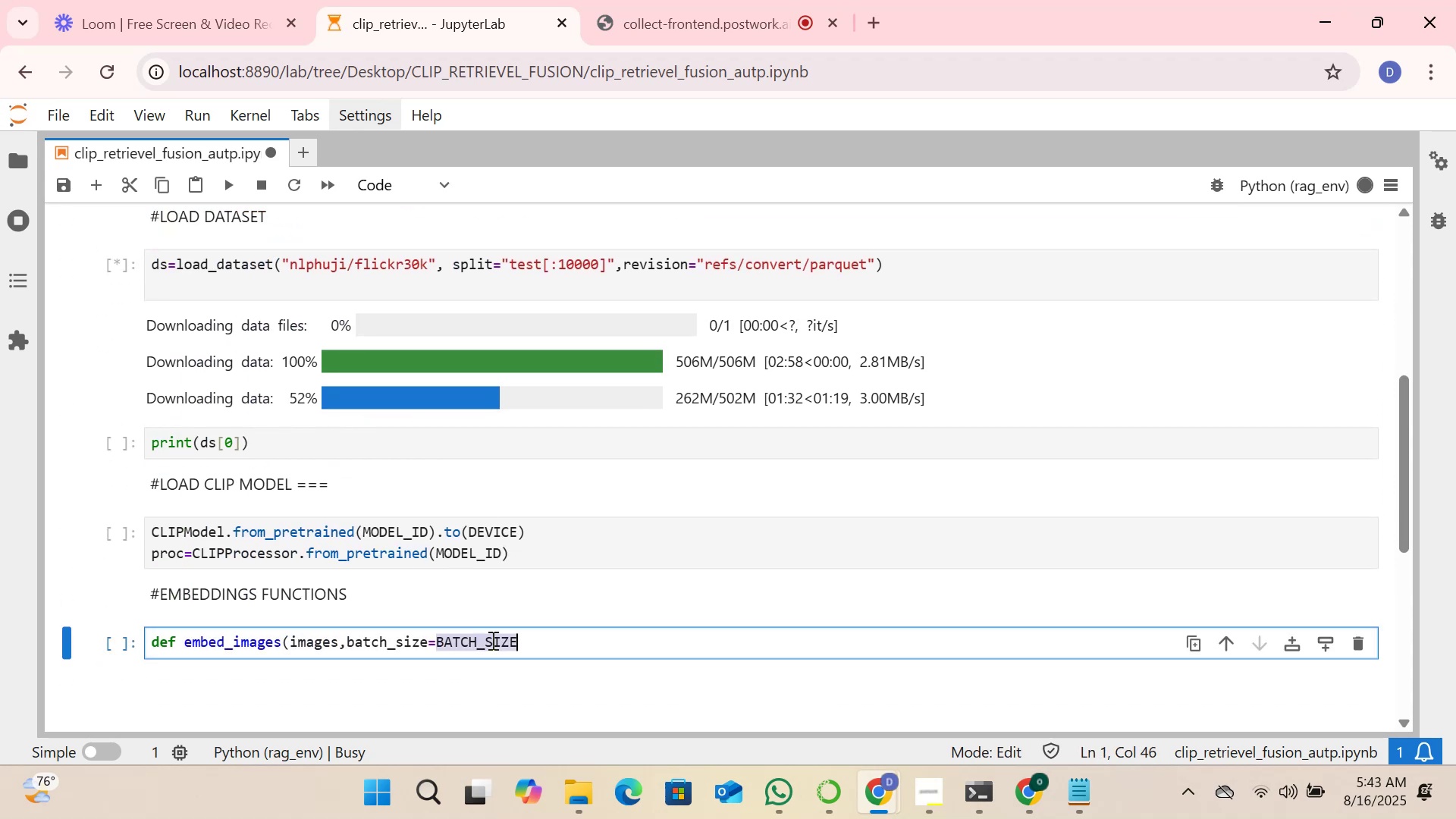 
key(Control+V)
 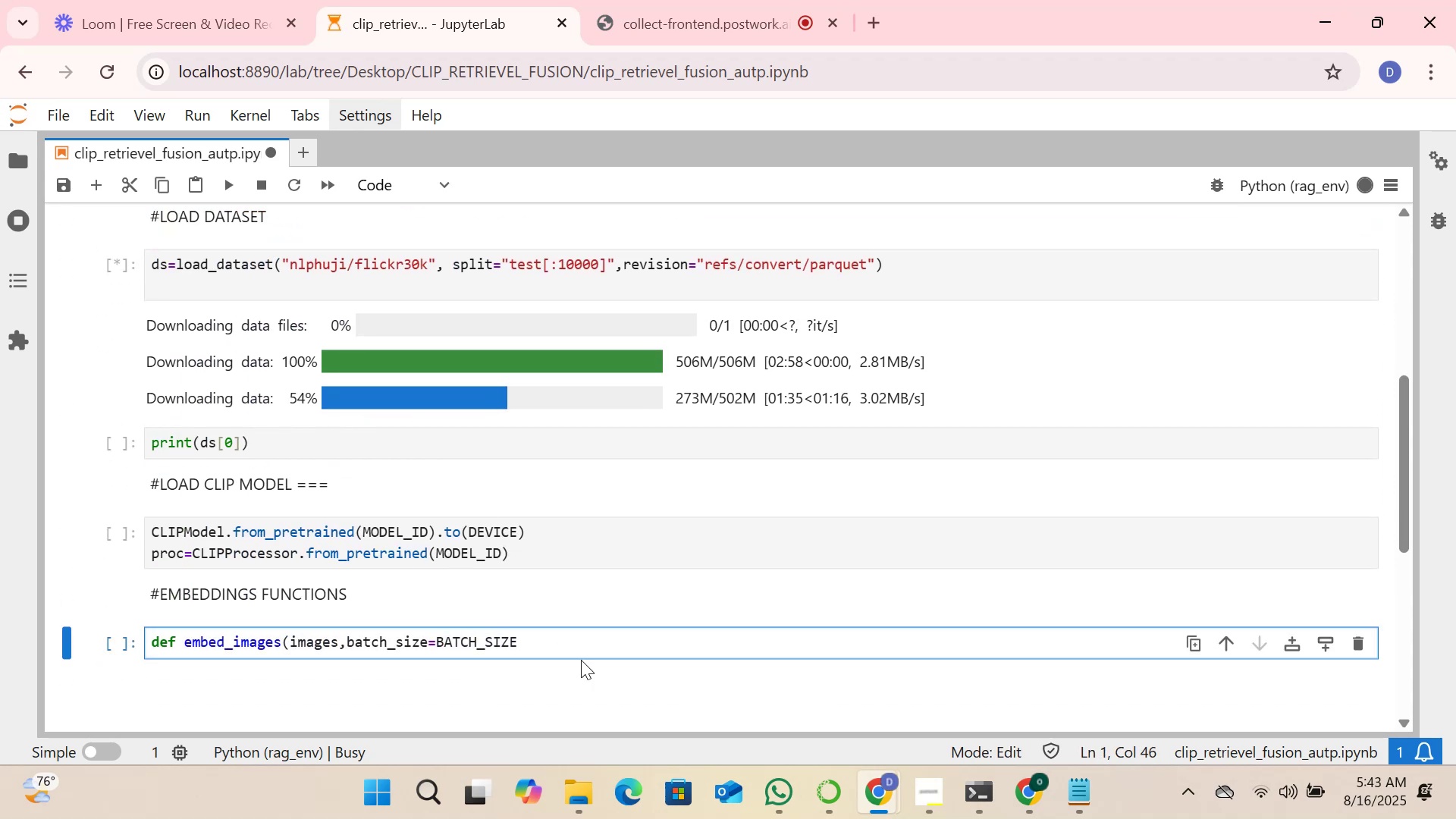 
hold_key(key=ShiftLeft, duration=0.73)
 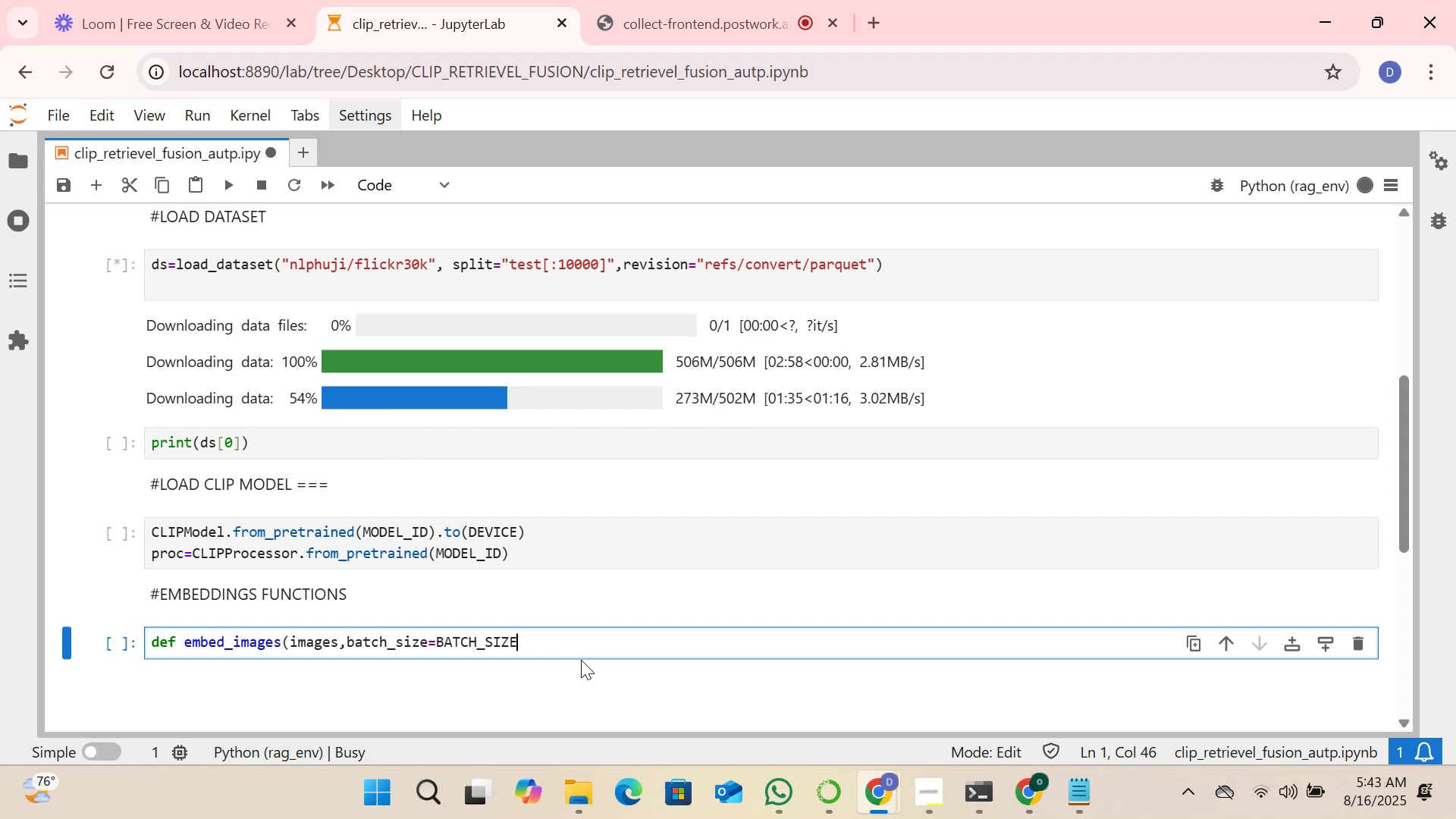 
key(Shift+0)
 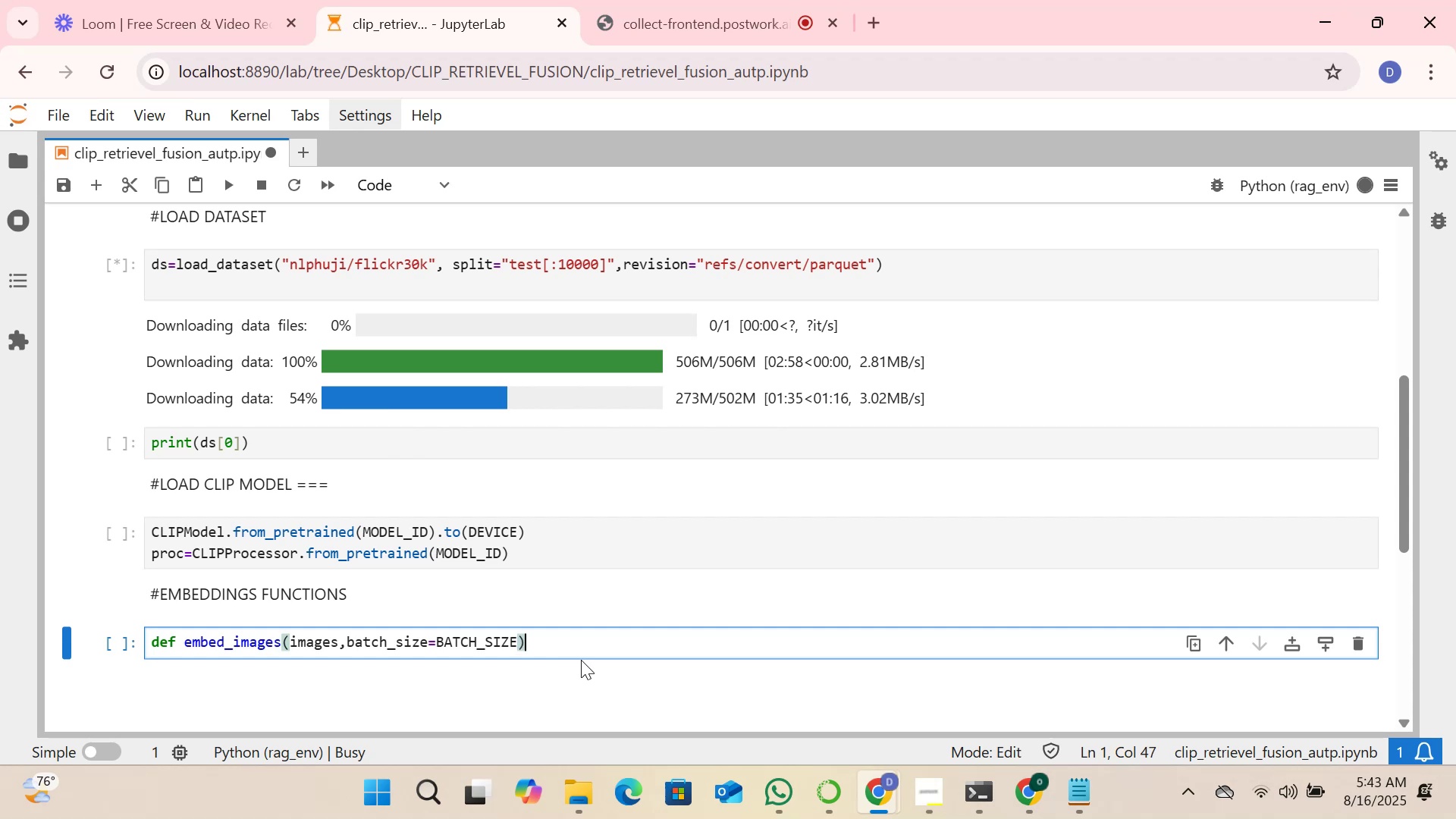 
key(Shift+Semicolon)
 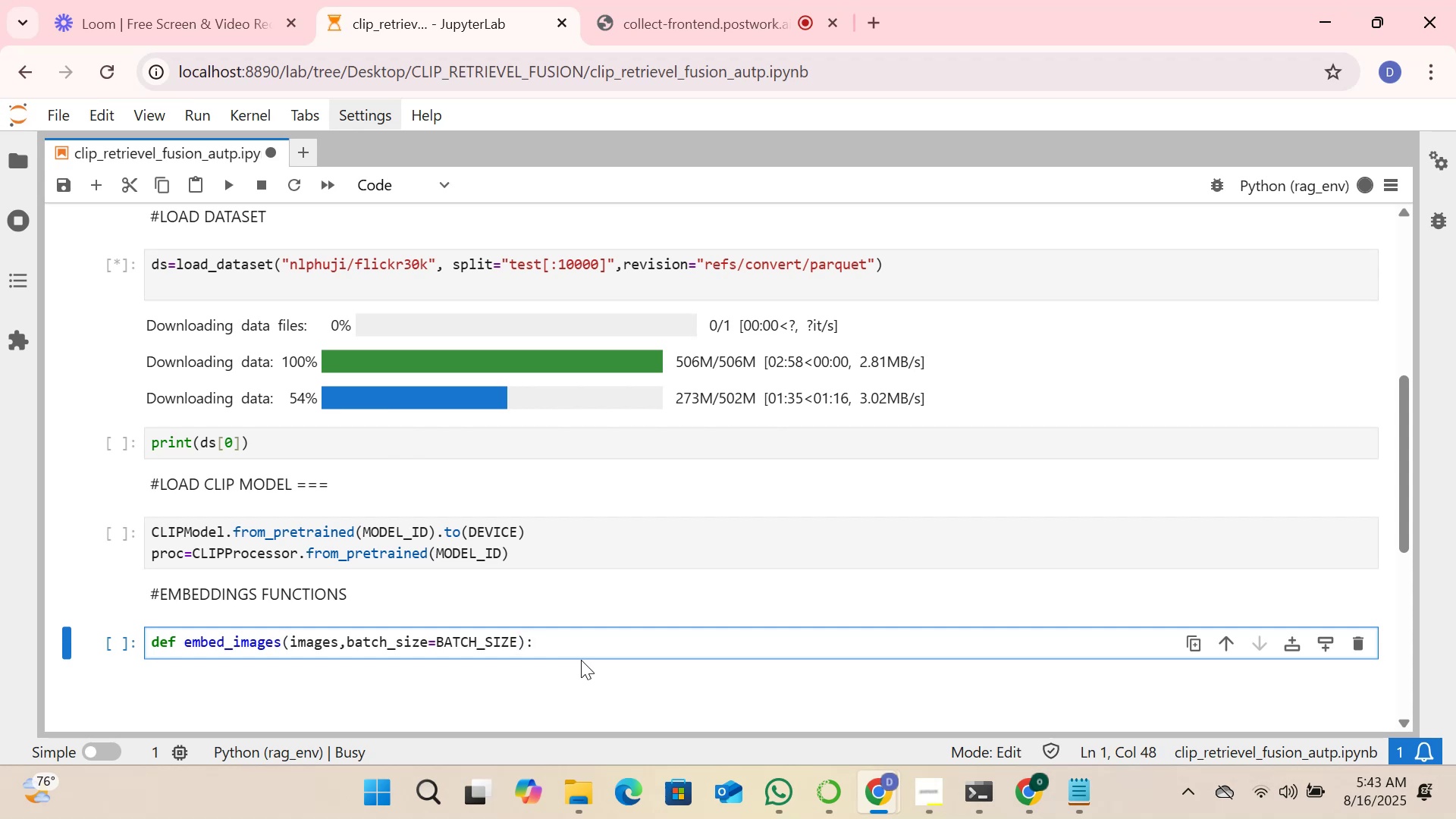 
key(Enter)
 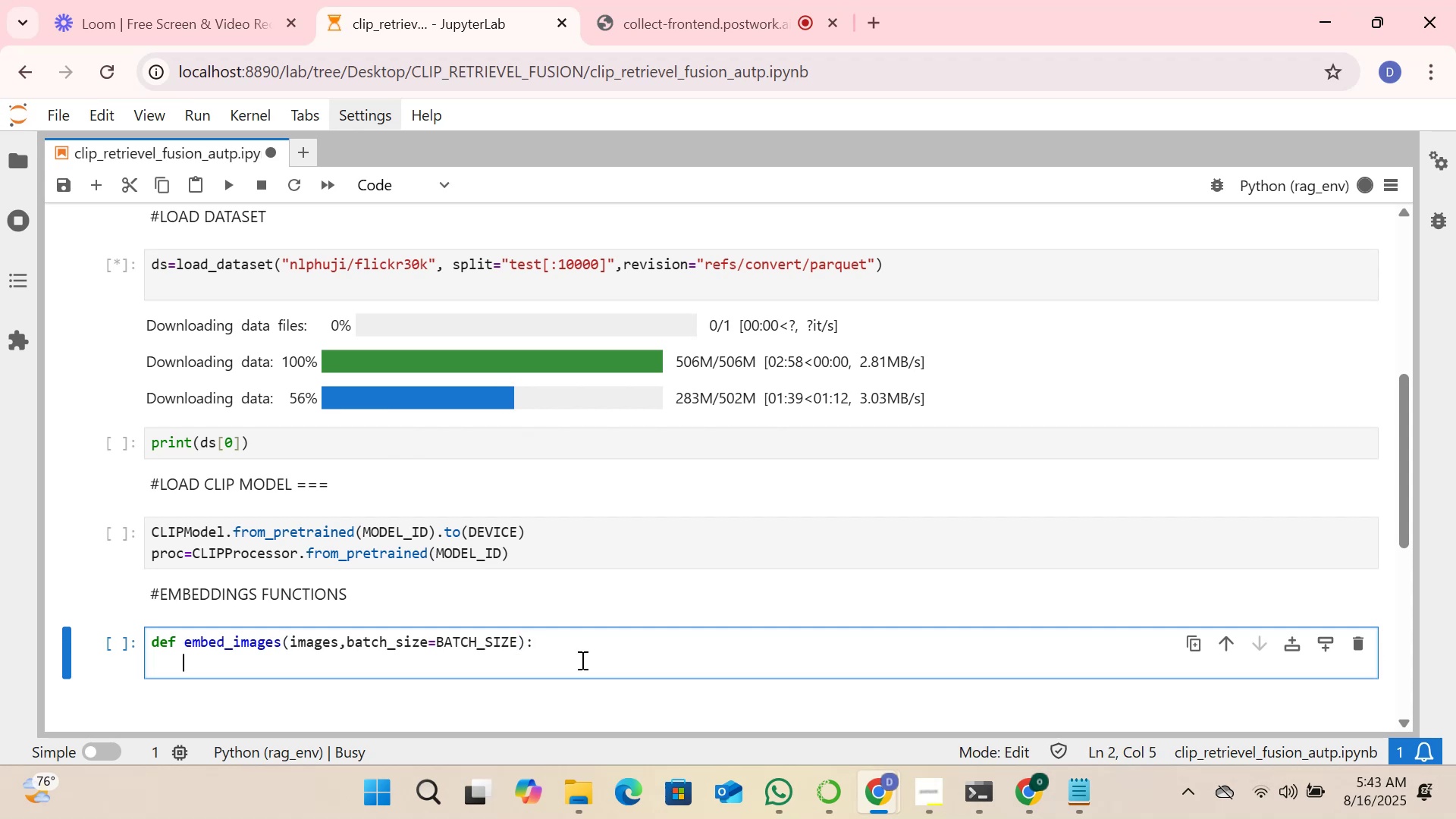 
type(ALL )
key(Backspace)
key(Backspace)
key(Backspace)
key(Backspace)
type(all_embeds=[])
 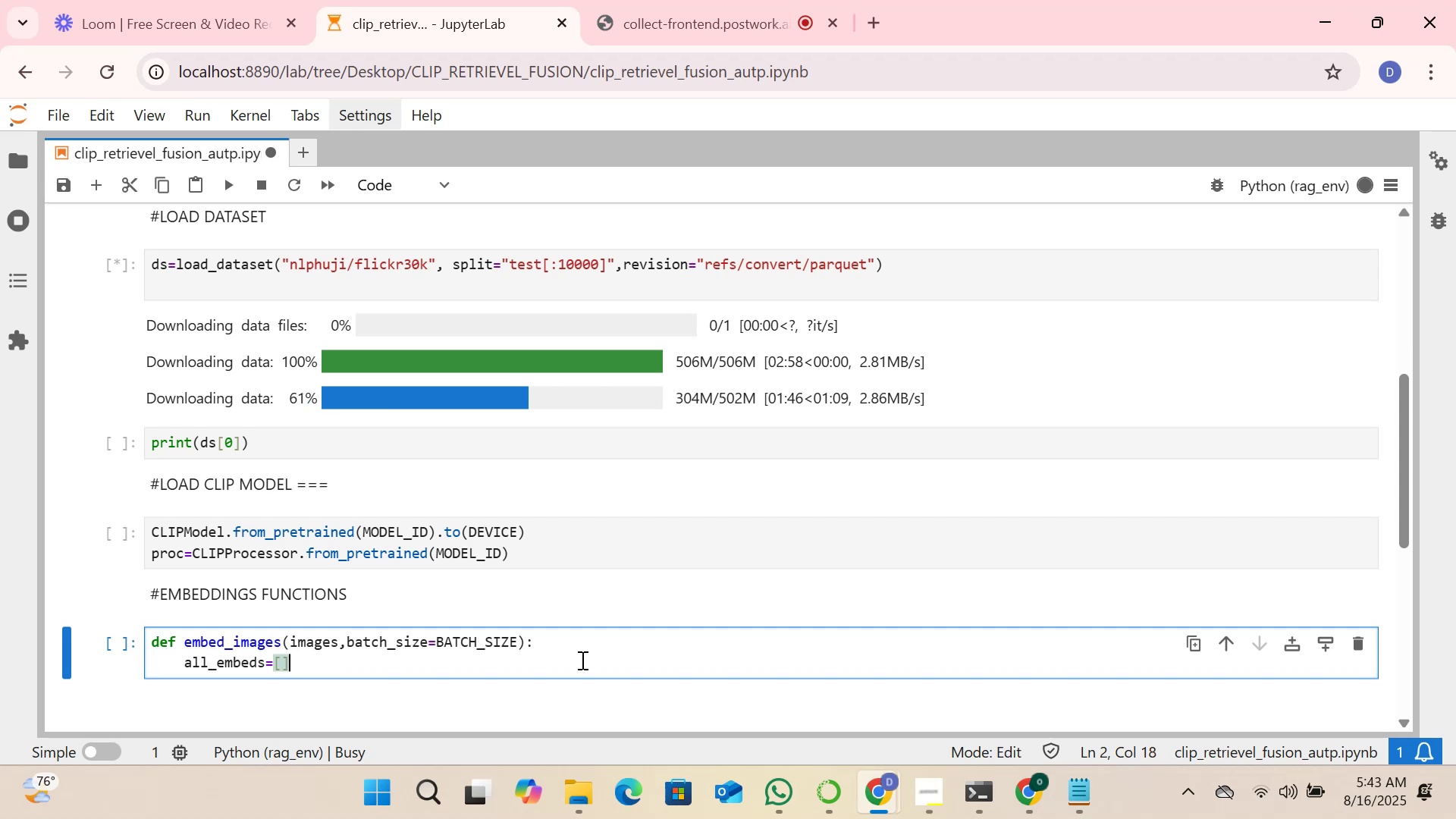 
 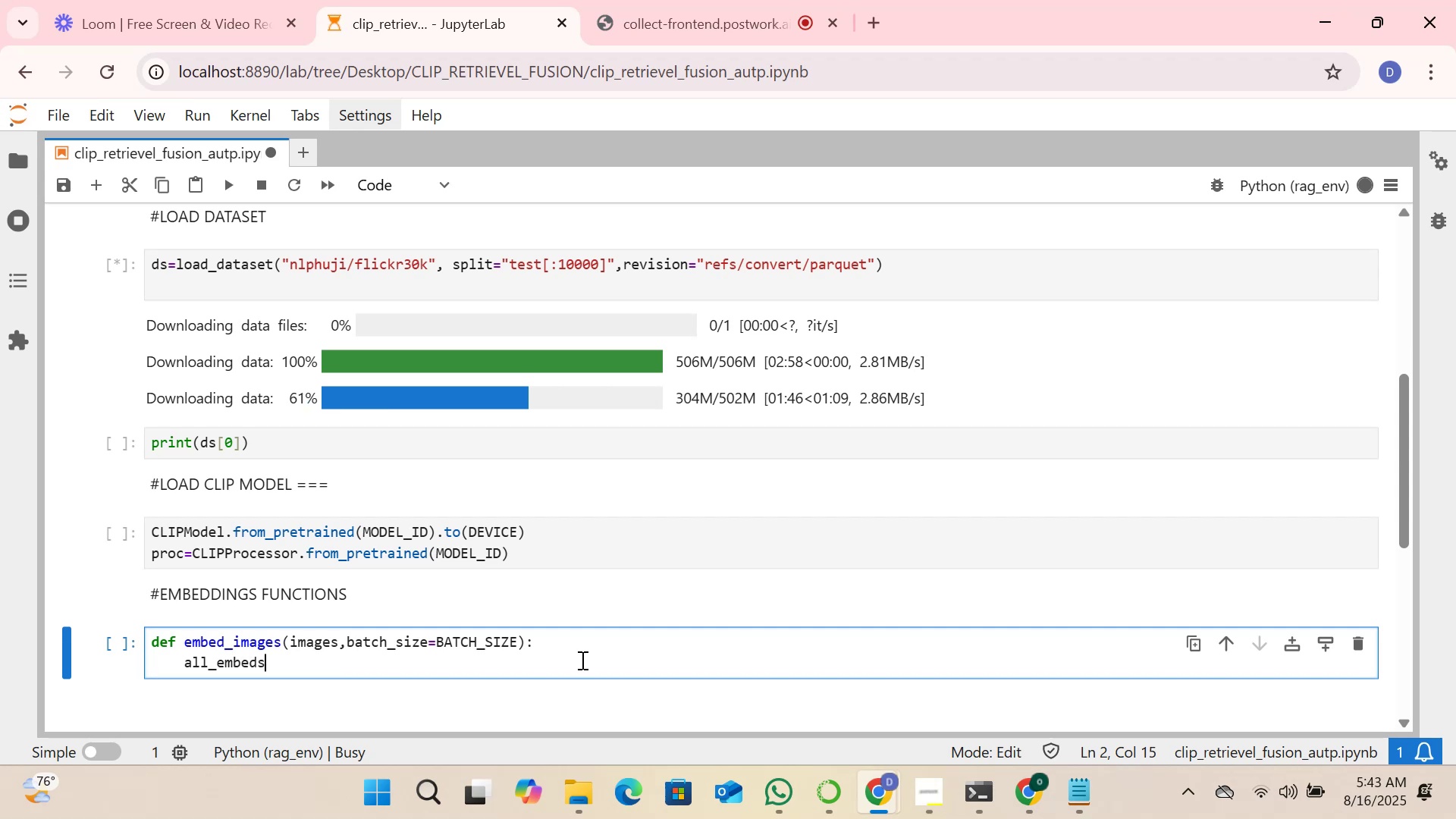 
key(Enter)
 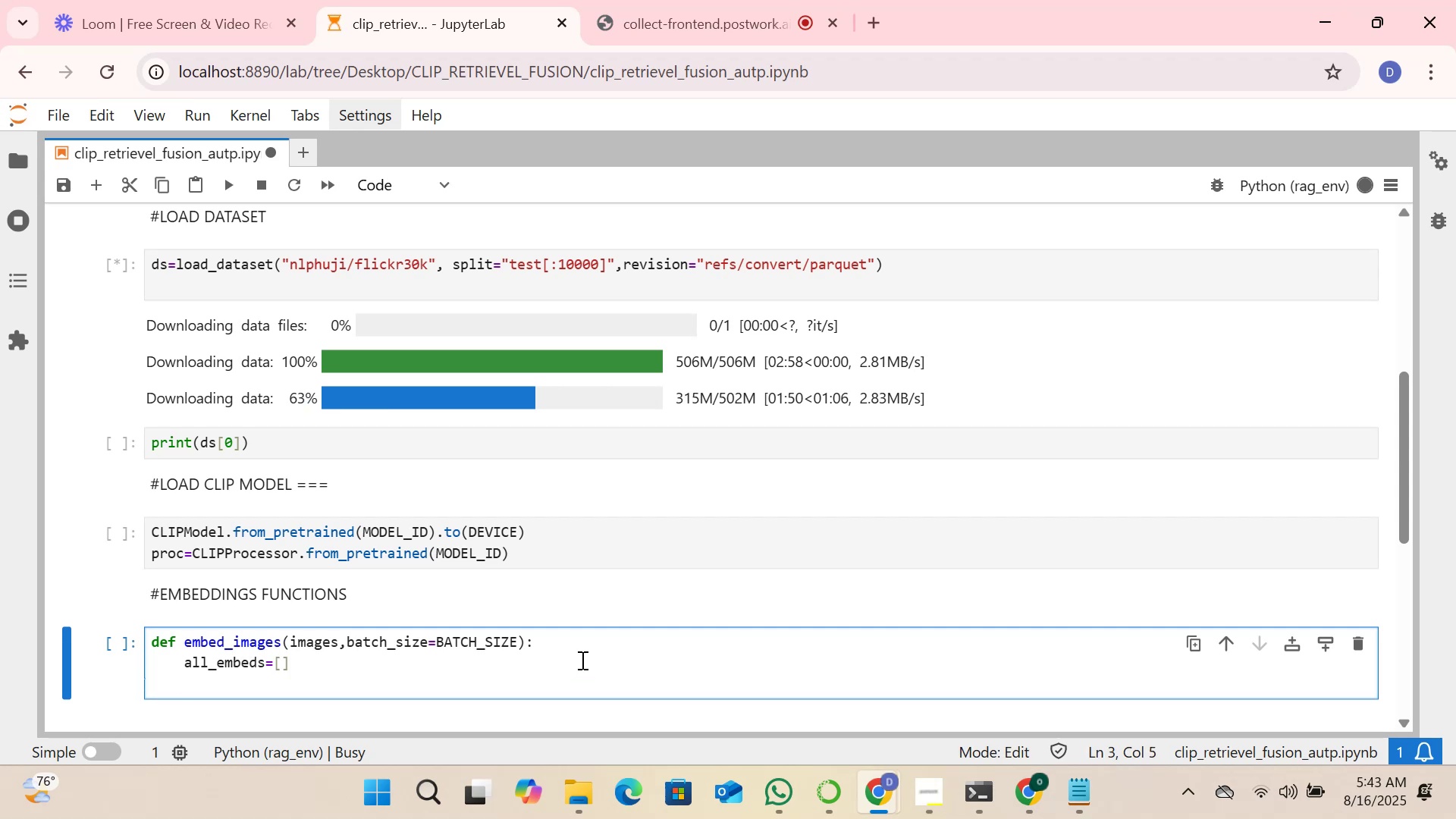 
type(for i intq)
key(Backspace)
key(Backspace)
type( tqdm)
 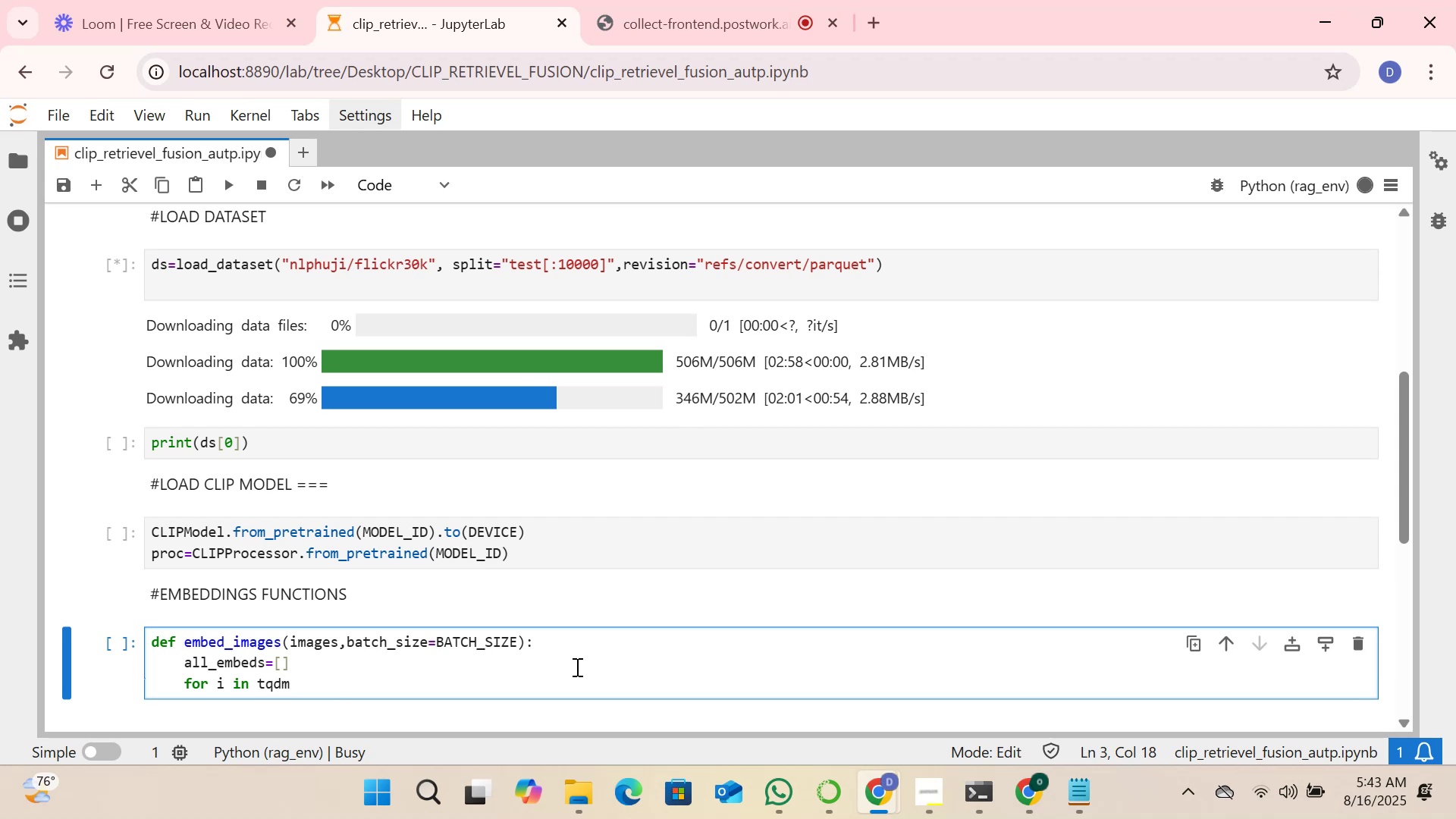 
type((range(o)
key(Backspace)
type(0,)
 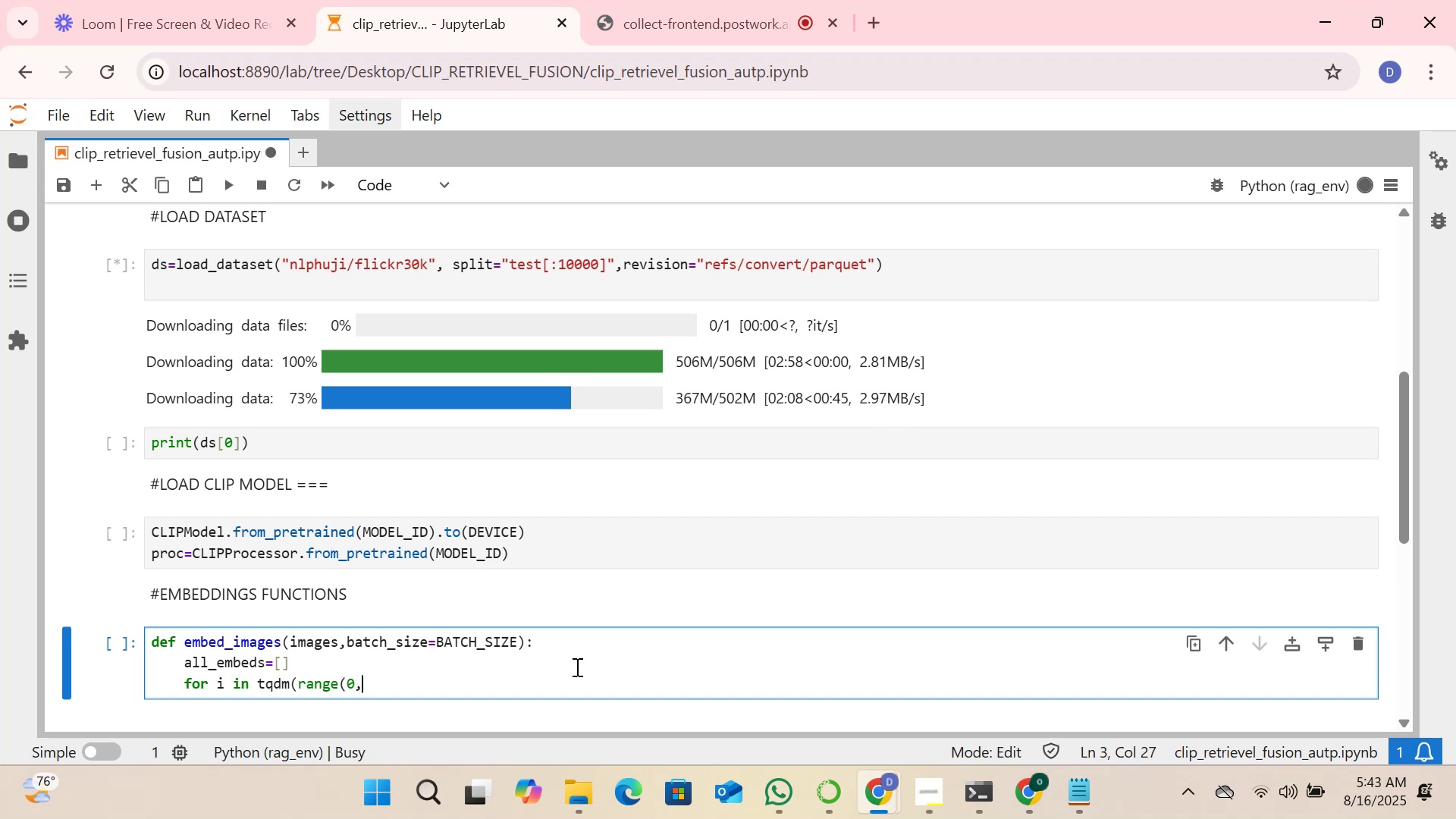 
type(,le)
key(Backspace)
key(Backspace)
key(Backspace)
type(len(imae)
key(Backspace)
type(ges_)
key(Backspace)
type(0)
key(Backspace)
type())
 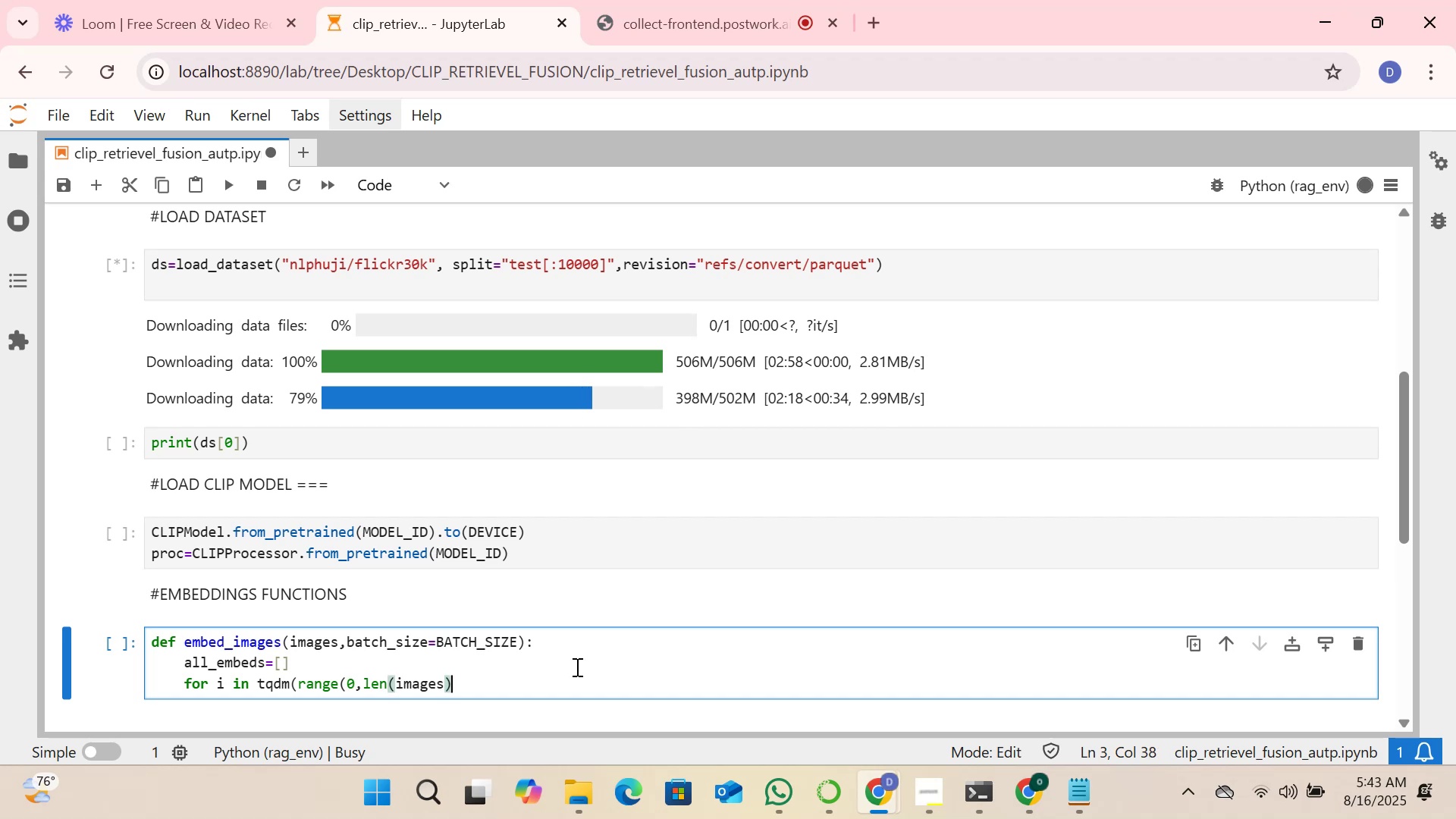 
type(,batch)
 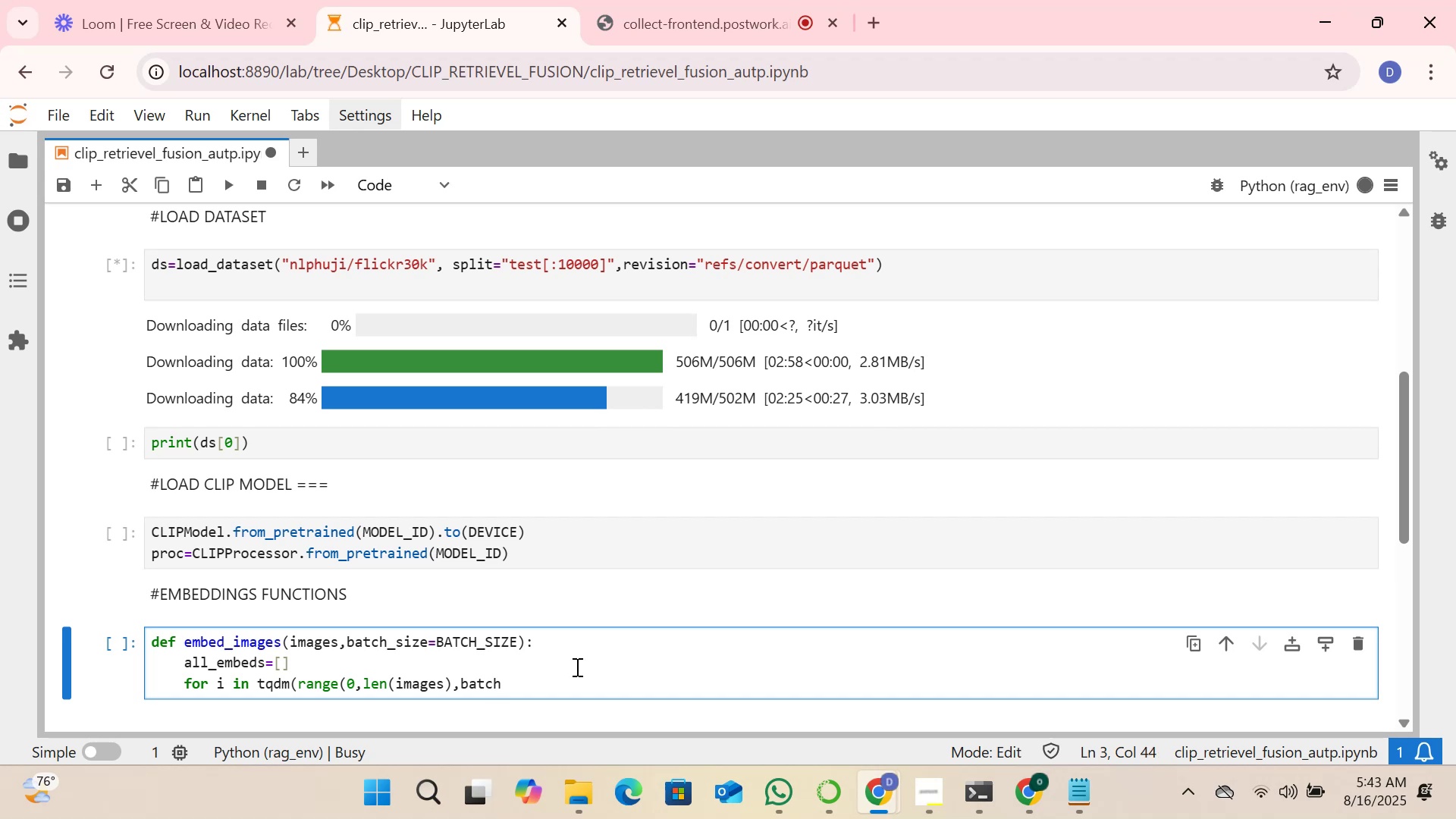 
hold_key(key=ShiftLeft, duration=0.8)
 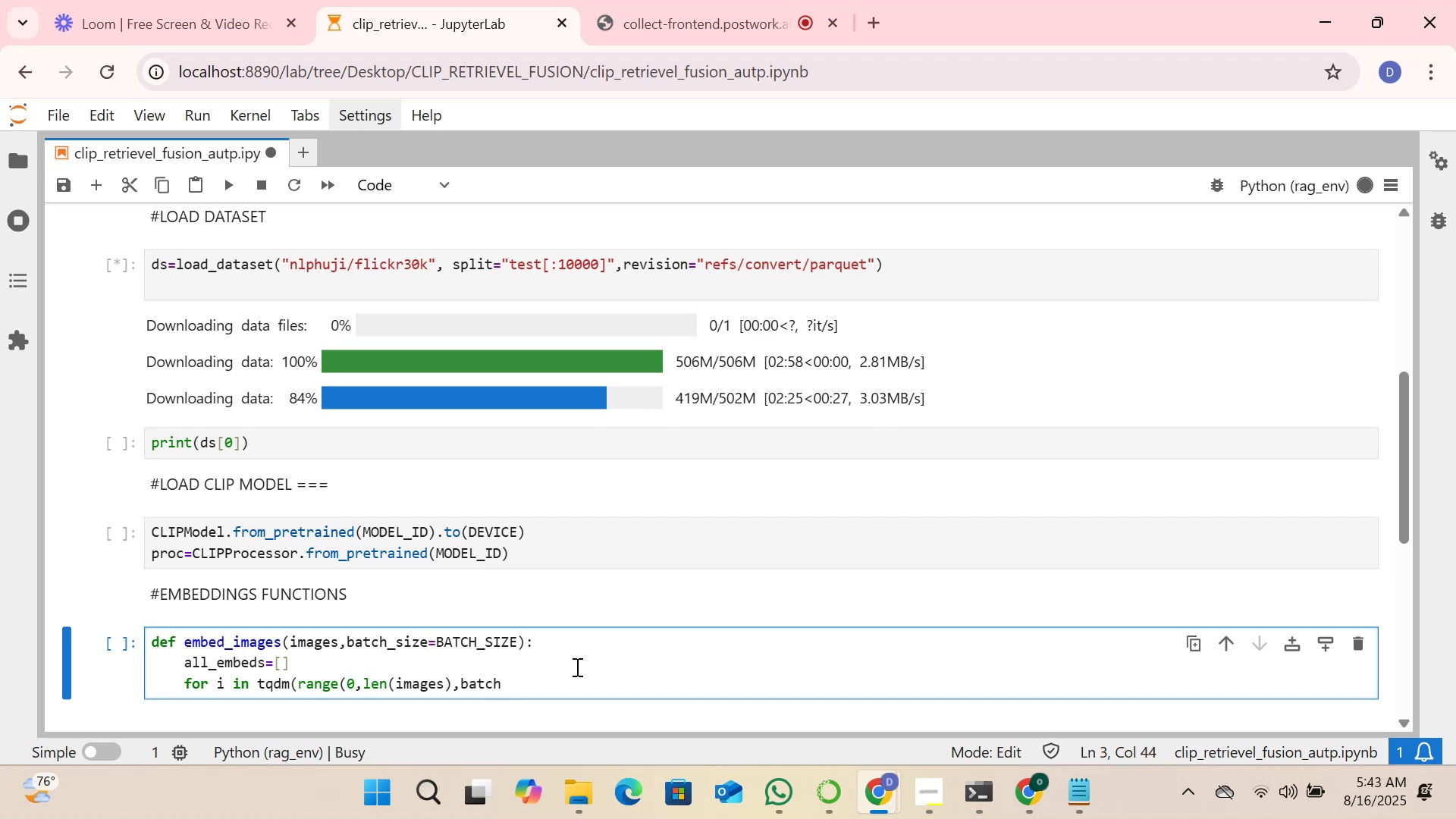 
hold_key(key=ShiftLeft, duration=0.79)
 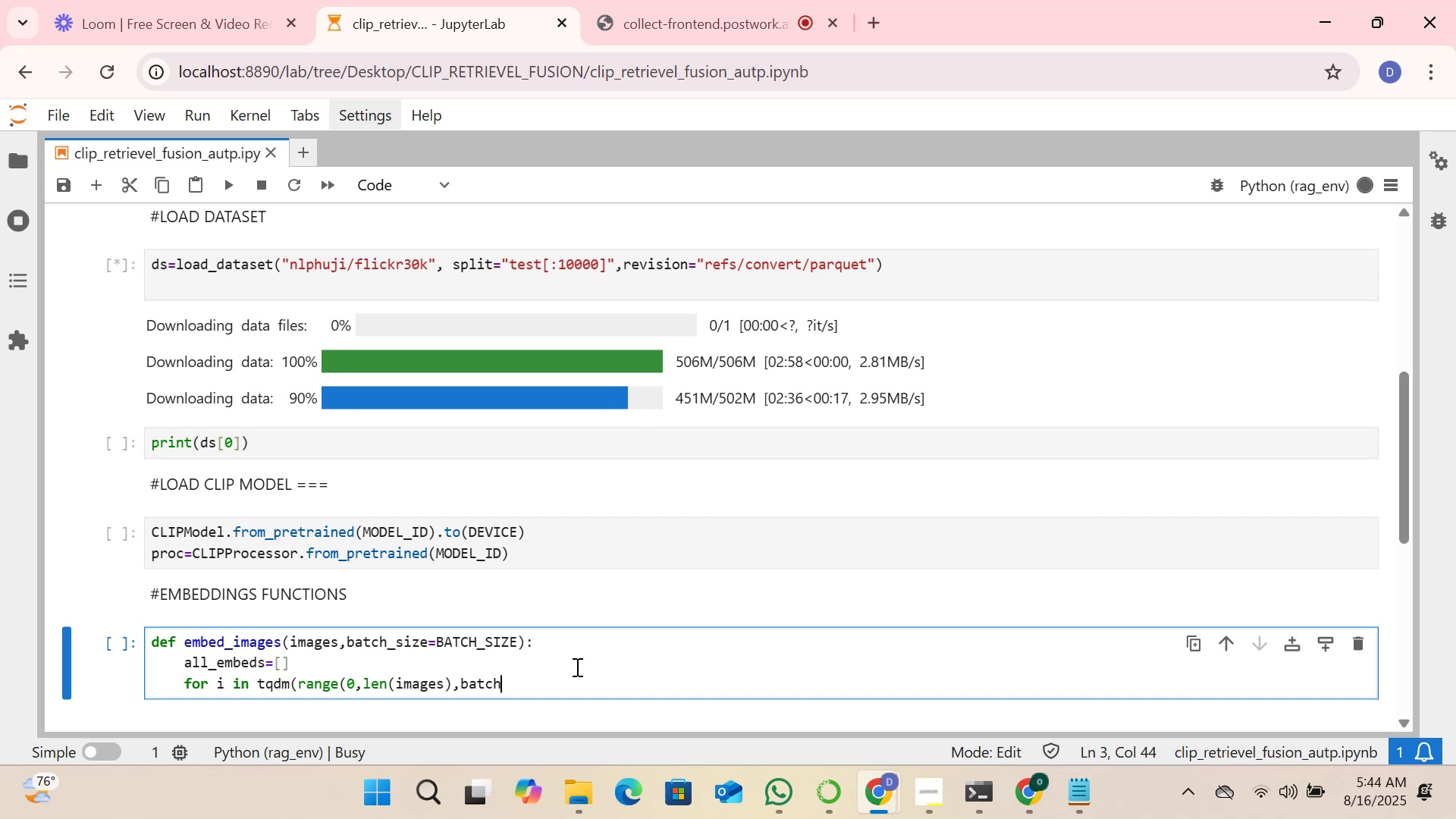 
wait(14.14)
 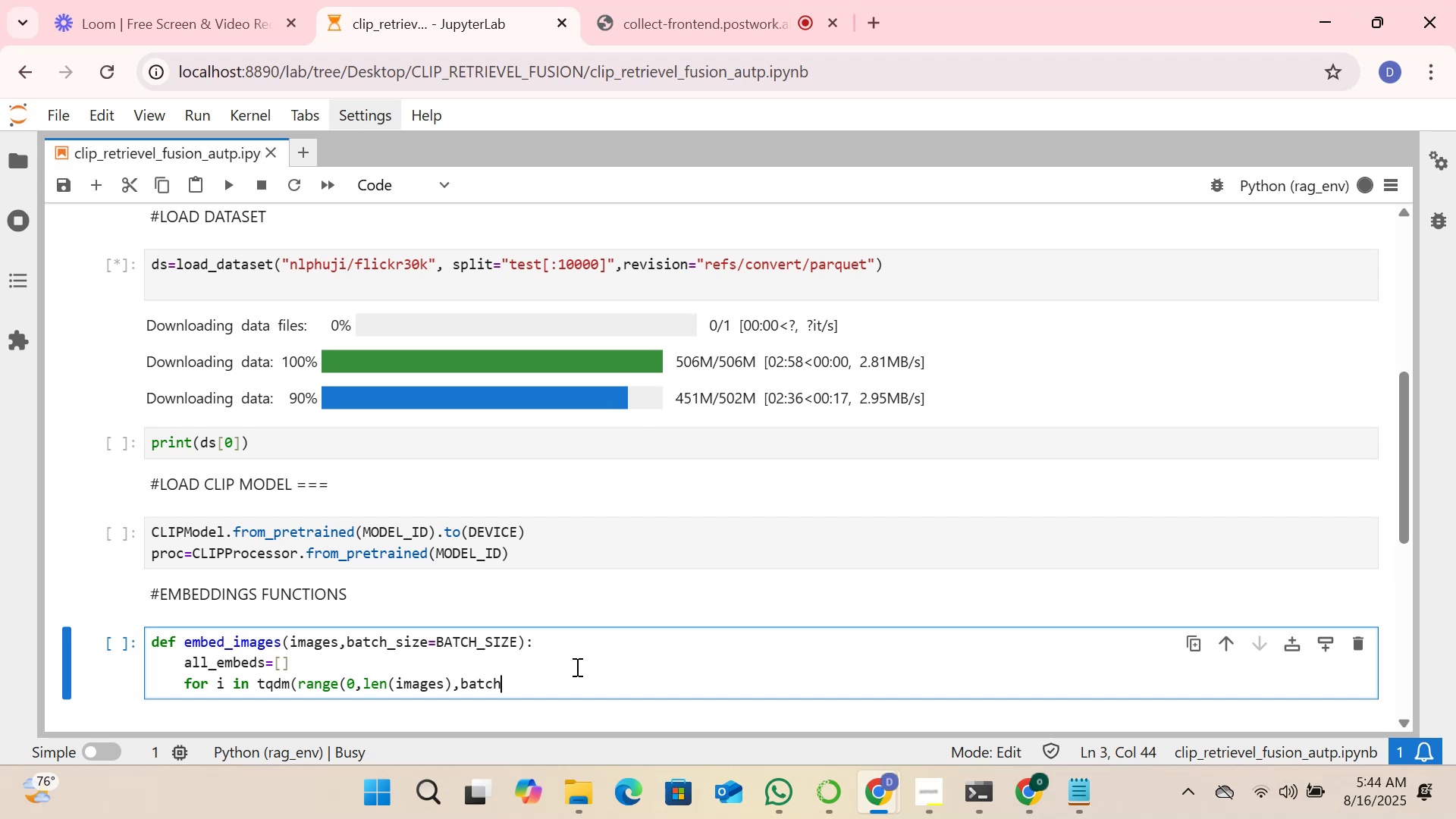 
hold_key(key=ShiftLeft, duration=0.37)
 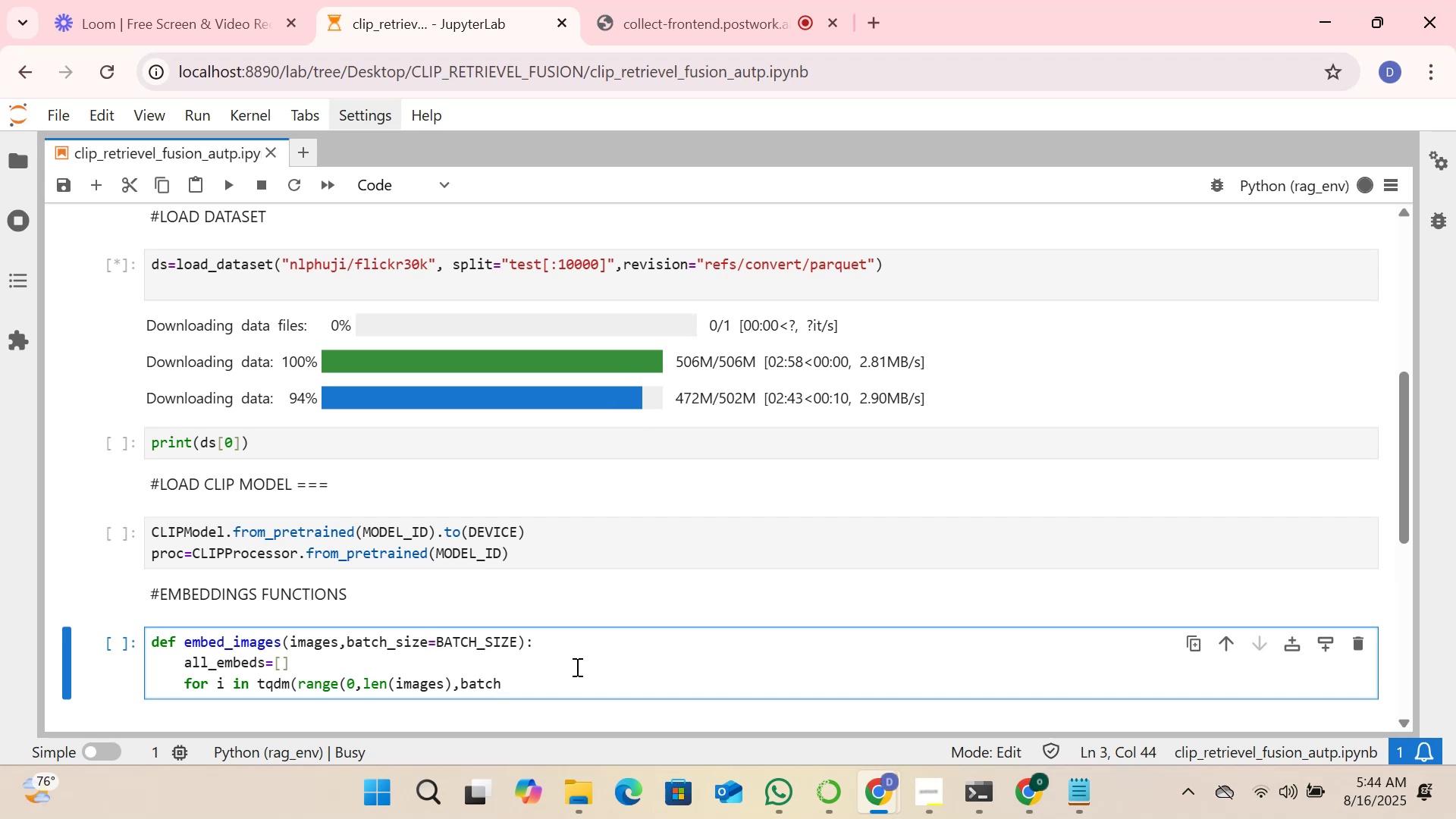 
key(Tab)
 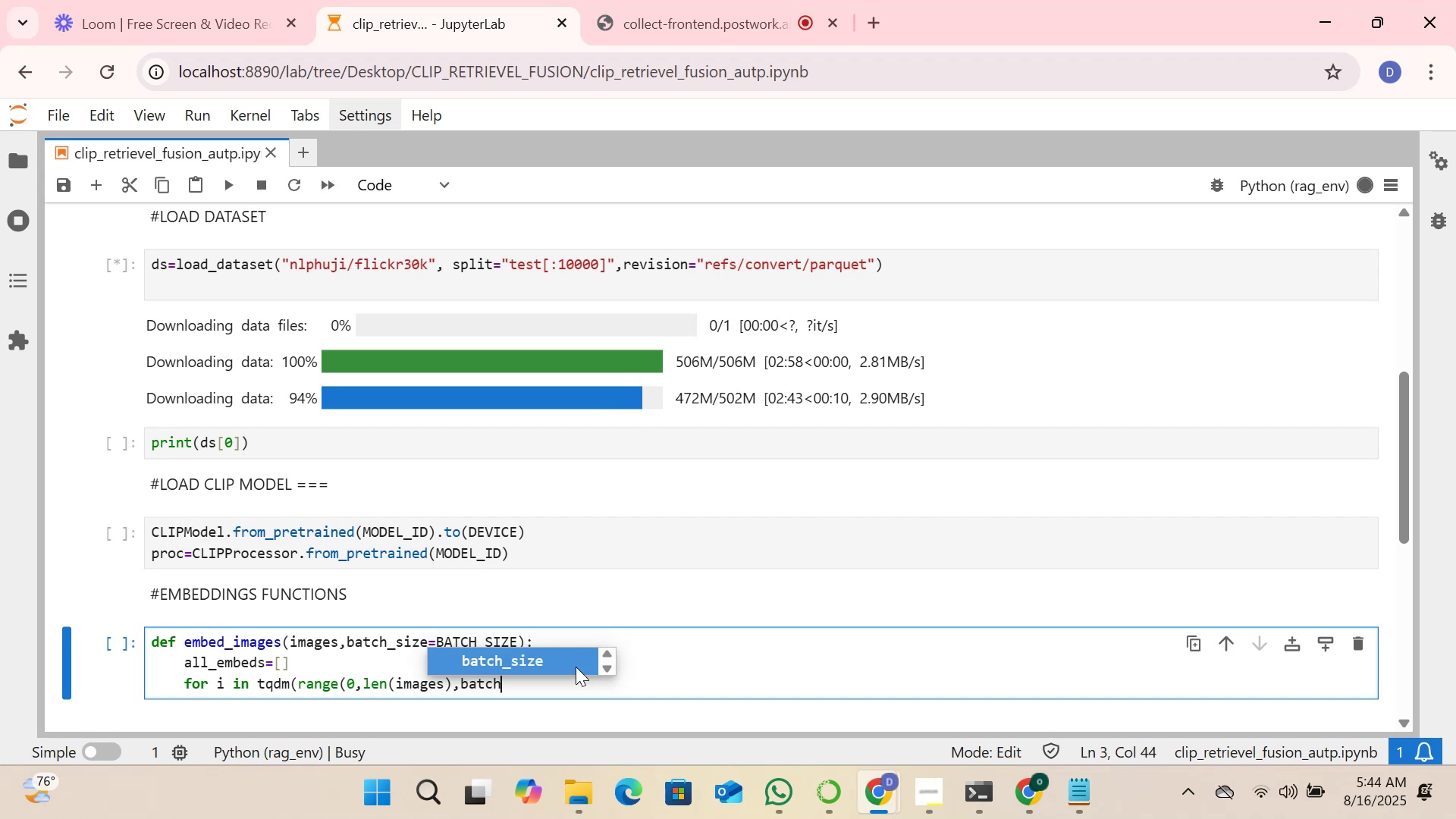 
key(Enter)
 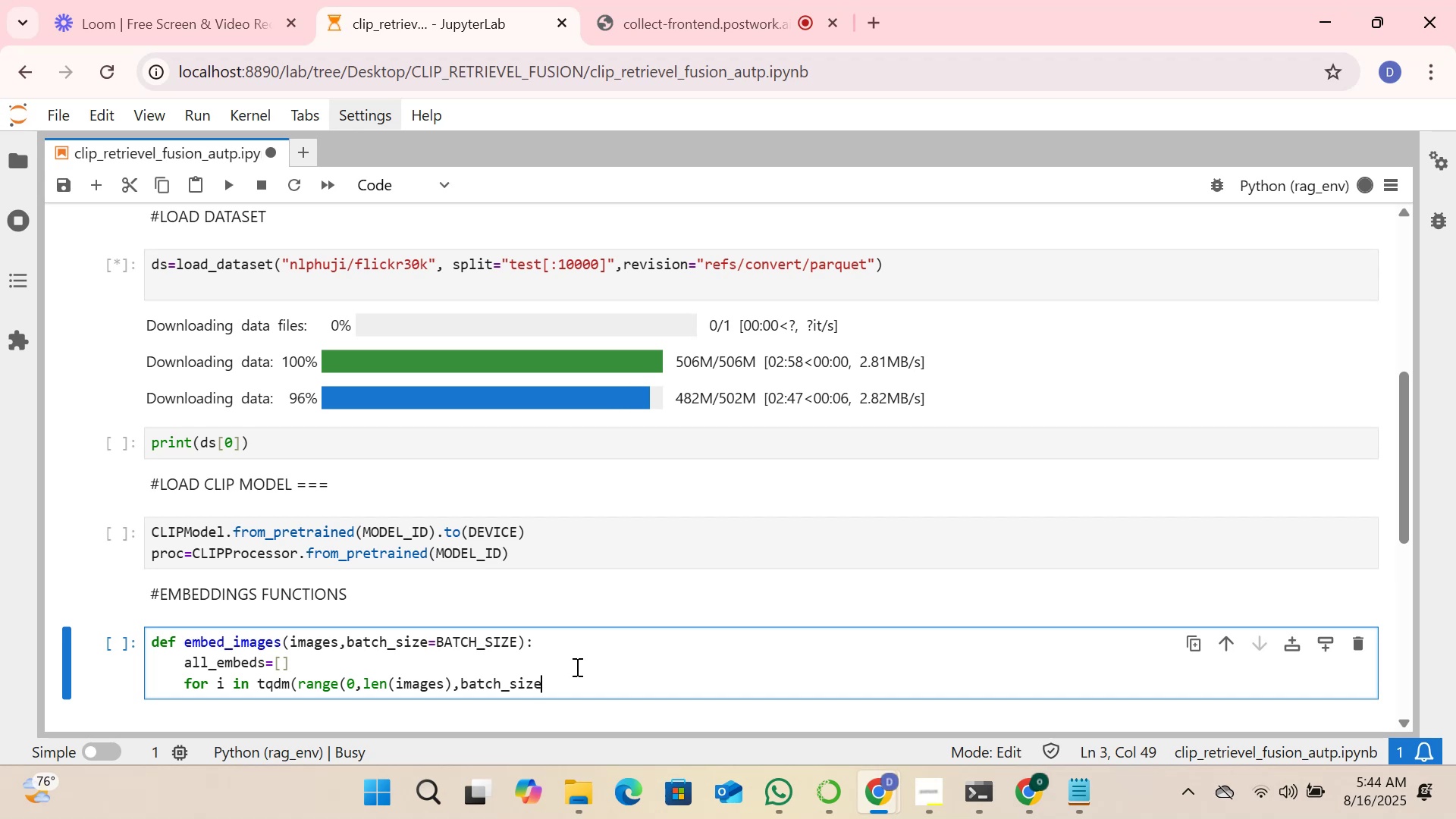 
type(), e)
key(Backspace)
type(desc=")
 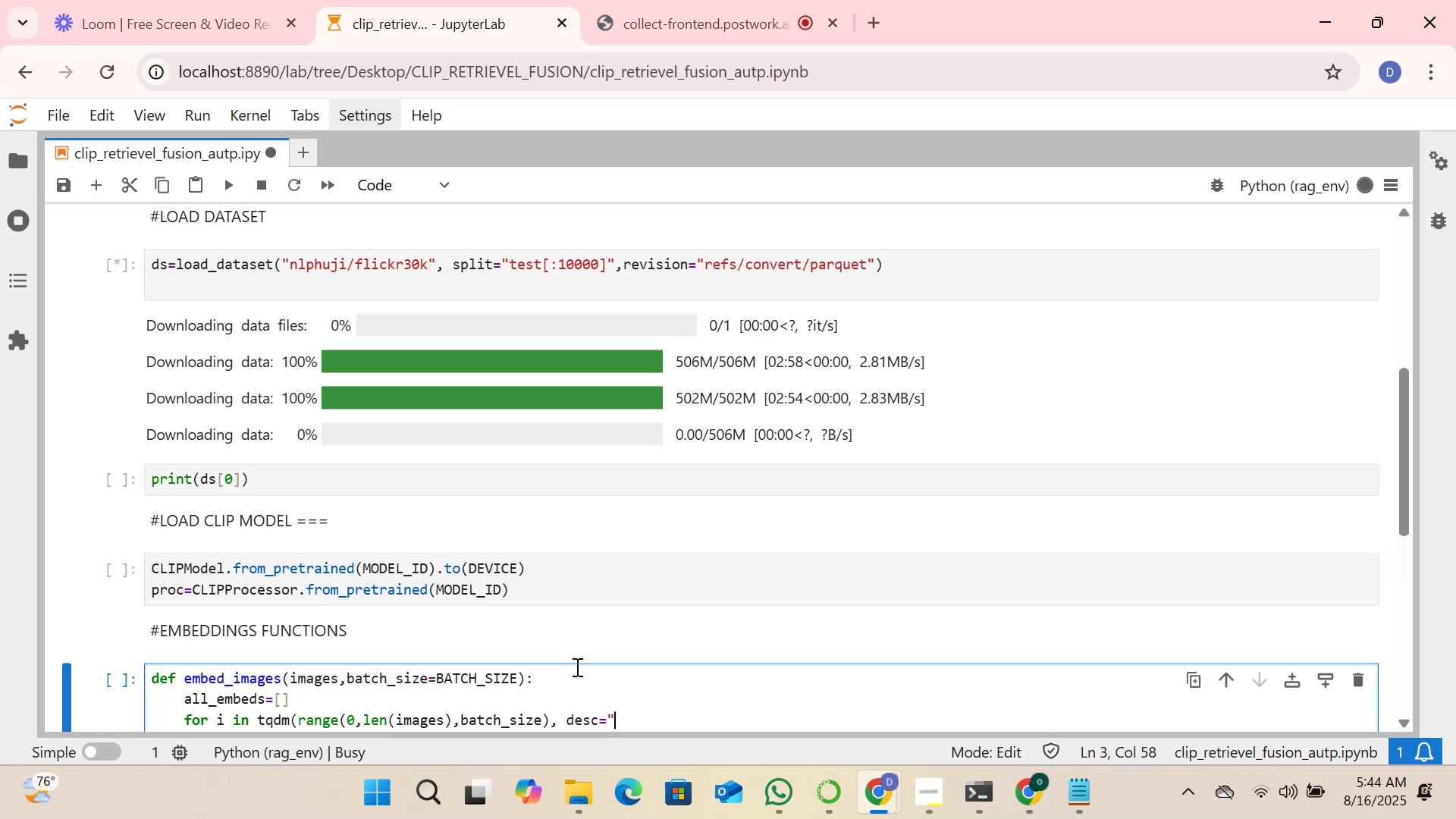 
scroll: coordinate [564, 527], scroll_direction: down, amount: 2.0
 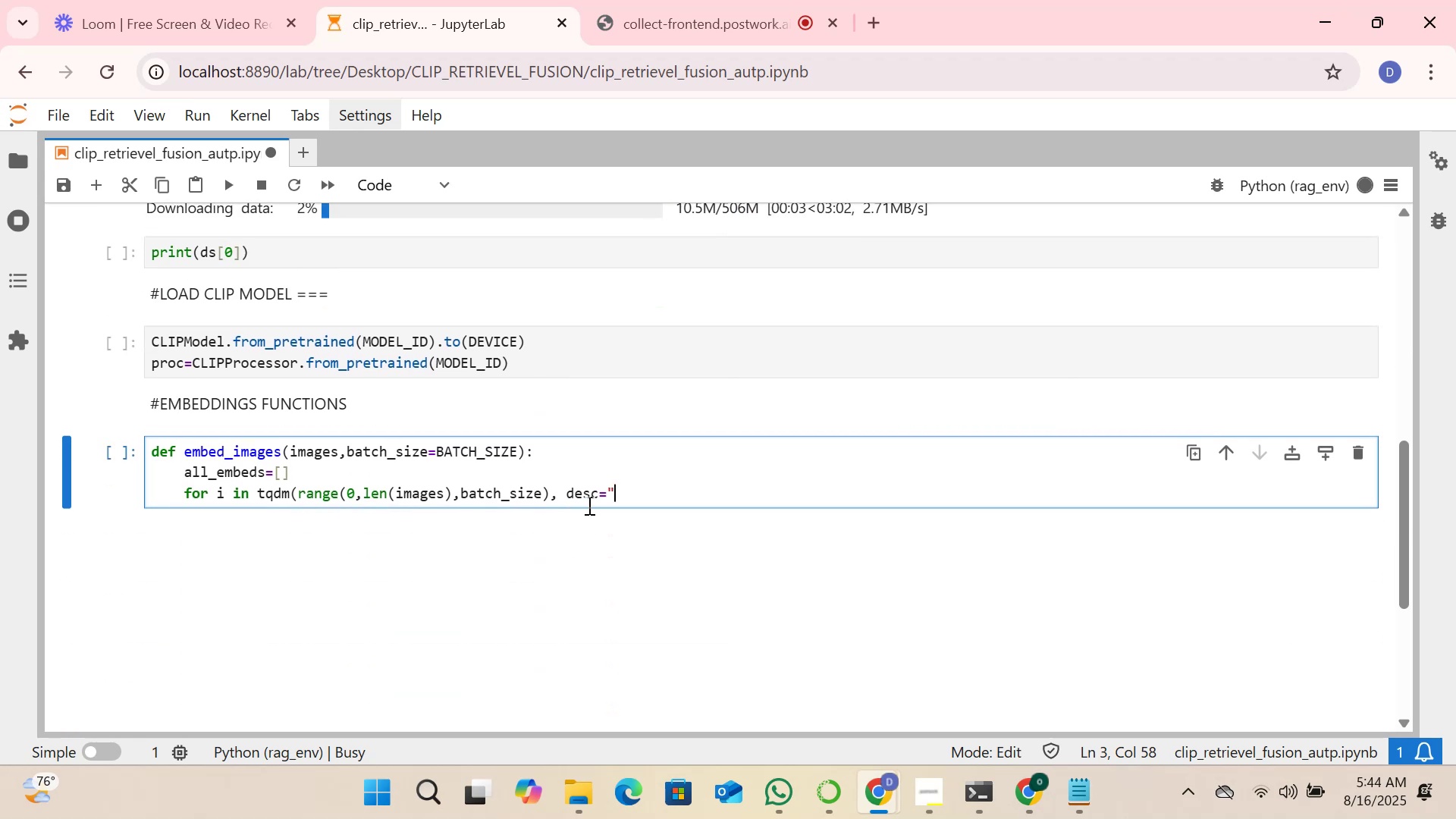 
wait(9.3)
 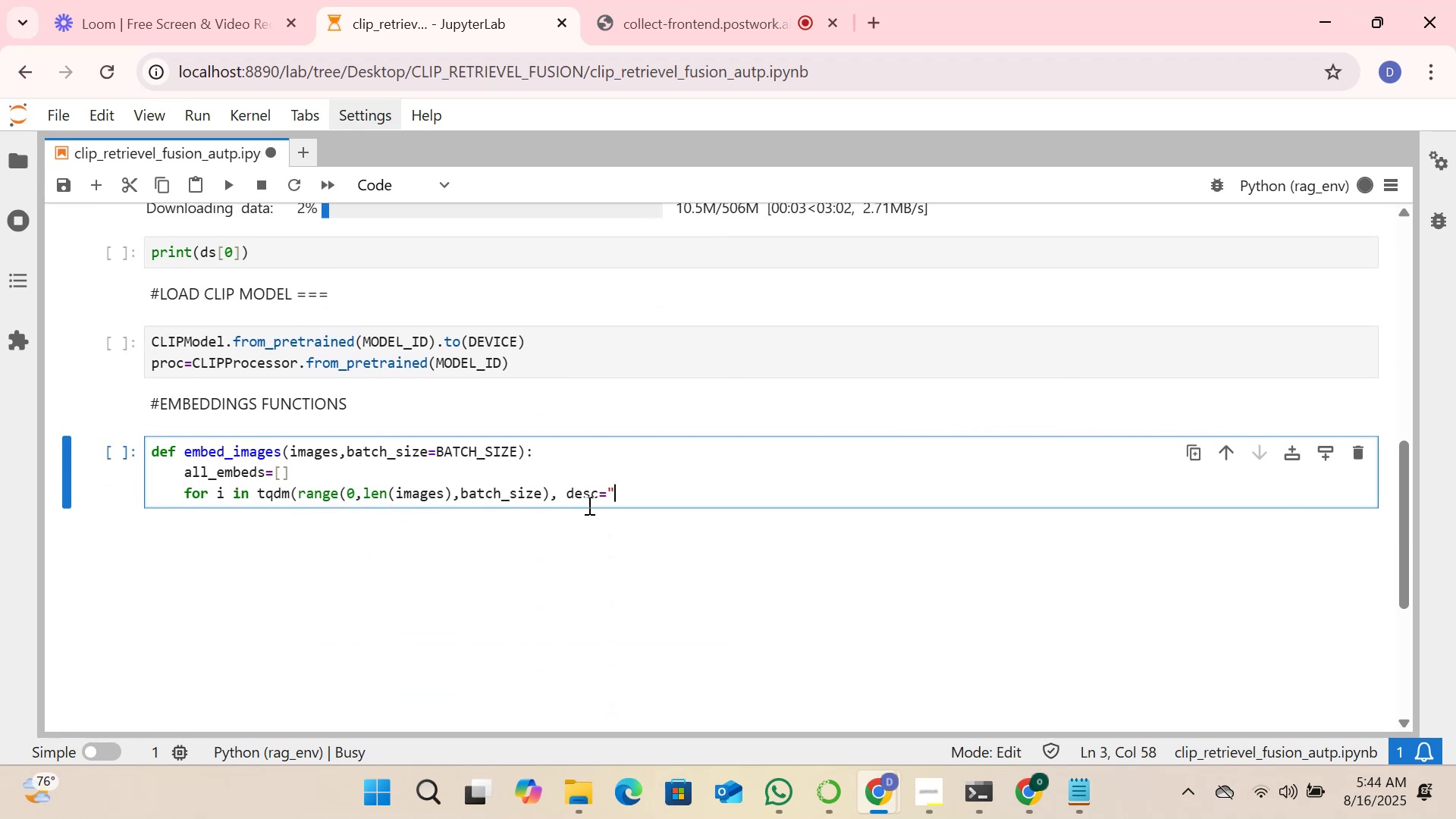 
type(E)
key(Tab)
type(mbeddings im)
key(Backspace)
key(Backspace)
key(Backspace)
key(Backspace)
type( images:)
key(Backspace)
type("):)
 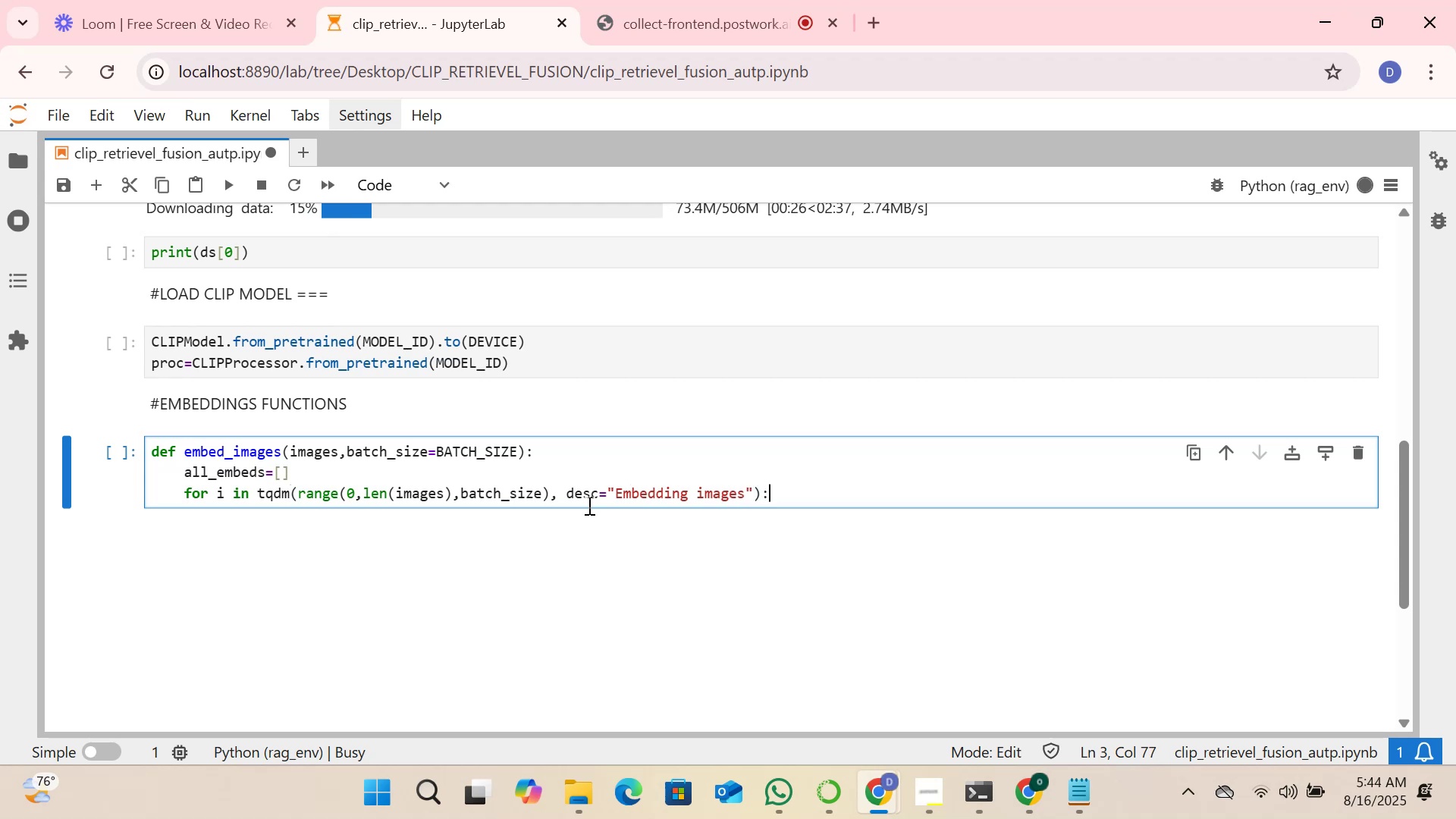 
key(Enter)
 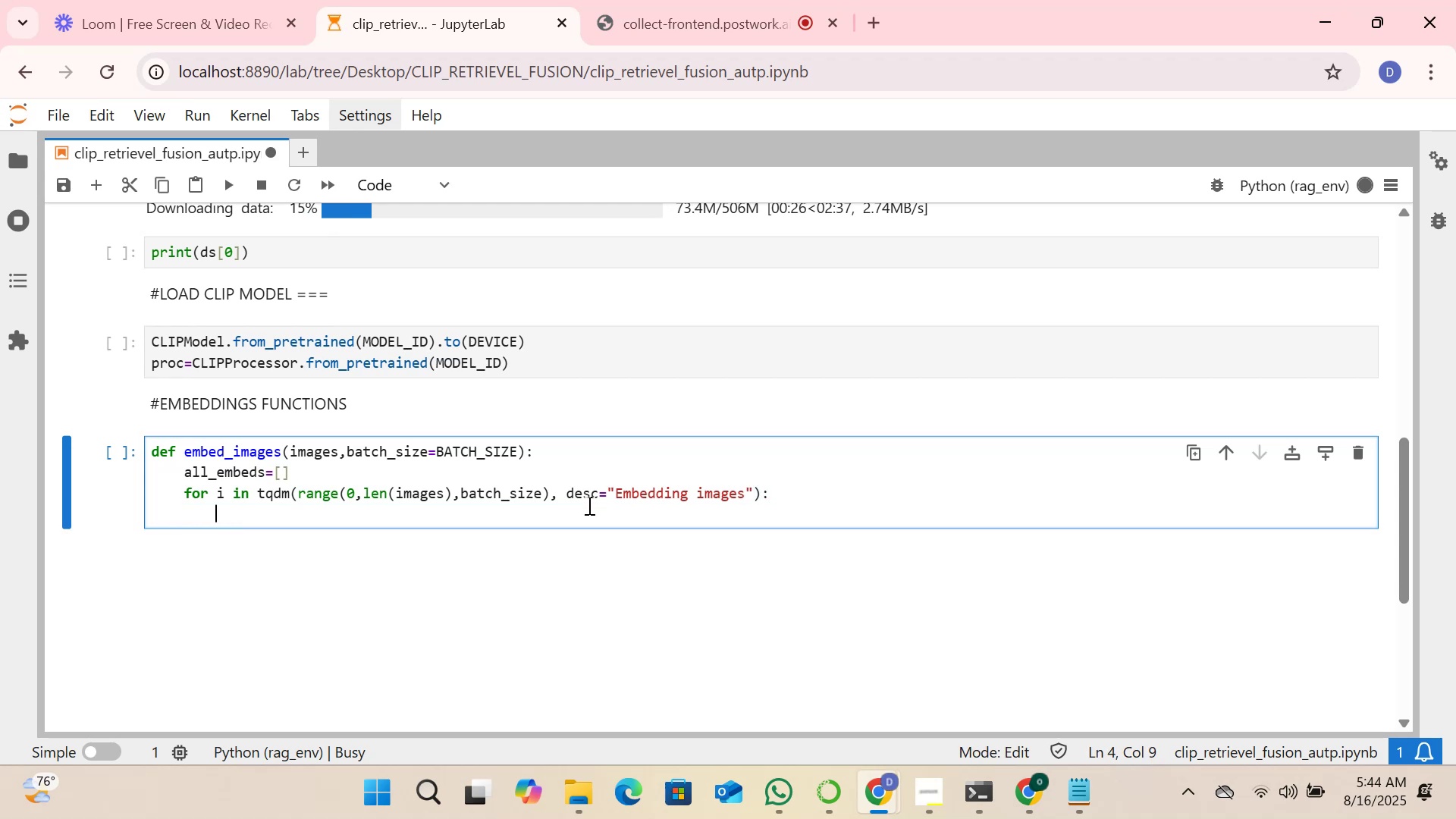 
type(batch=ia)
key(Backspace)
type(mages[])
 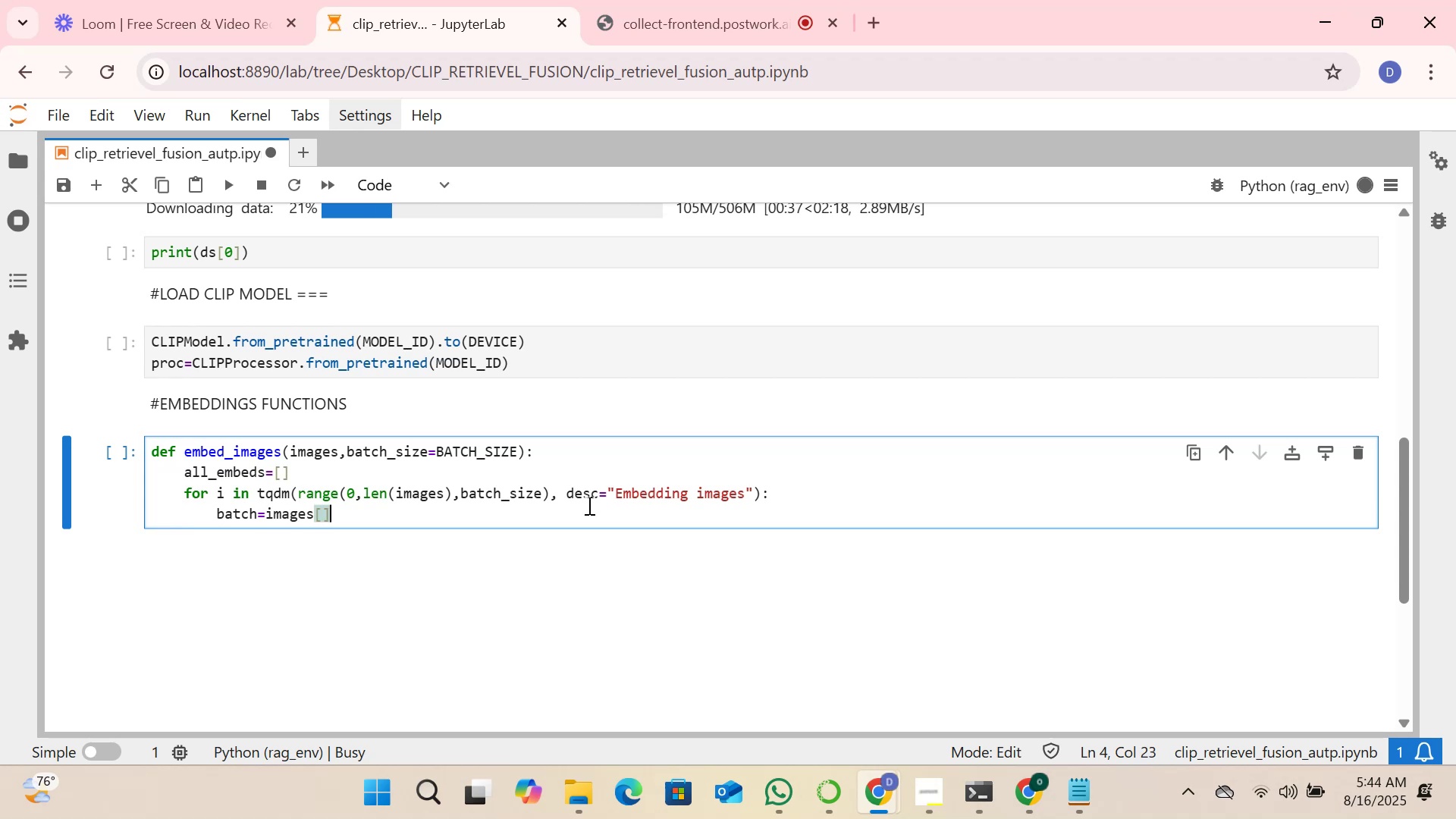 
key(ArrowLeft)
 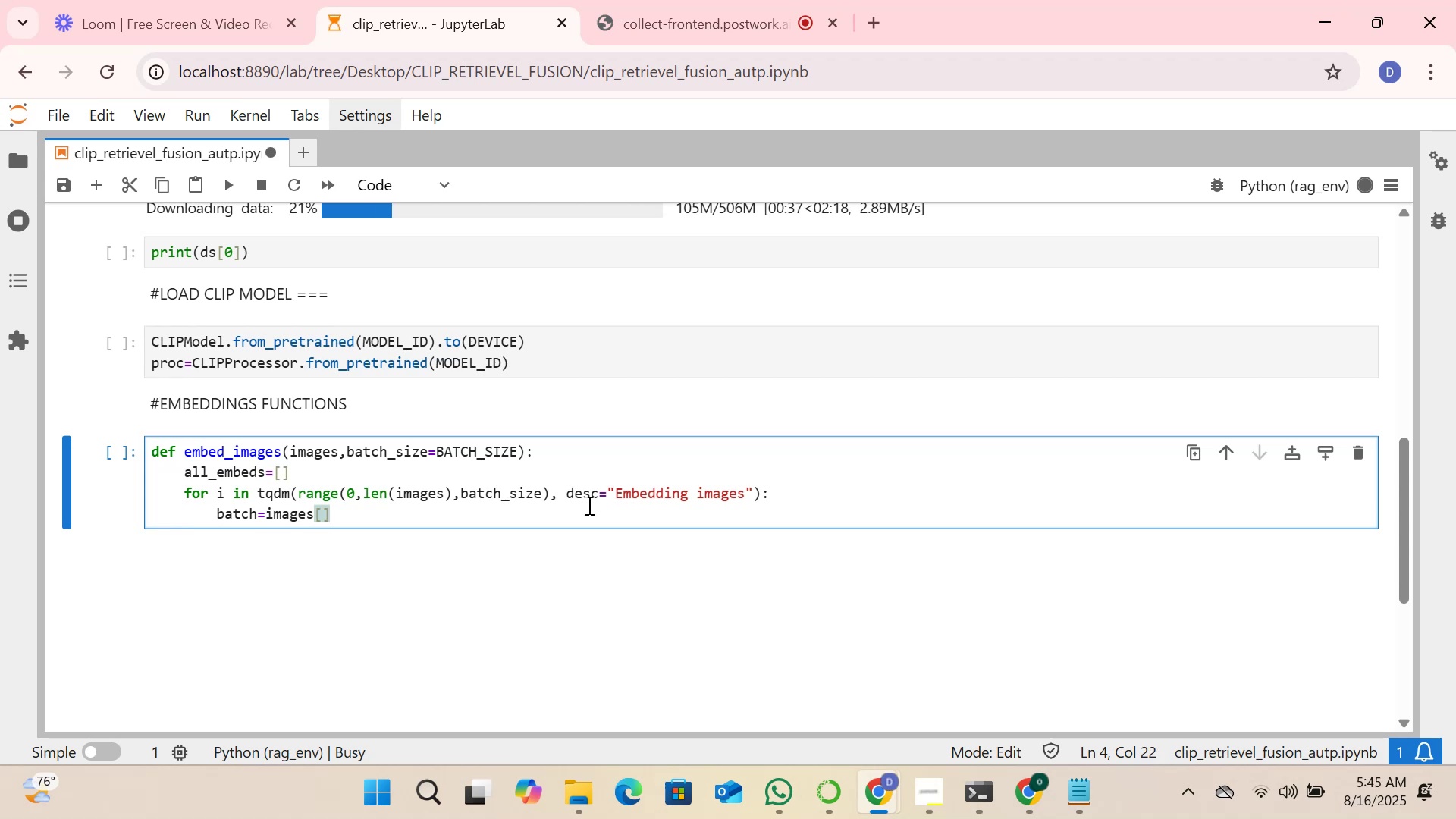 
key(I)
 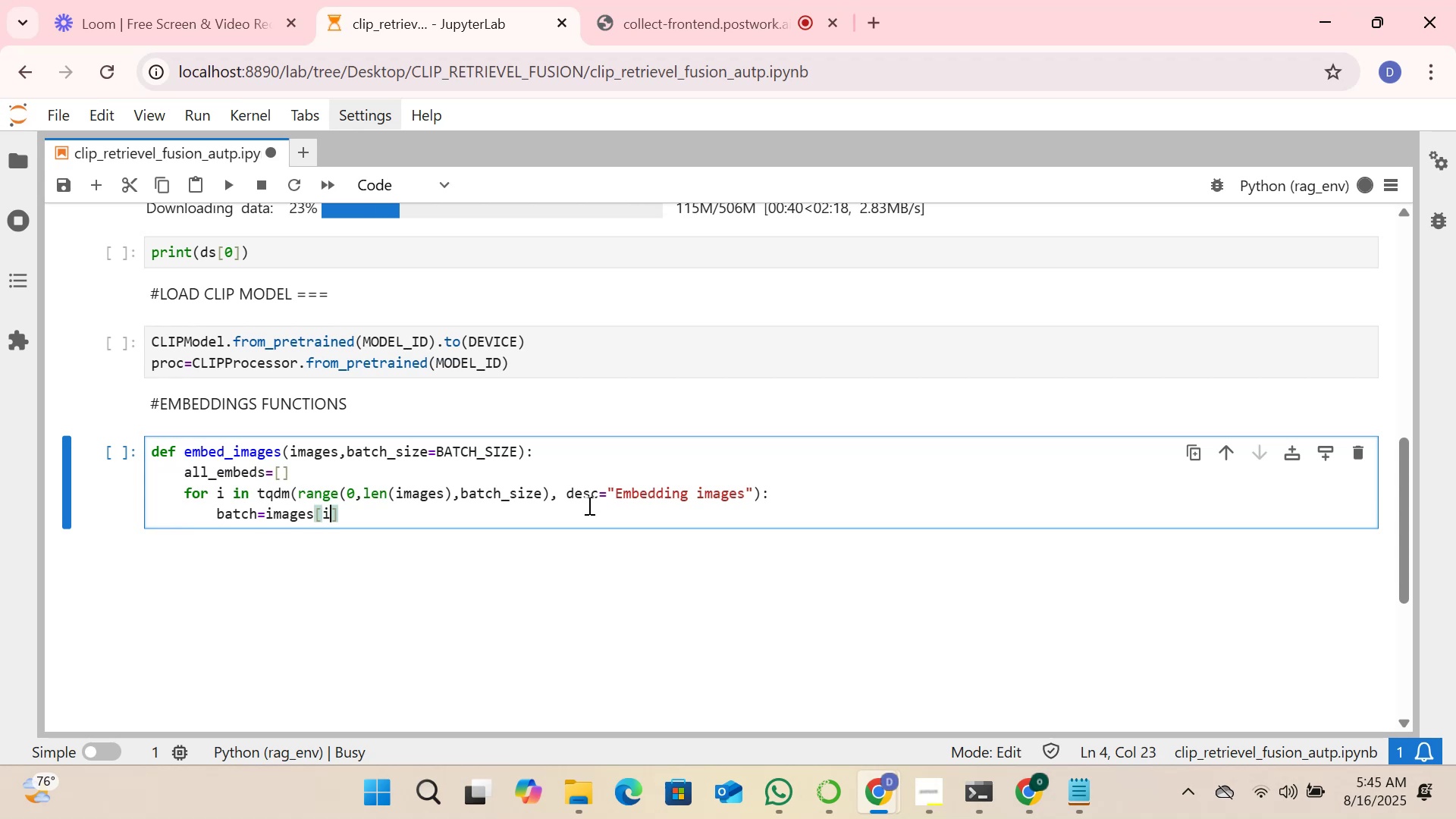 
key(Shift+Semicolon)
 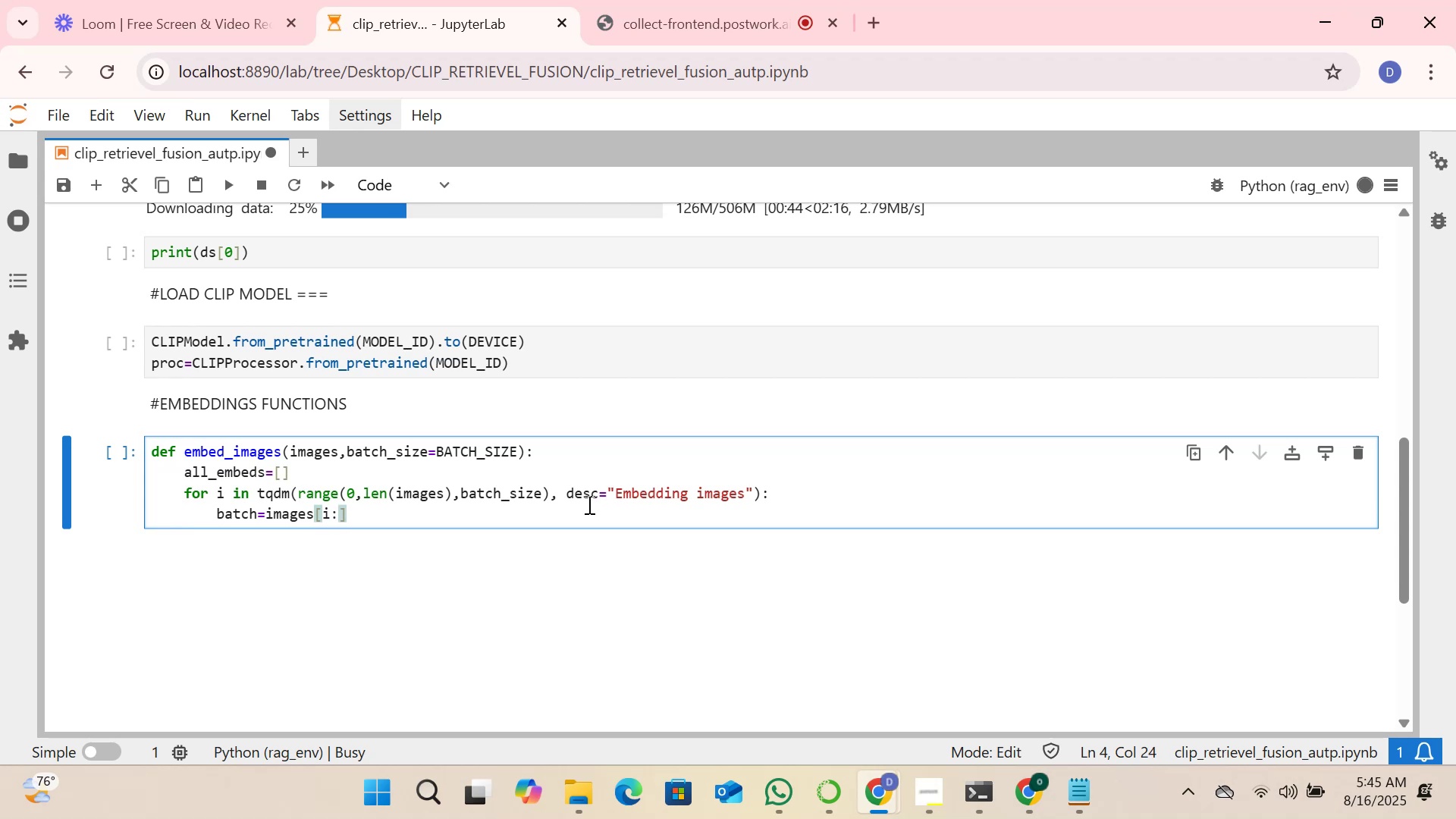 
wait(5.87)
 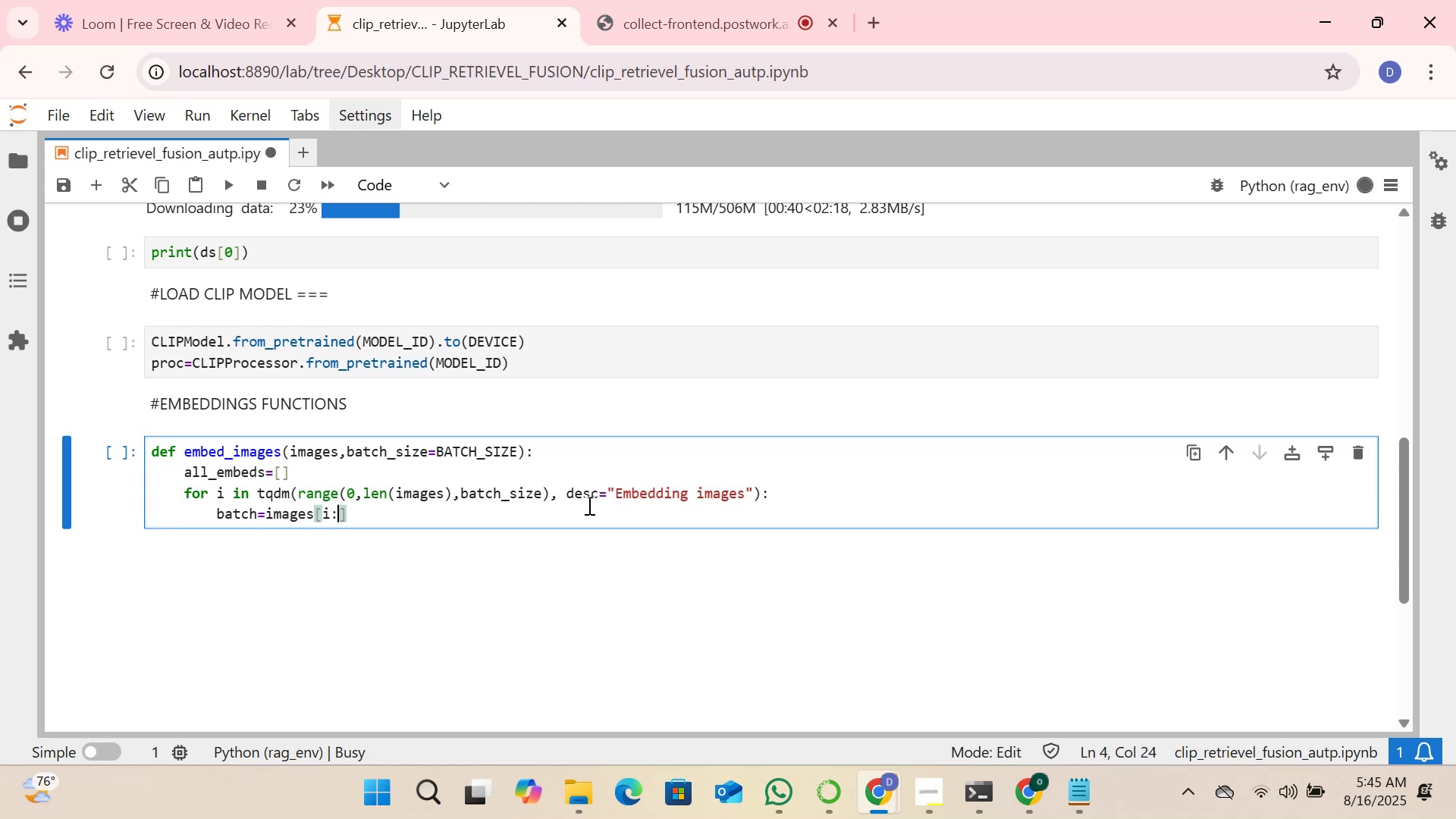 
type(i_n)
key(Backspace)
type(bat)
key(Tab)
key(Backspace)
key(Backspace)
key(Backspace)
key(Backspace)
type(=)
key(Backspace)
type(+ba)
key(Tab)
 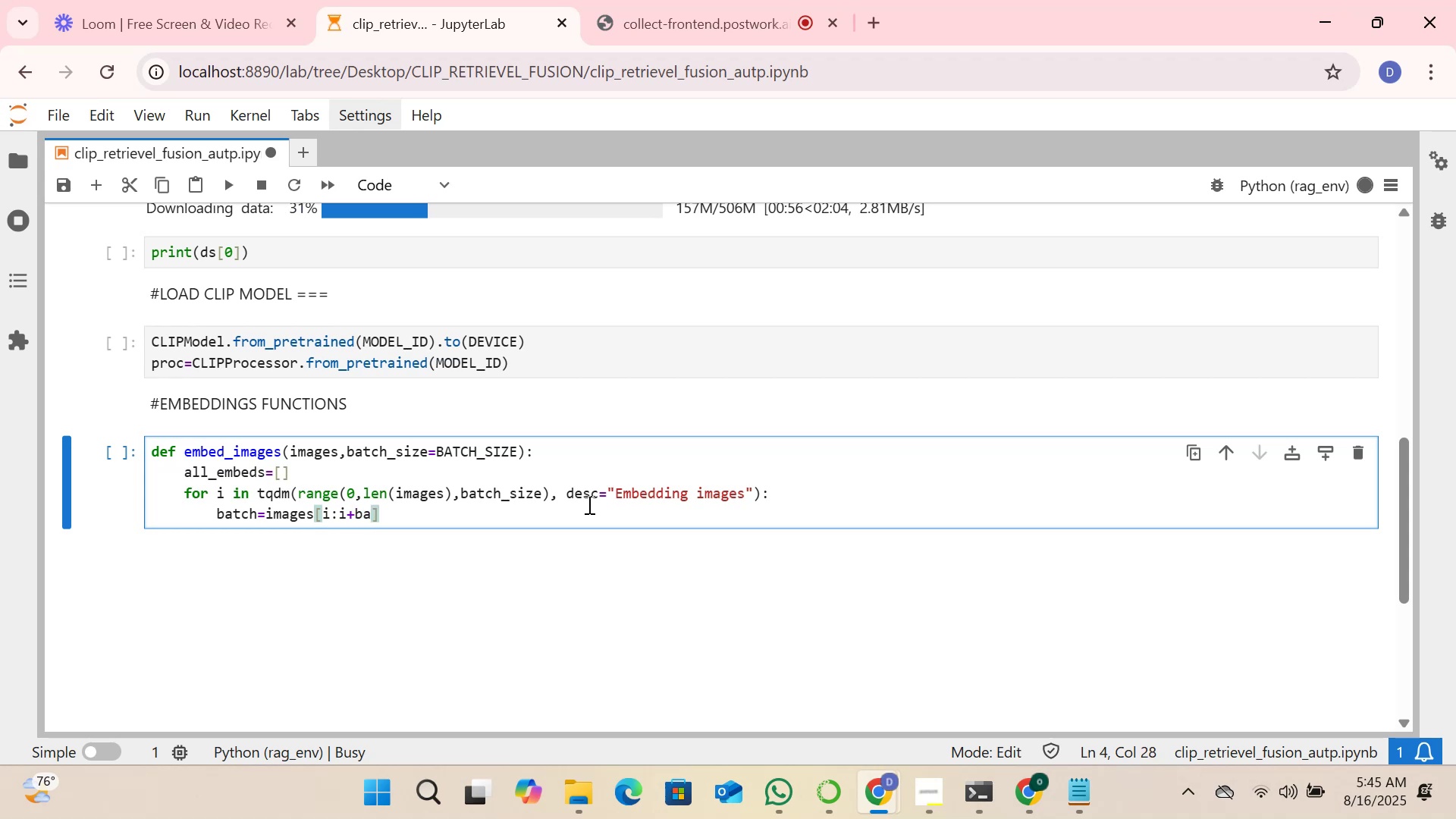 
key(ArrowDown)
 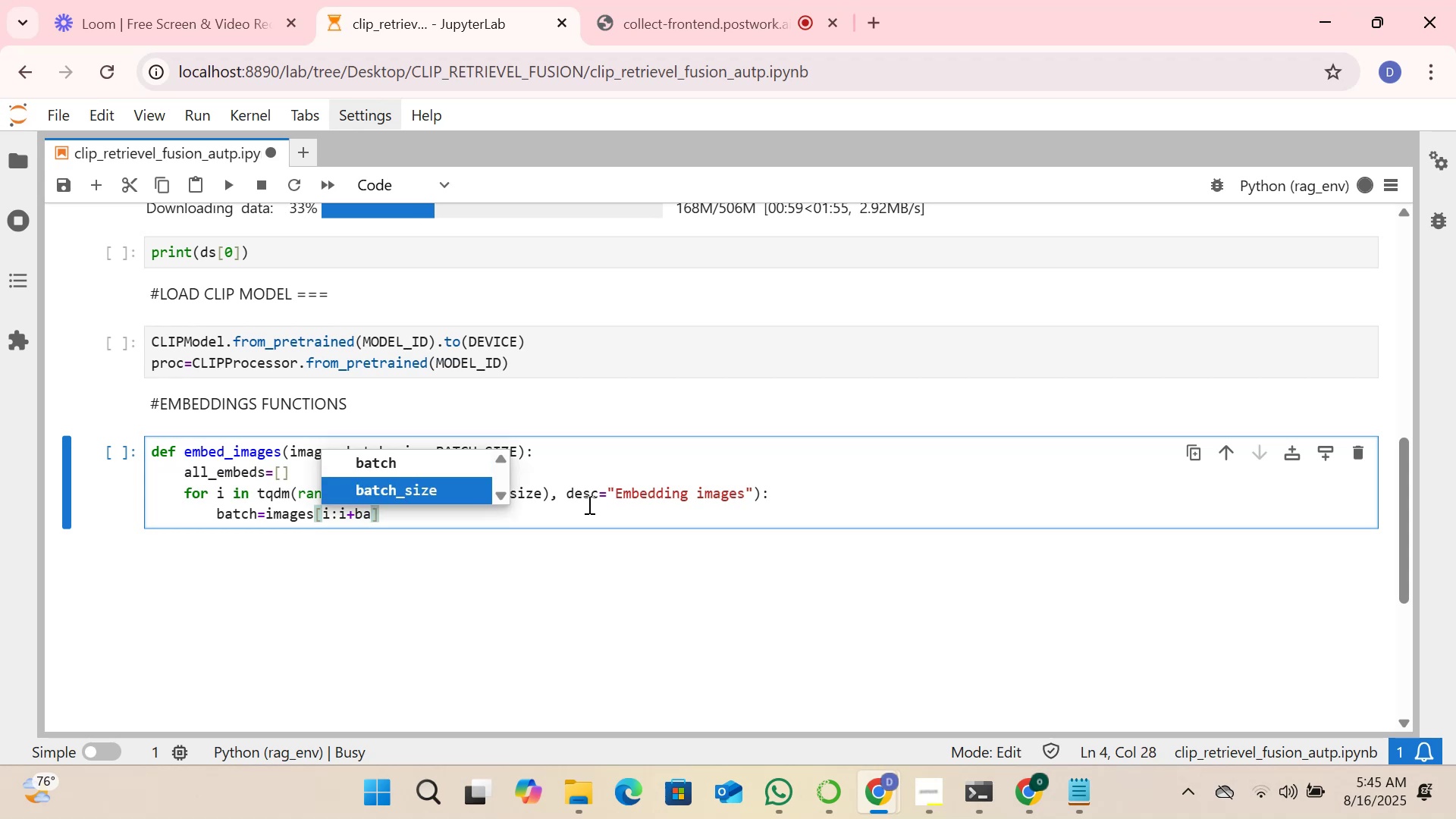 
key(Enter)
 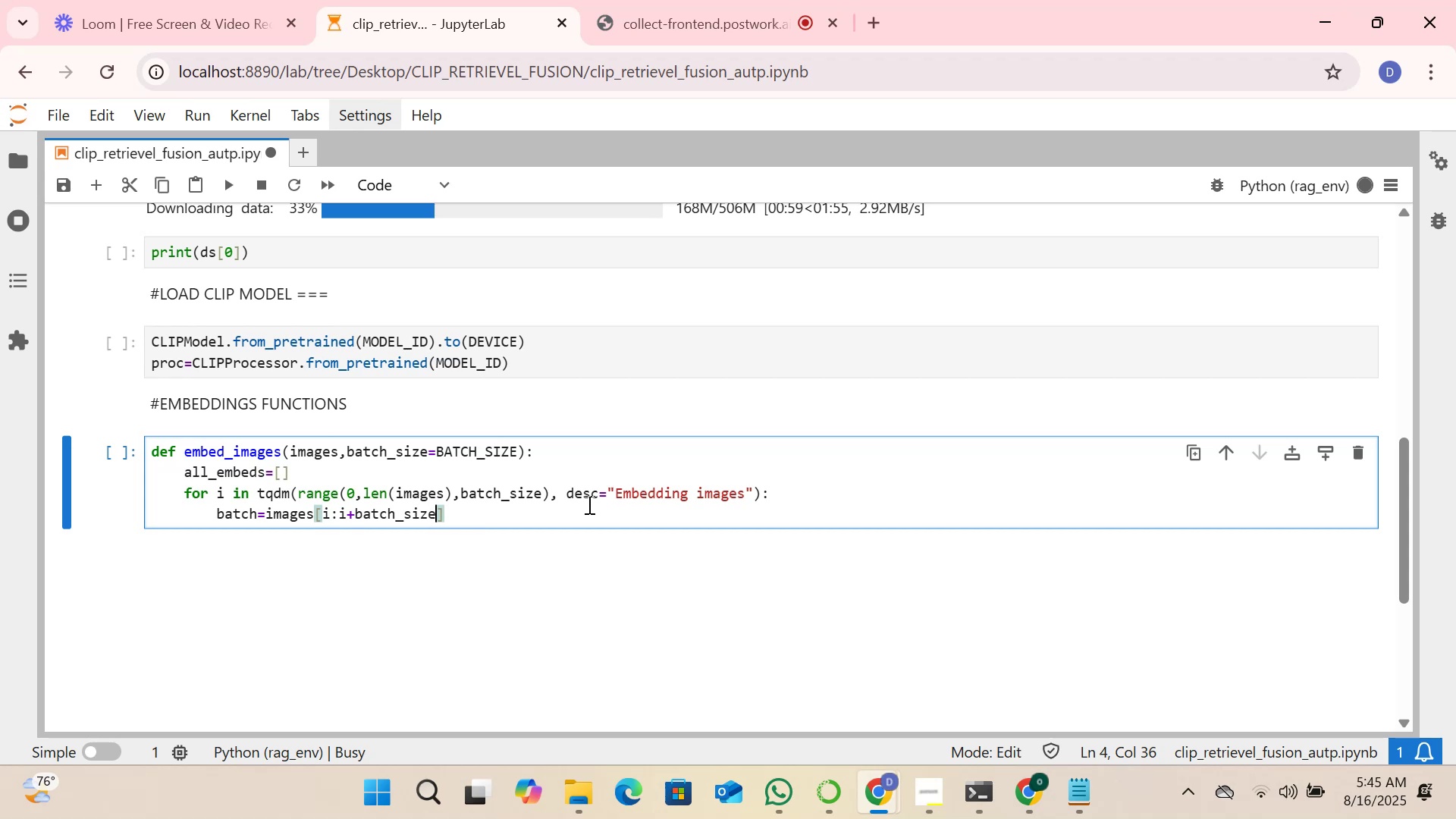 
key(ArrowRight)
 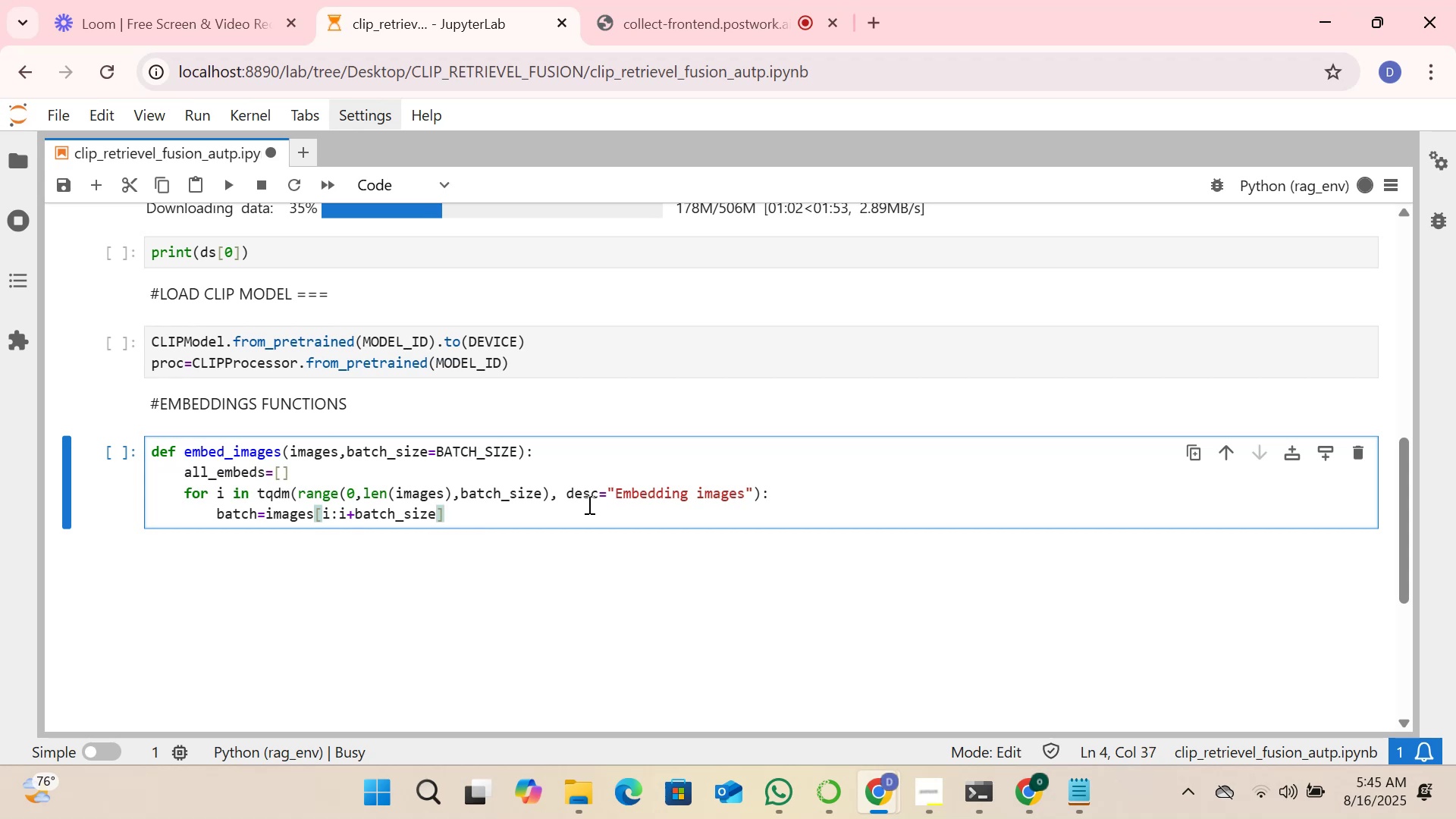 
key(Enter)
 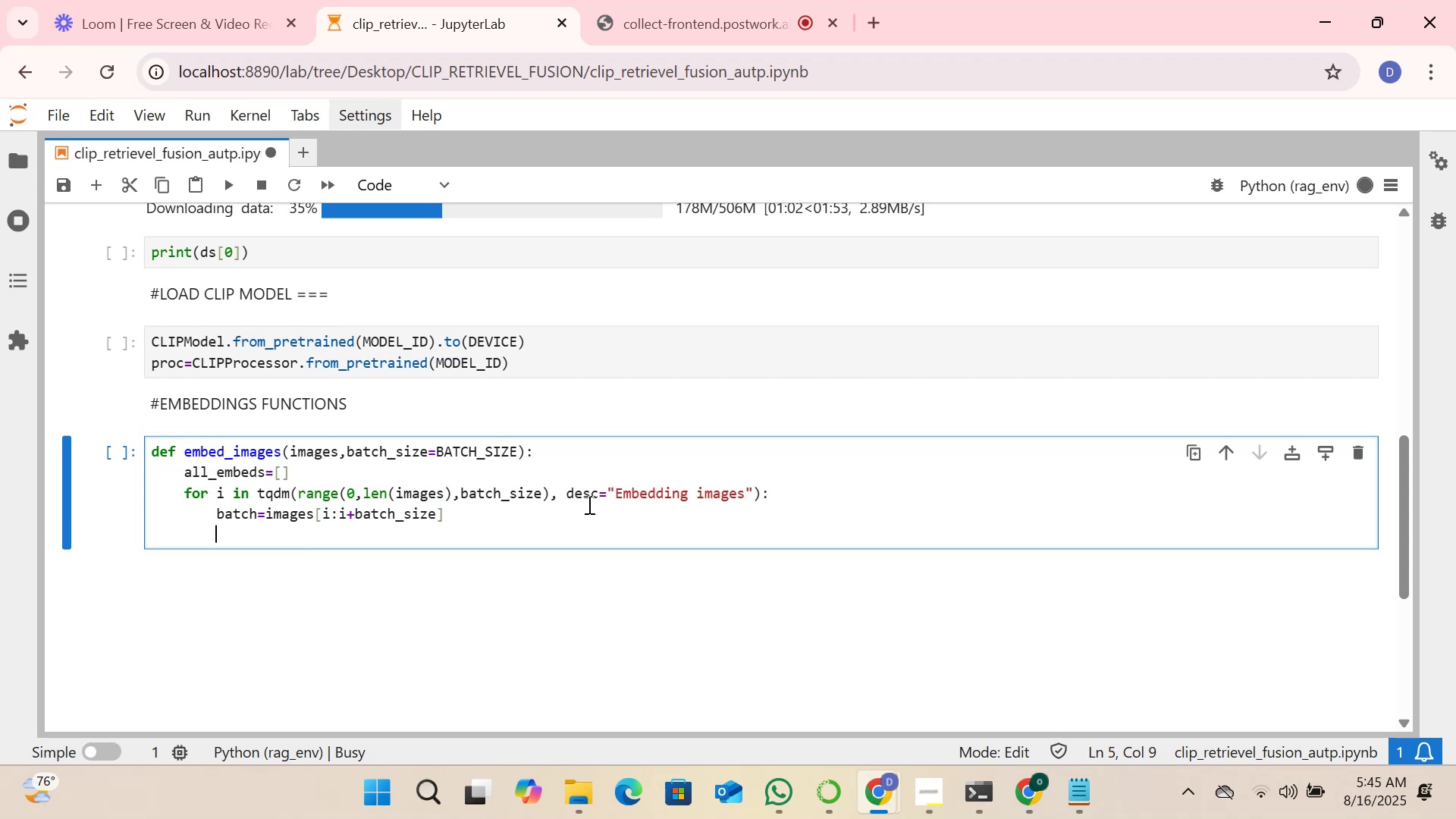 
type(inuts=proc(images=ba)
key(Tab)
 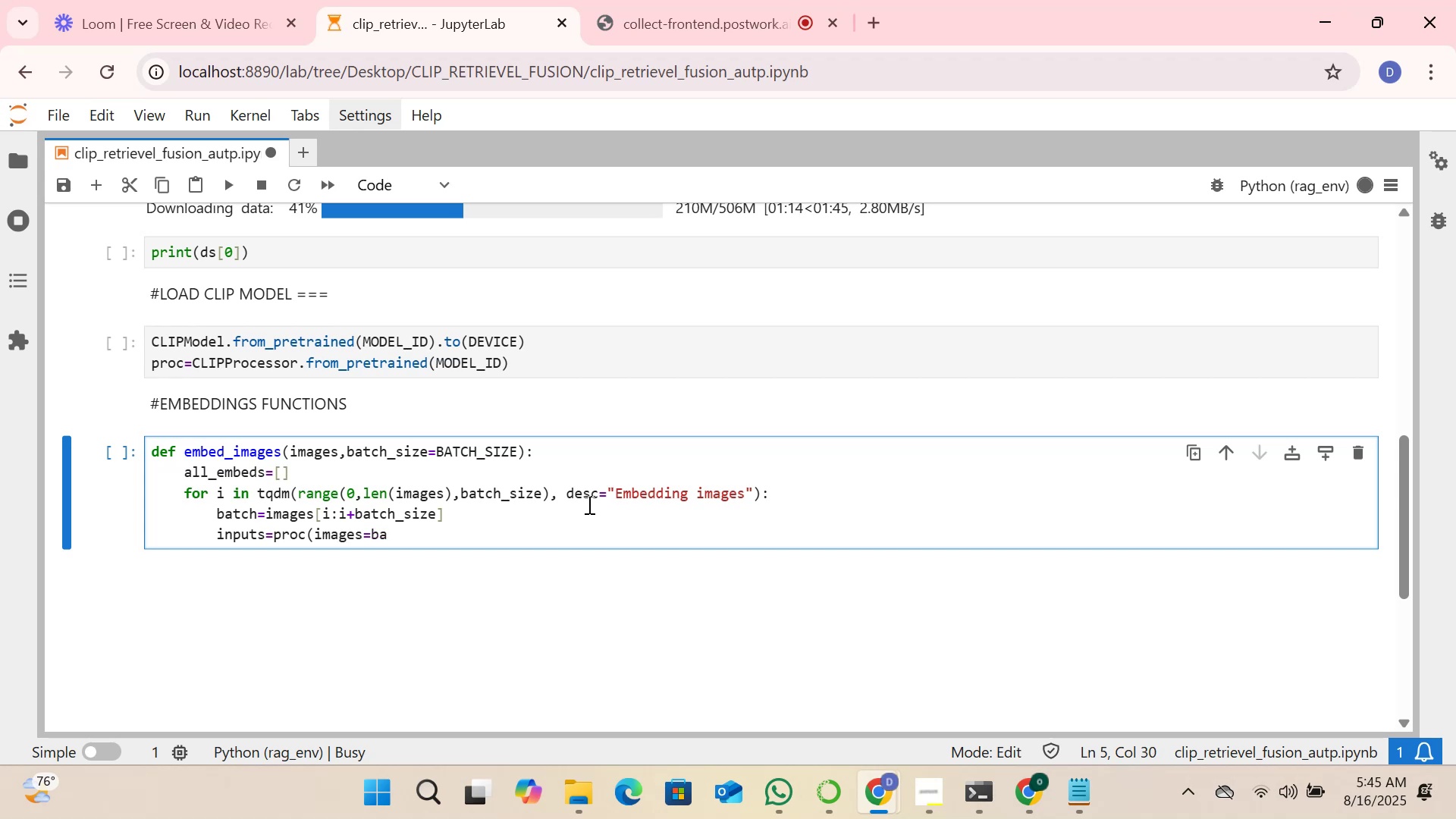 
key(ArrowDown)
 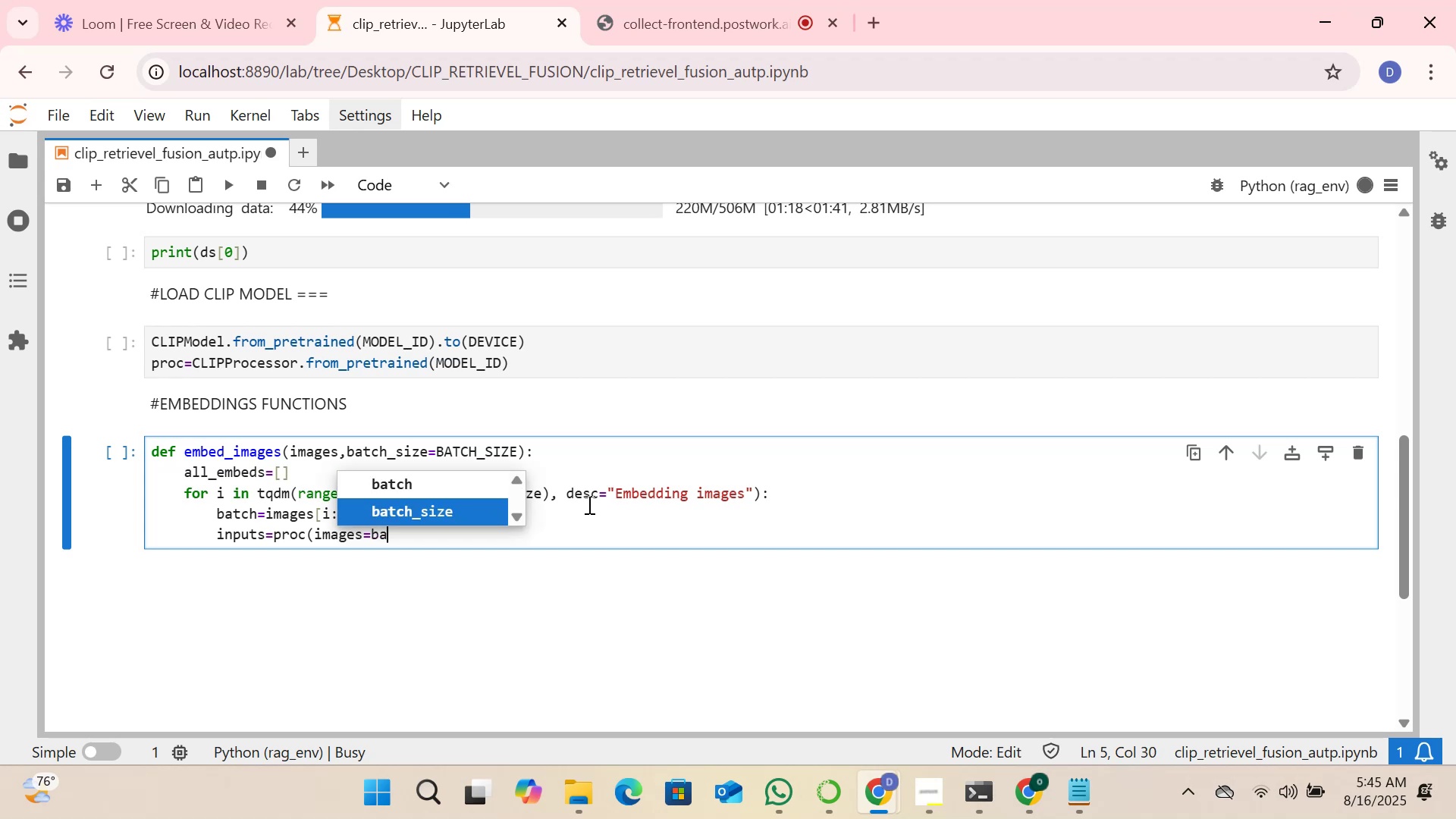 
key(ArrowUp)
 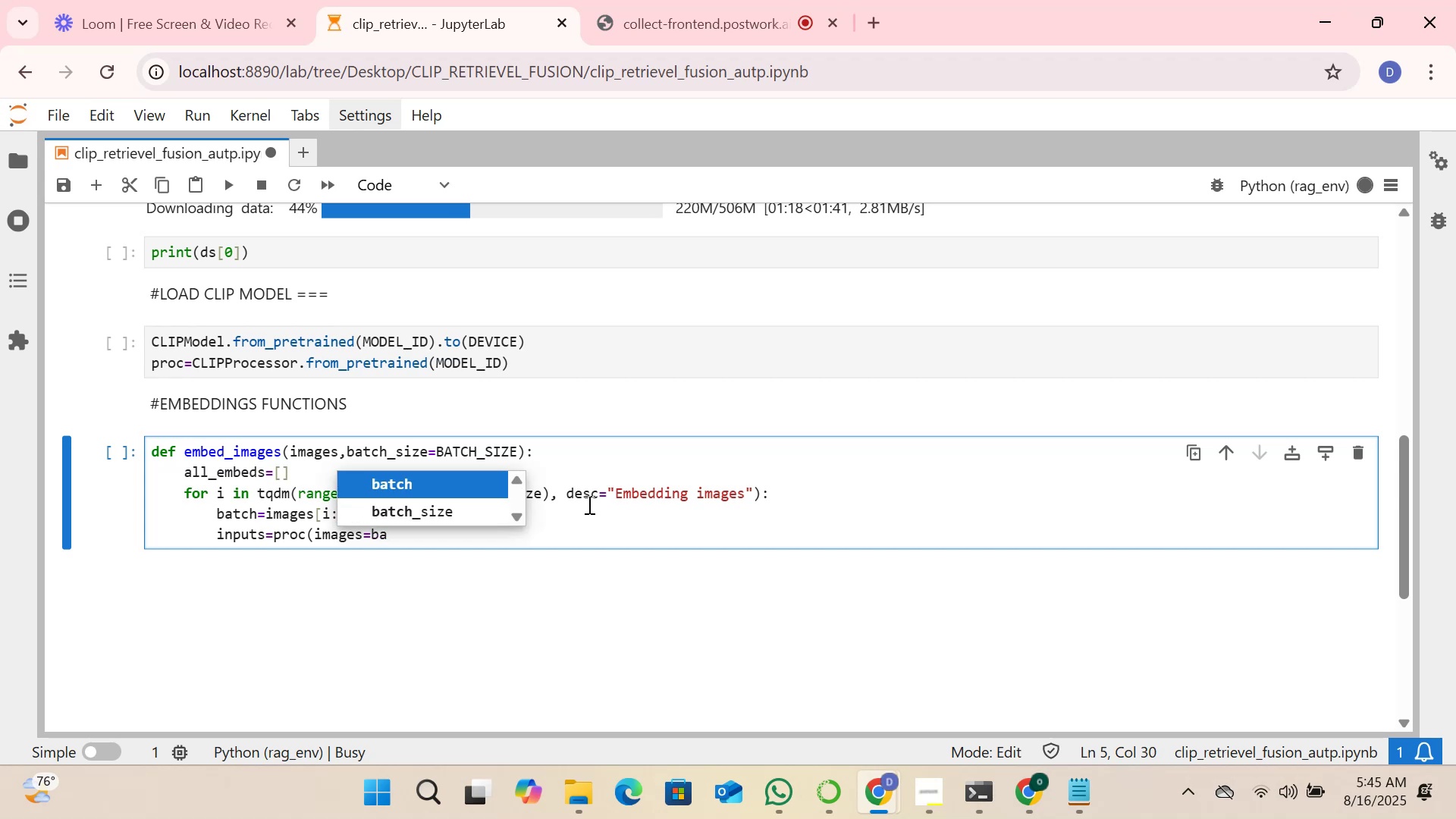 
key(Enter)
 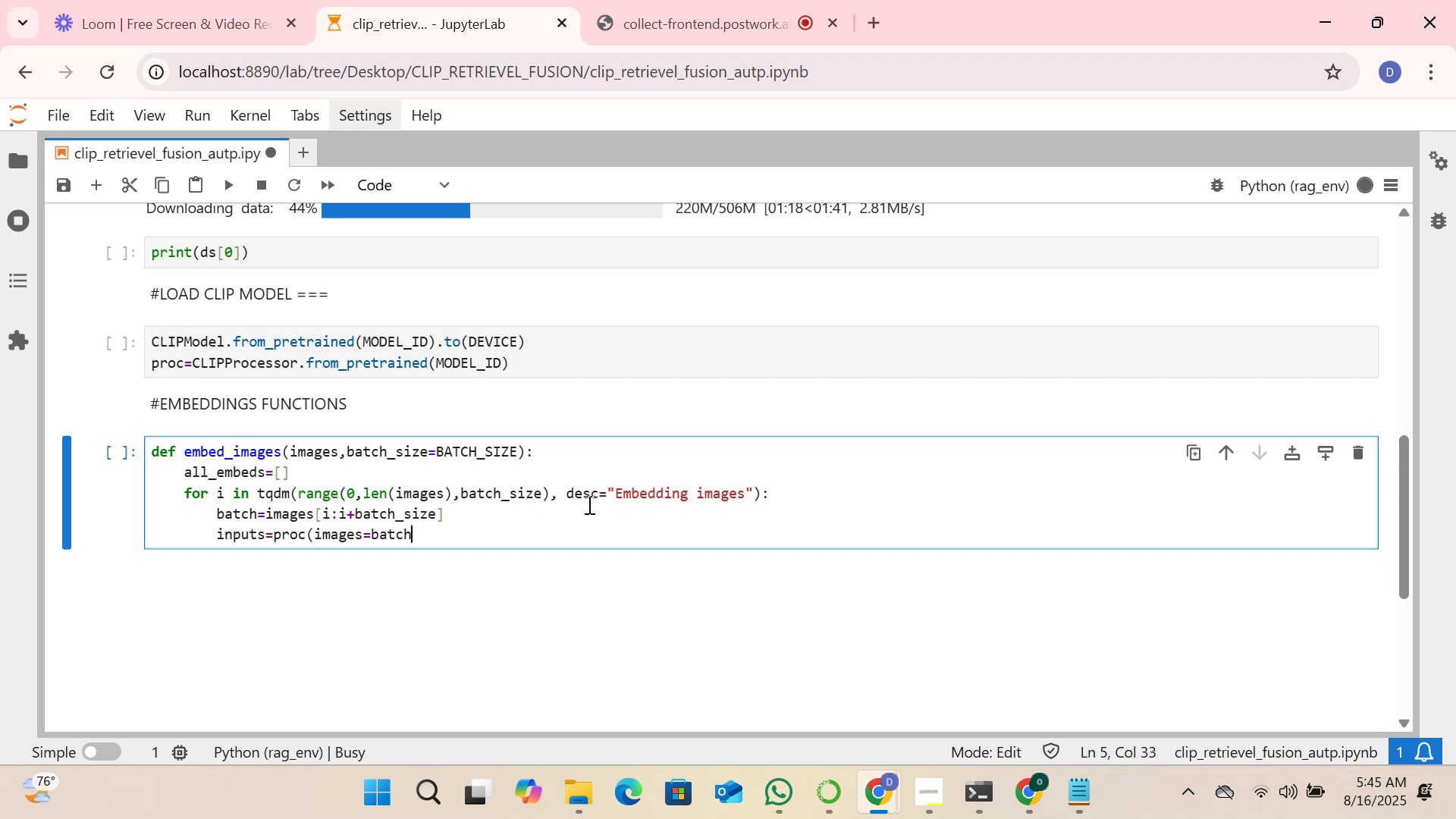 
type(,return)
key(Tab)
type( )
key(Backspace)
type(_)
key(Tab)
type(tensors="pt").to())
 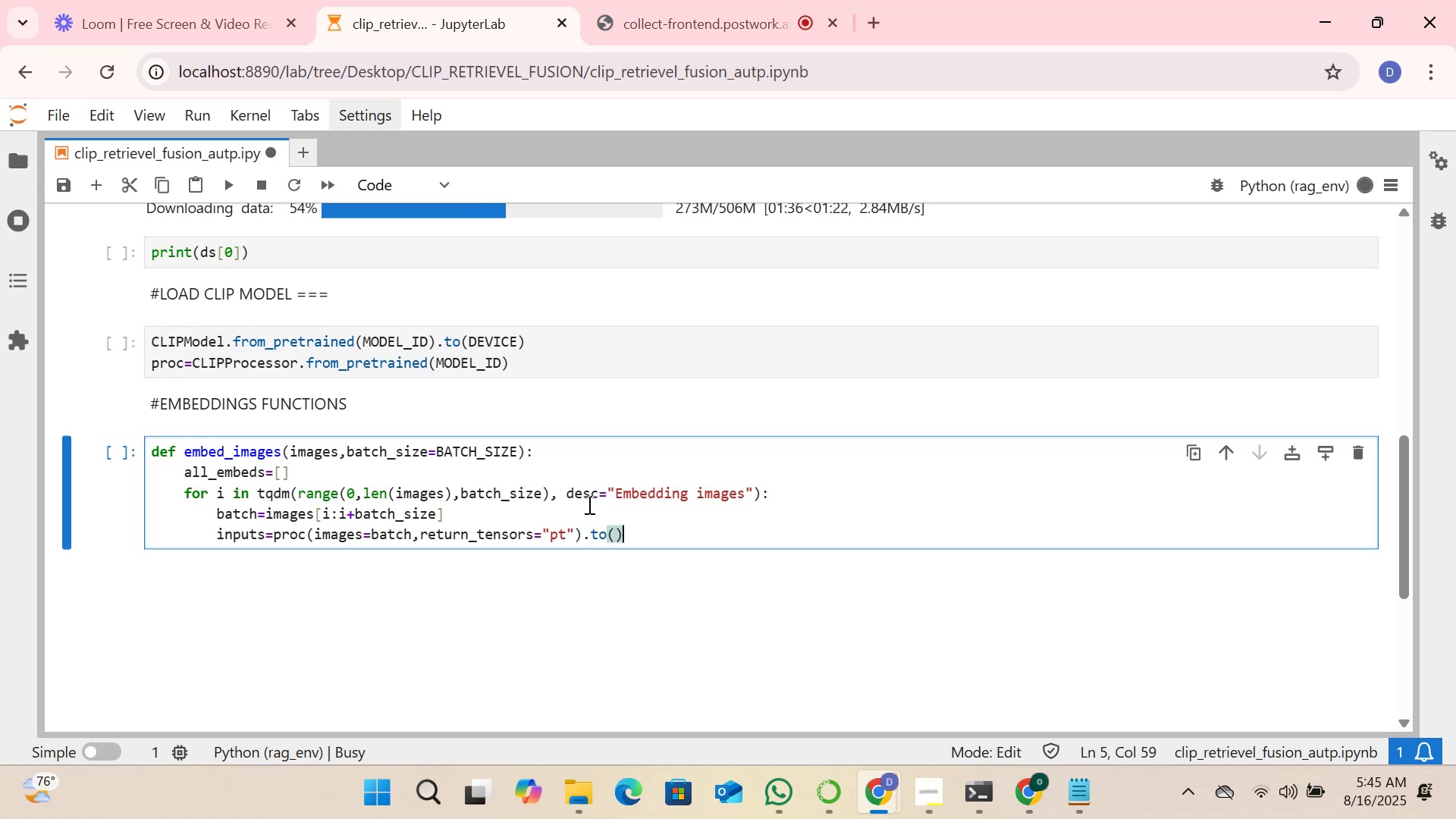 
 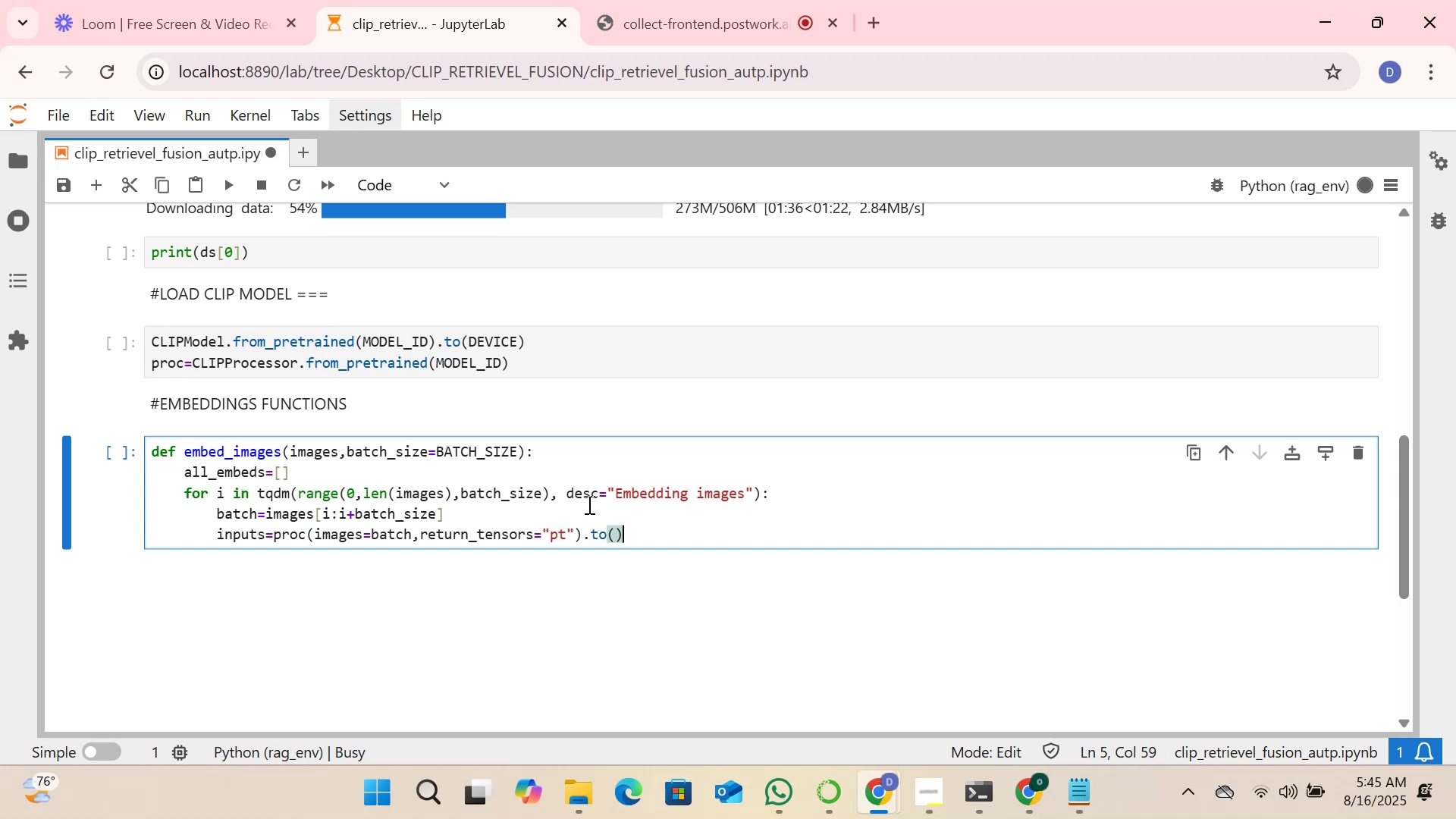 
key(ArrowLeft)
 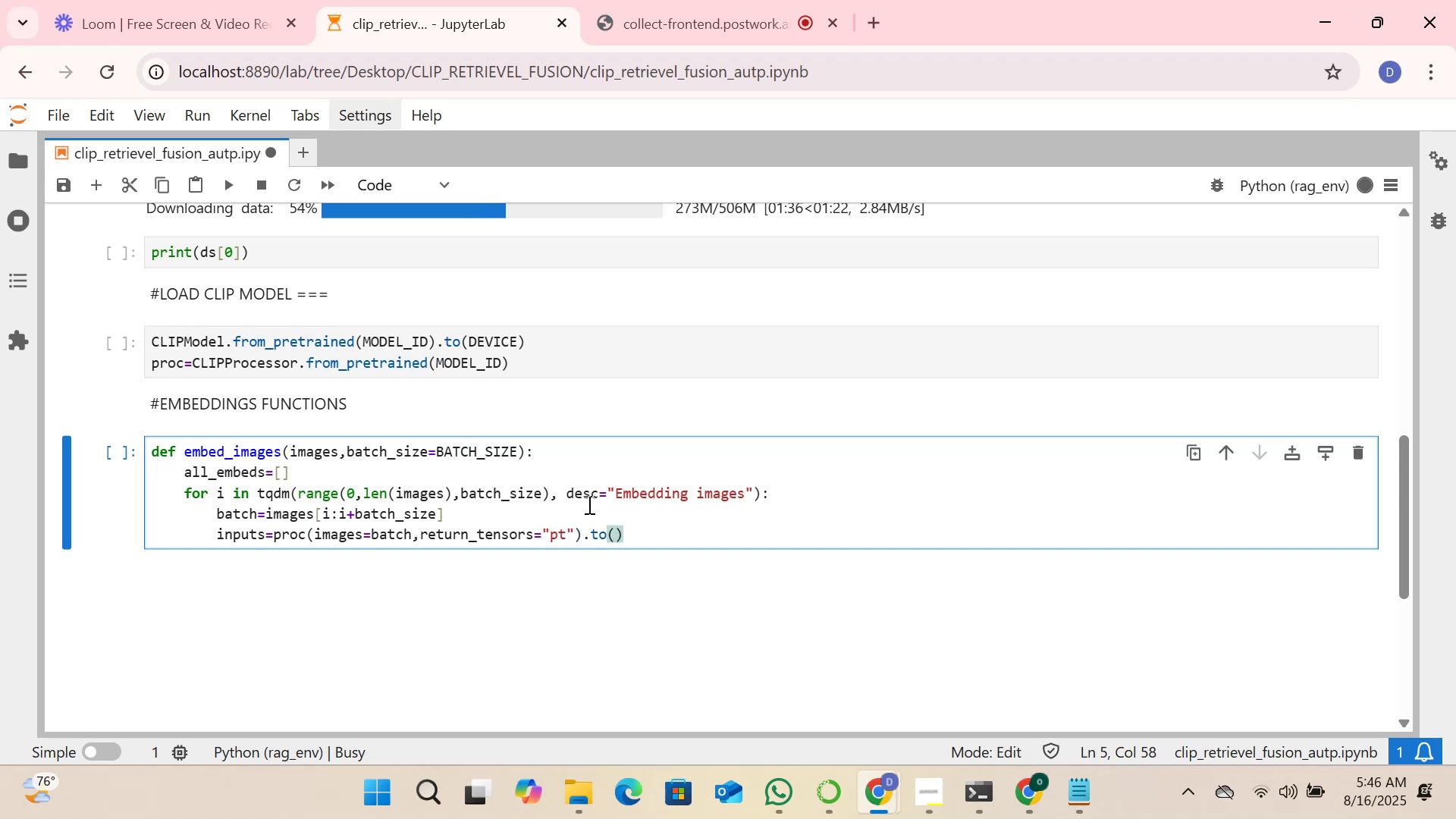 
key(Shift+ShiftRight)
 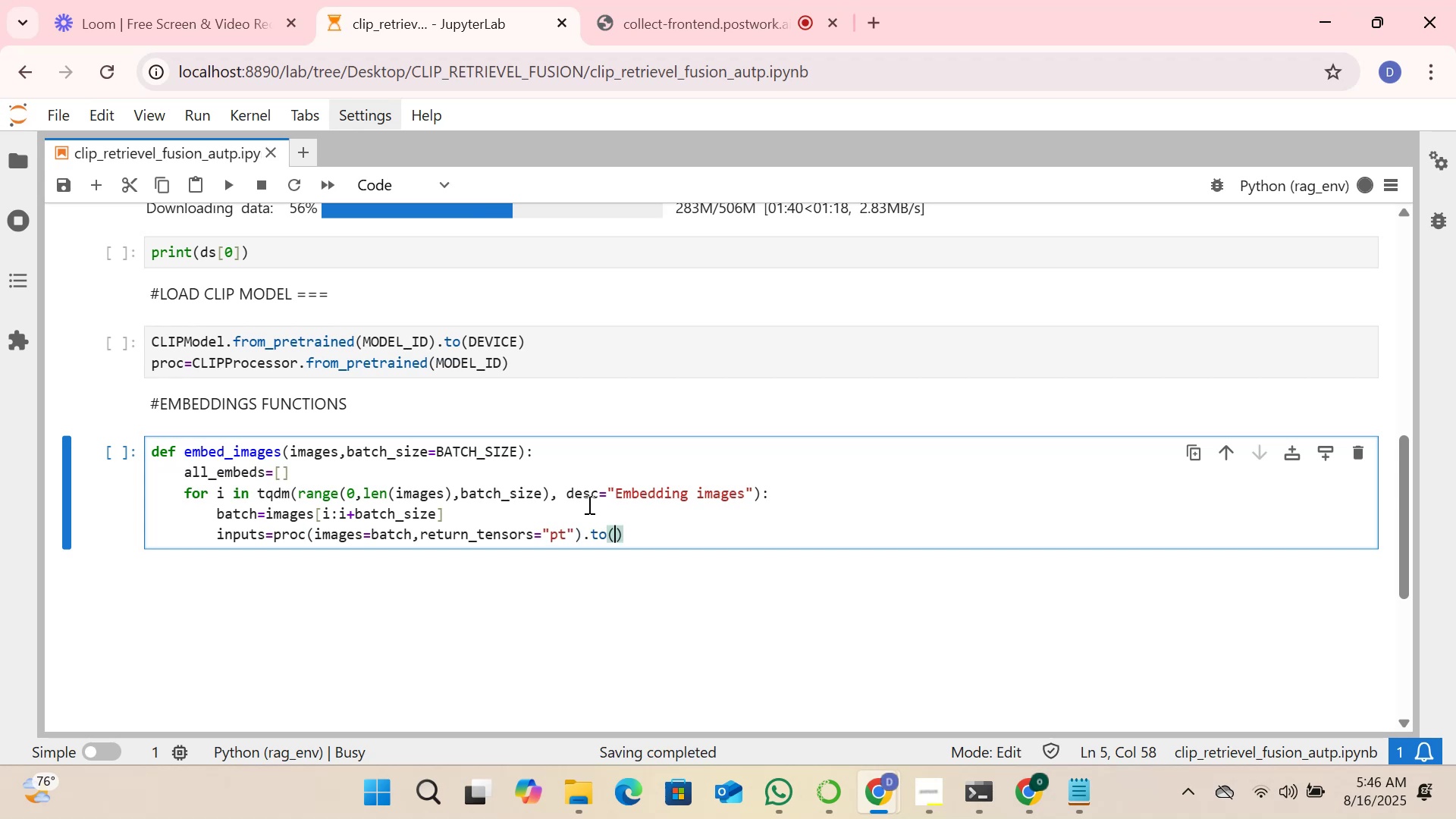 
key(Shift+D)
 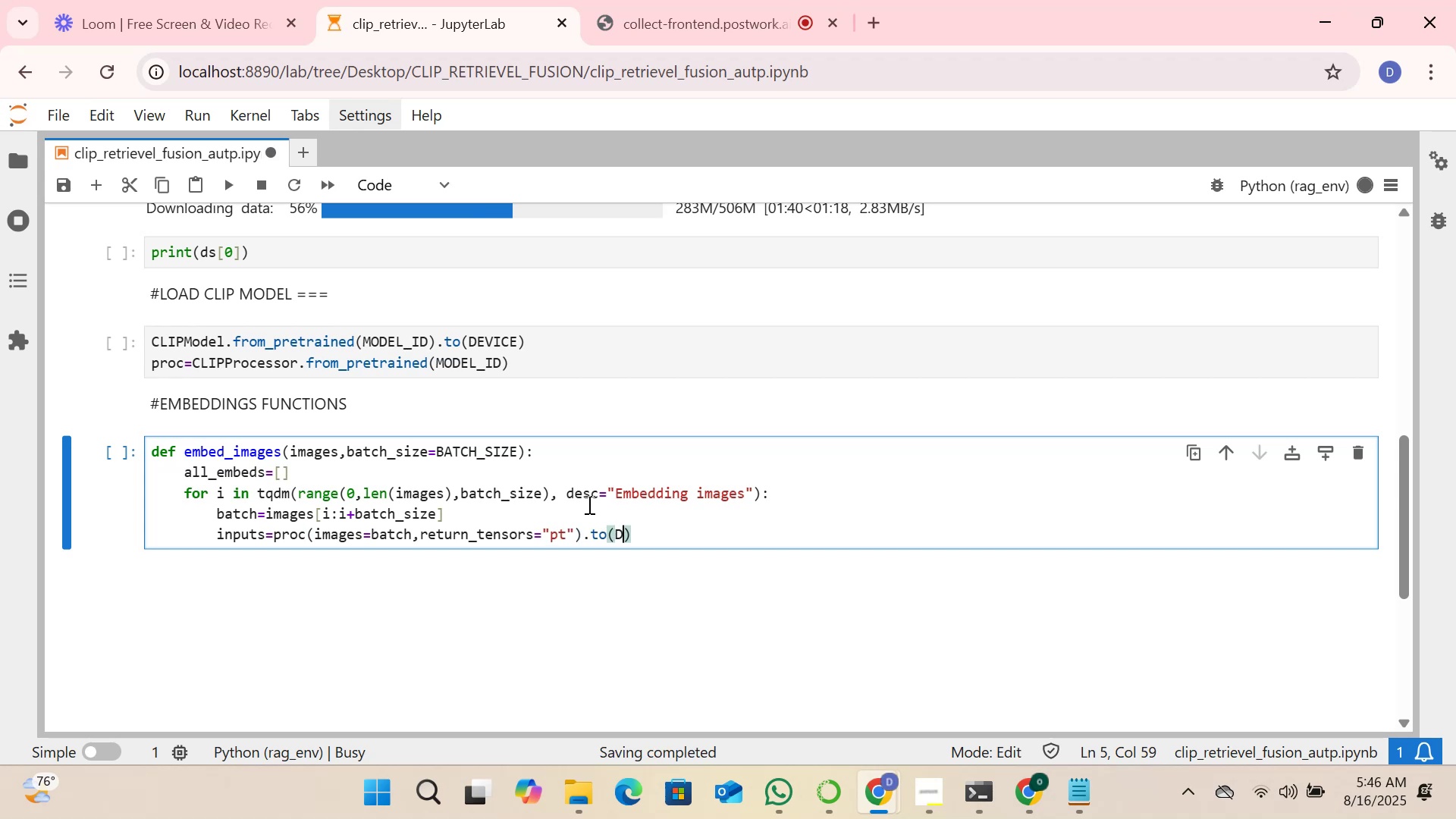 
key(Tab)
 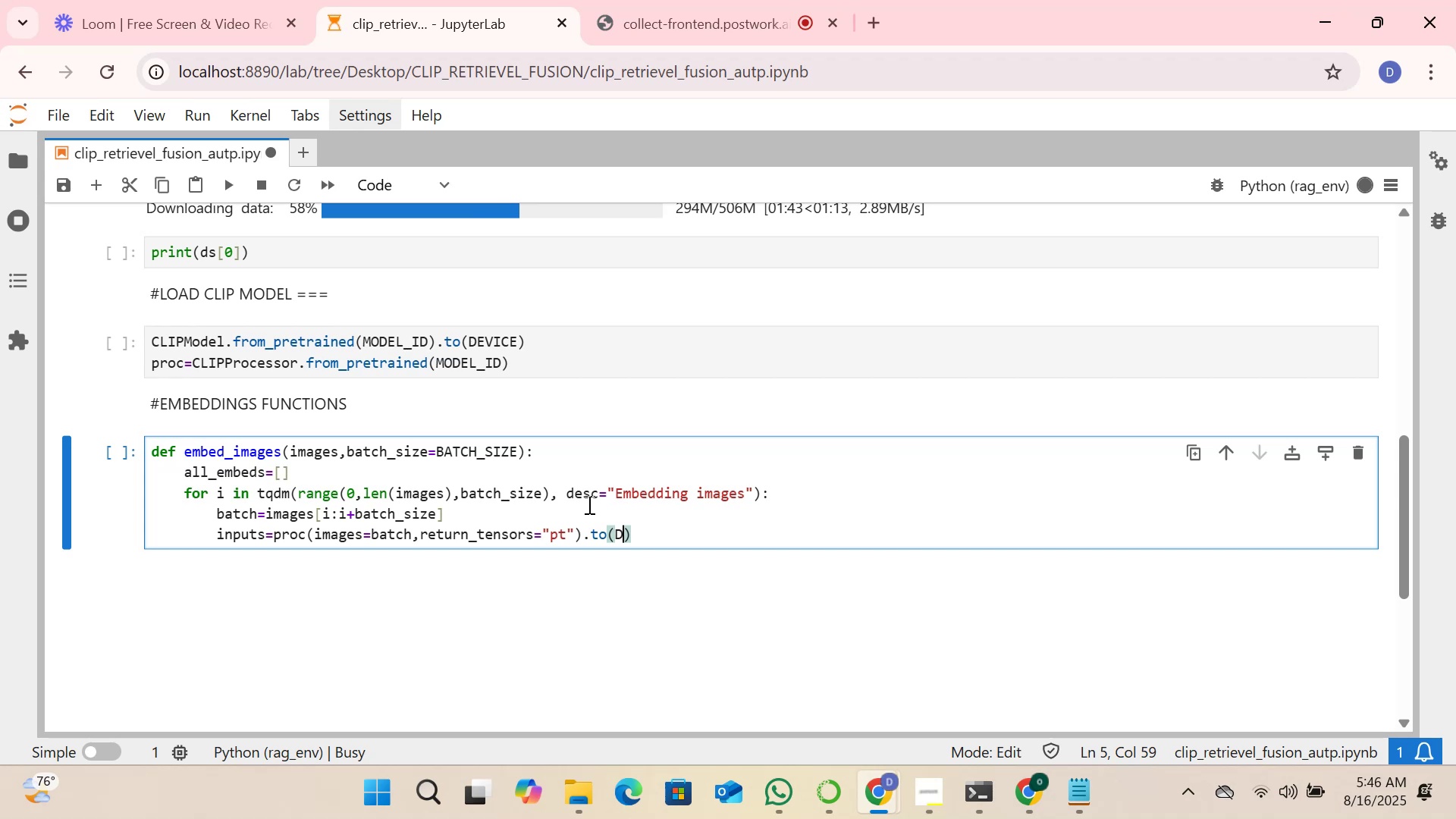 
hold_key(key=ShiftLeft, duration=0.54)
 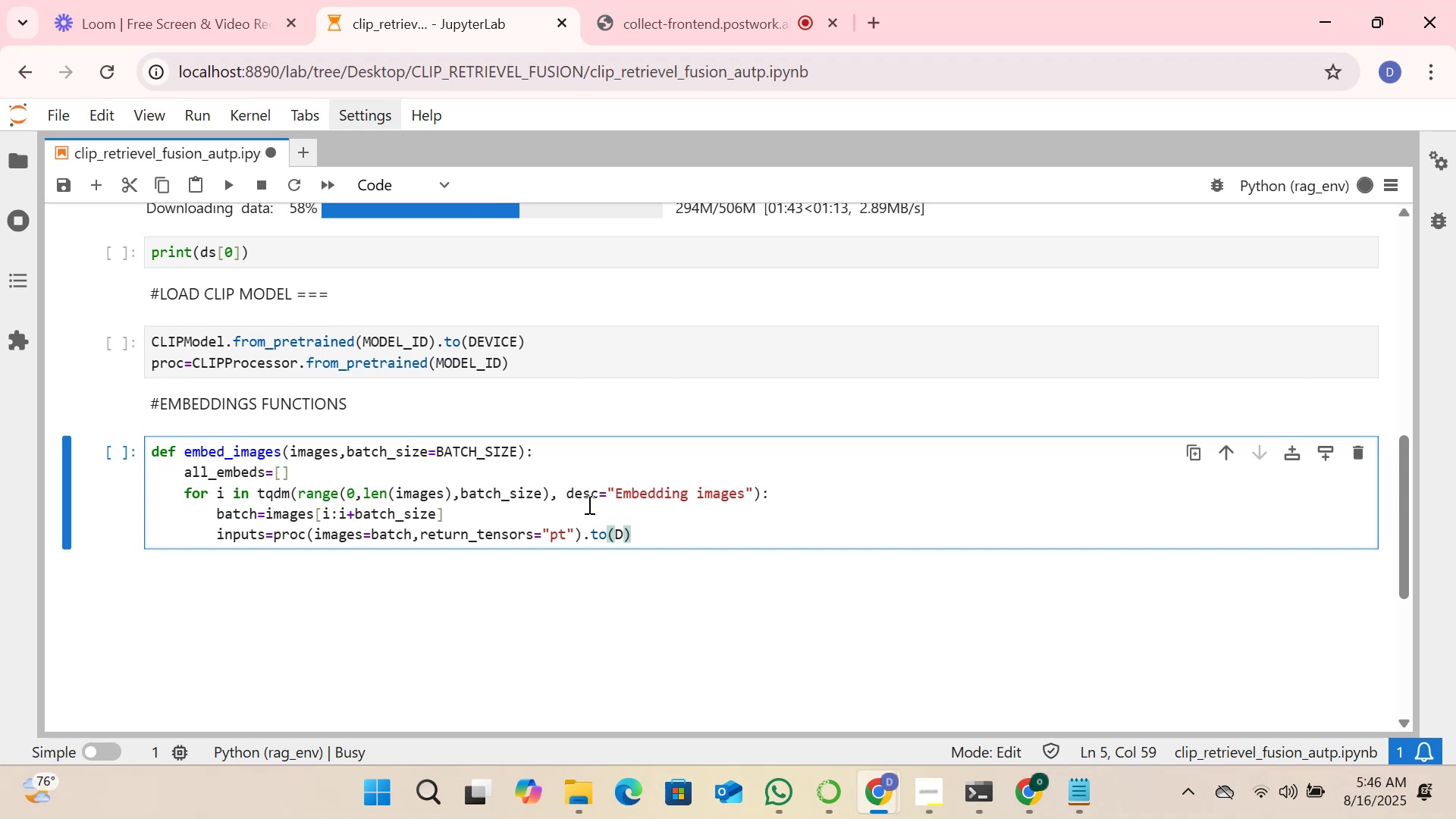 
type(e)
key(Backspace)
type(ei)
key(Backspace)
type(vice)
 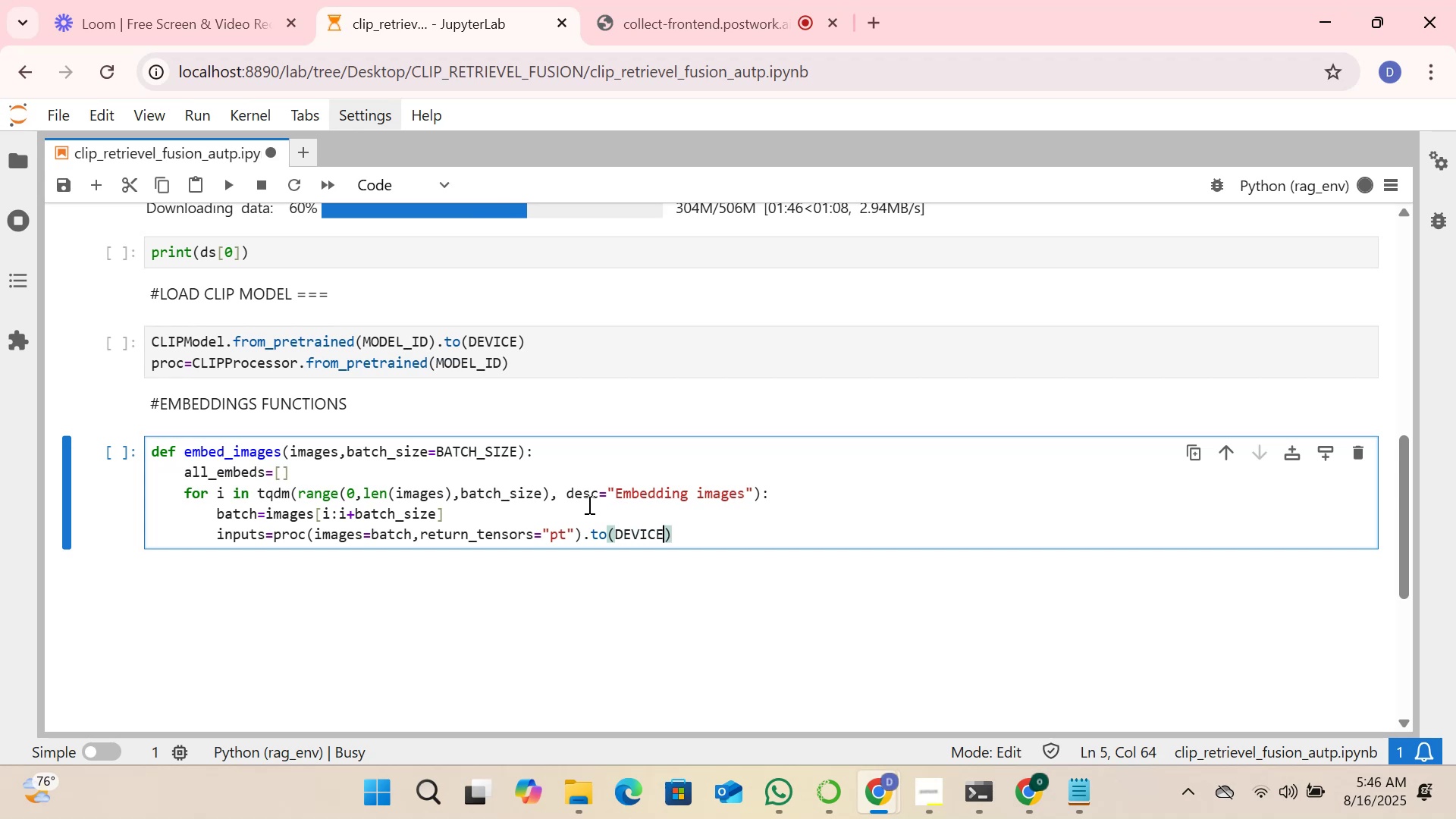 
hold_key(key=CapsLock, duration=2.48)
 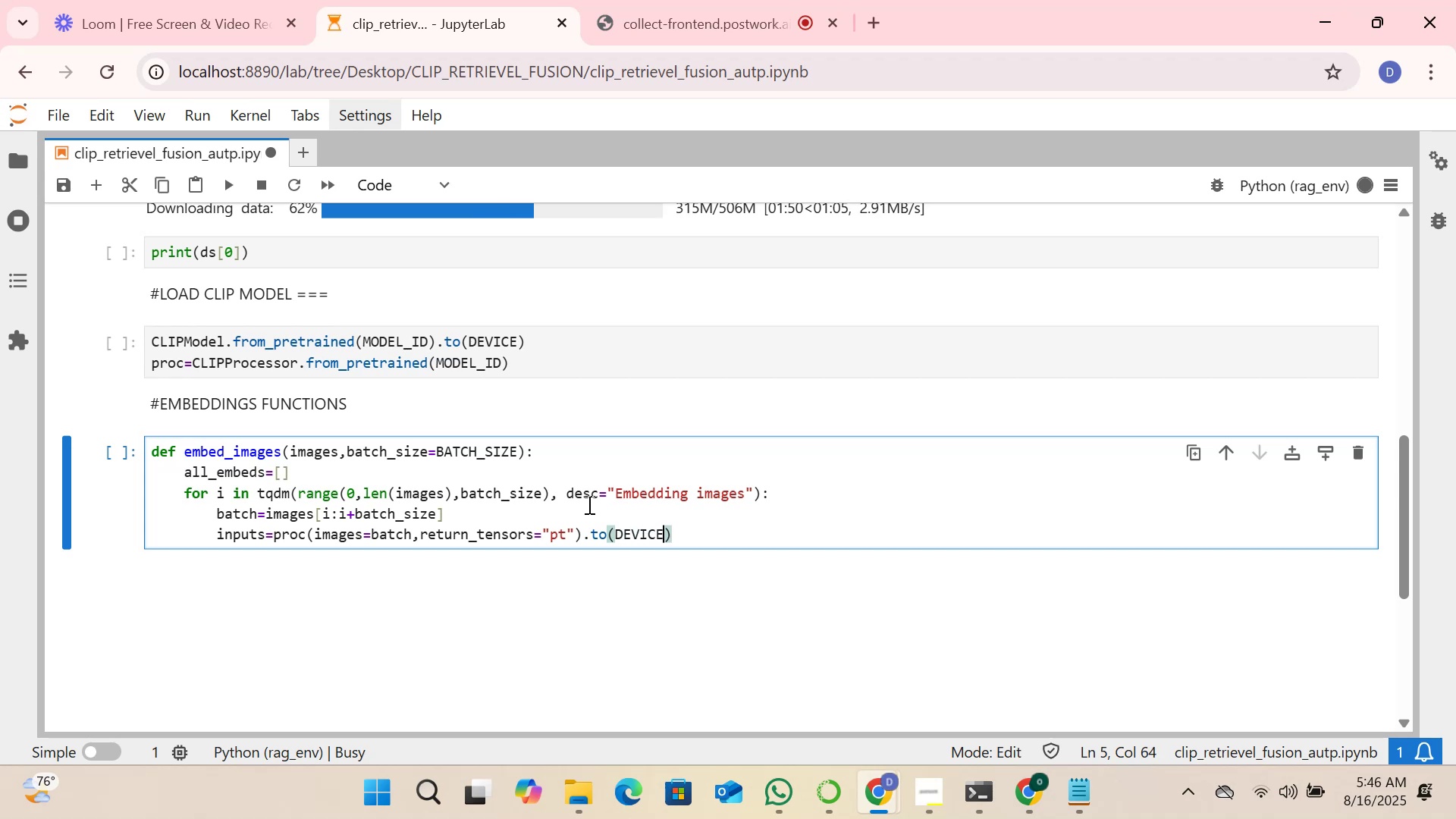 
key(ArrowRight)
 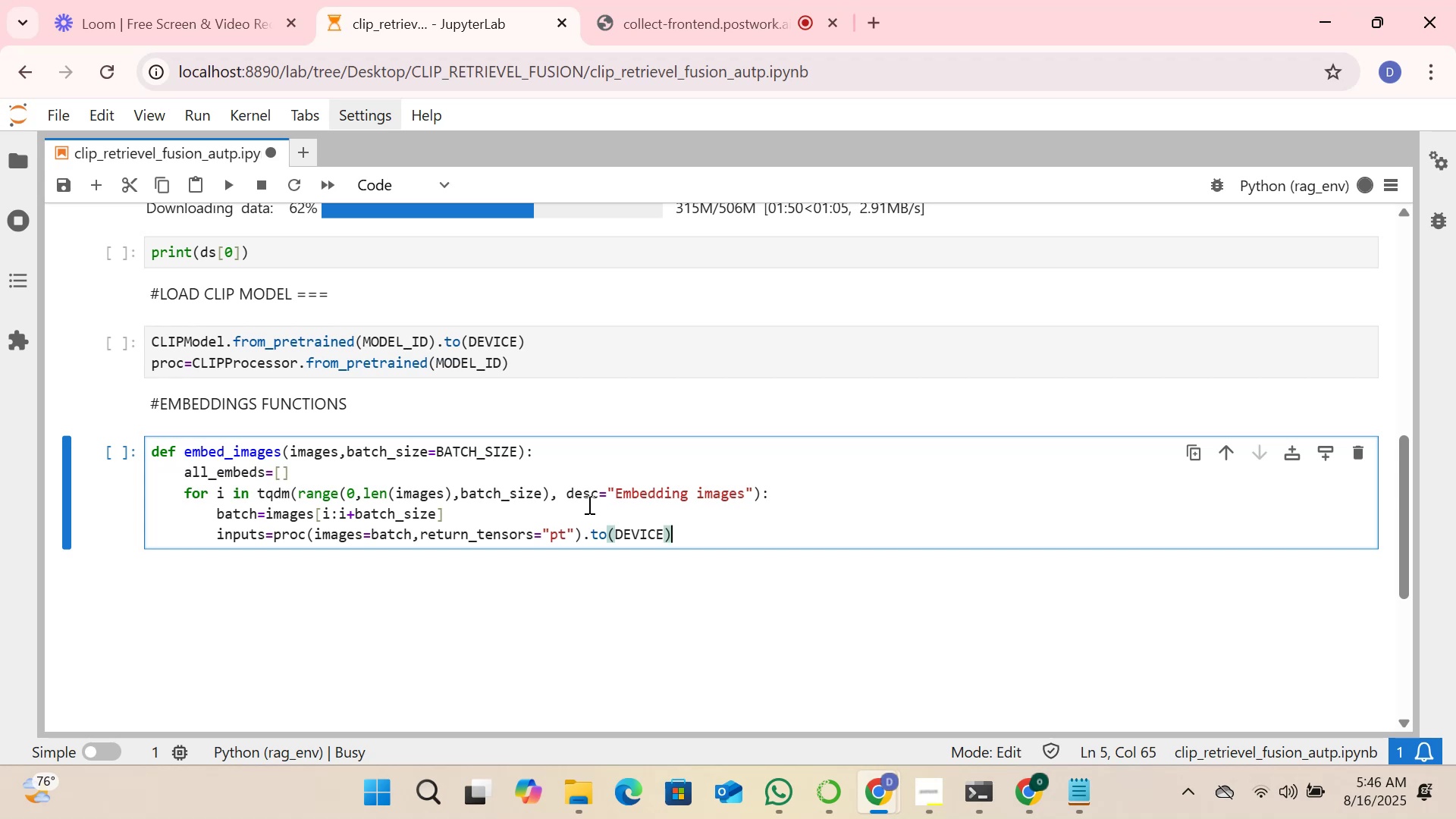 
key(Enter)
 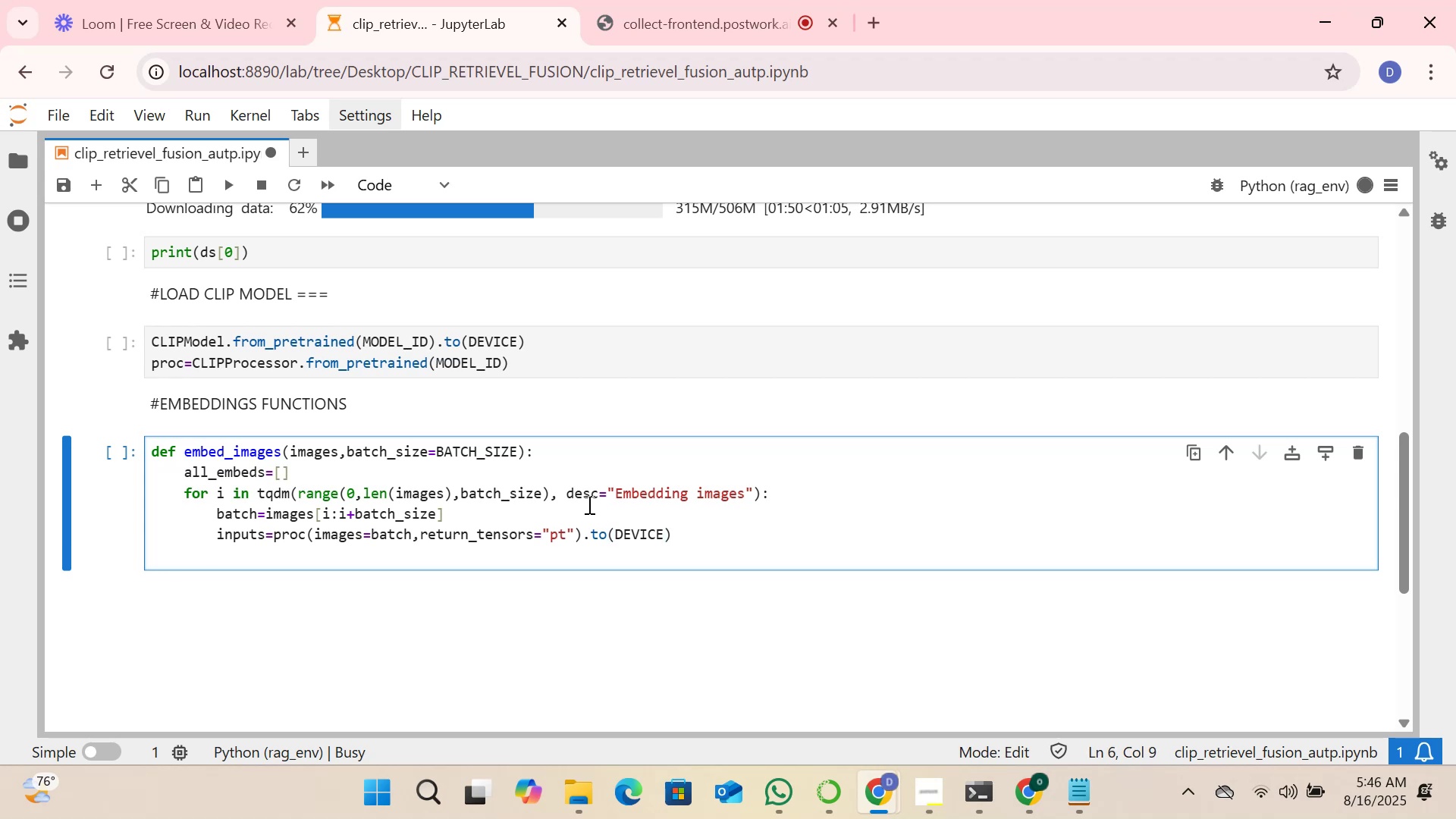 
type(IW)
key(Backspace)
key(Backspace)
type(WITH)
key(Backspace)
key(Backspace)
key(Backspace)
key(Backspace)
type(with toc)
key(Backspace)
type(rch.no)
key(Tab)
 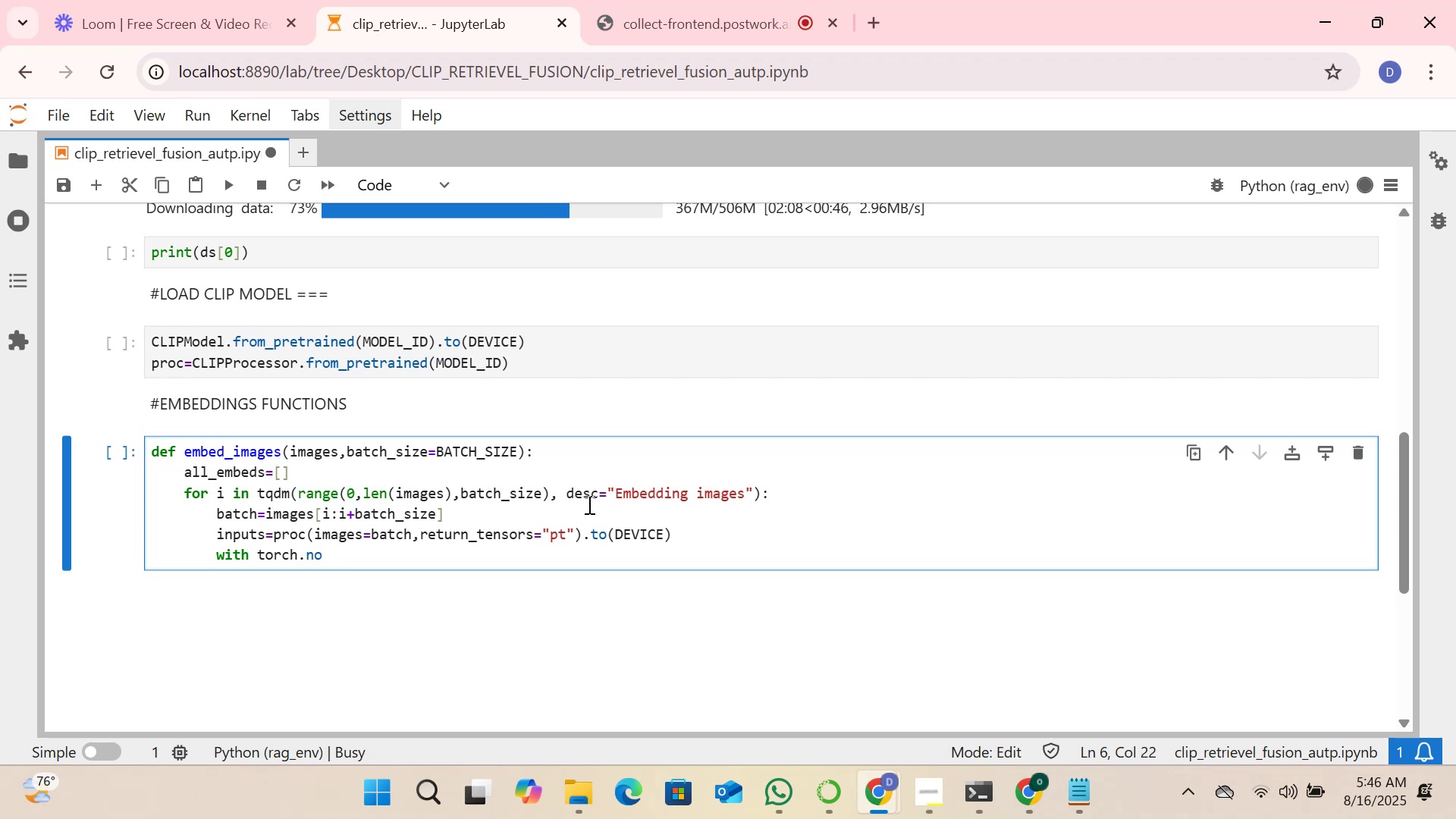 
wait(6.66)
 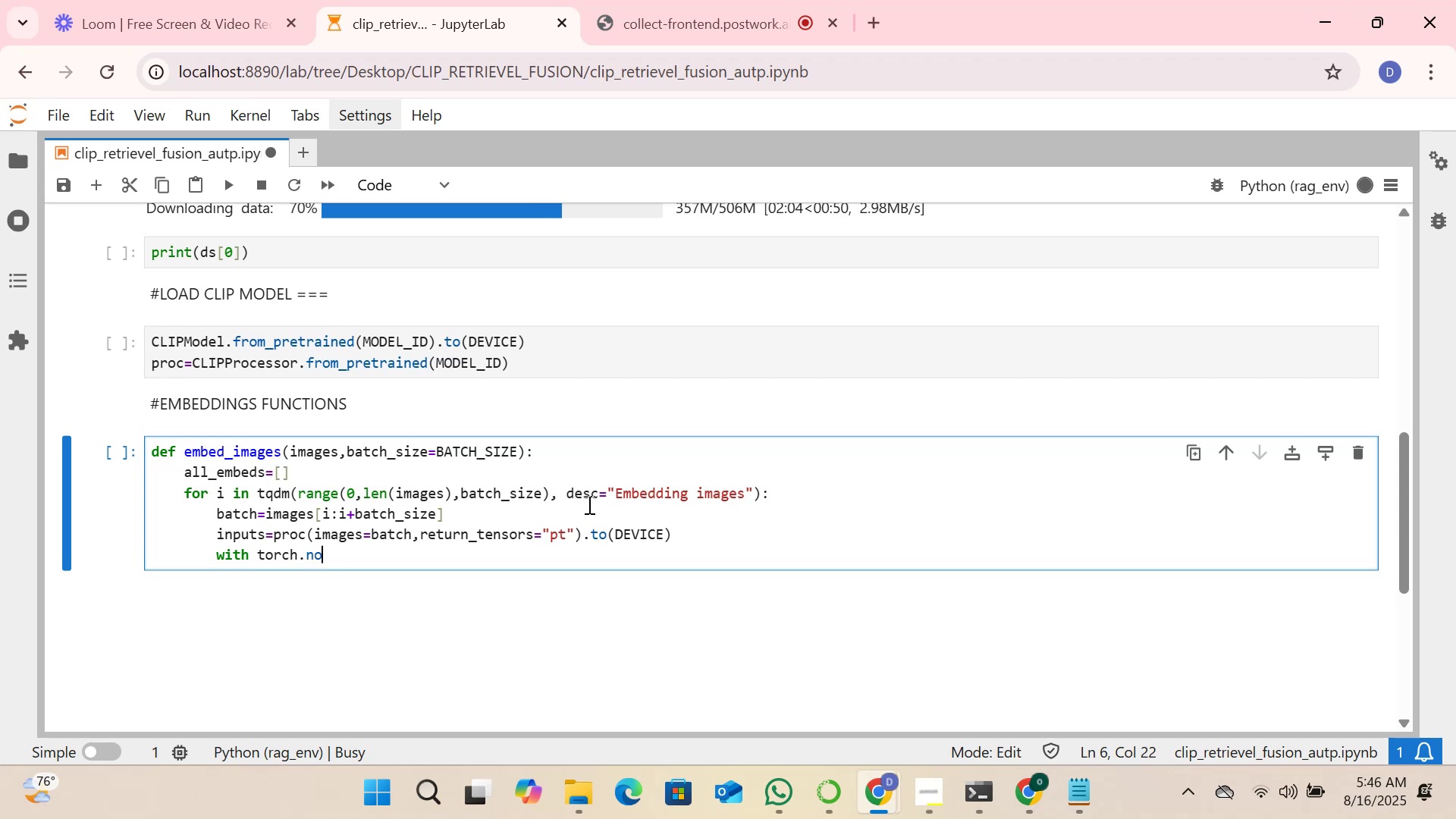 
scroll: coordinate [409, 511], scroll_direction: up, amount: 3.0
 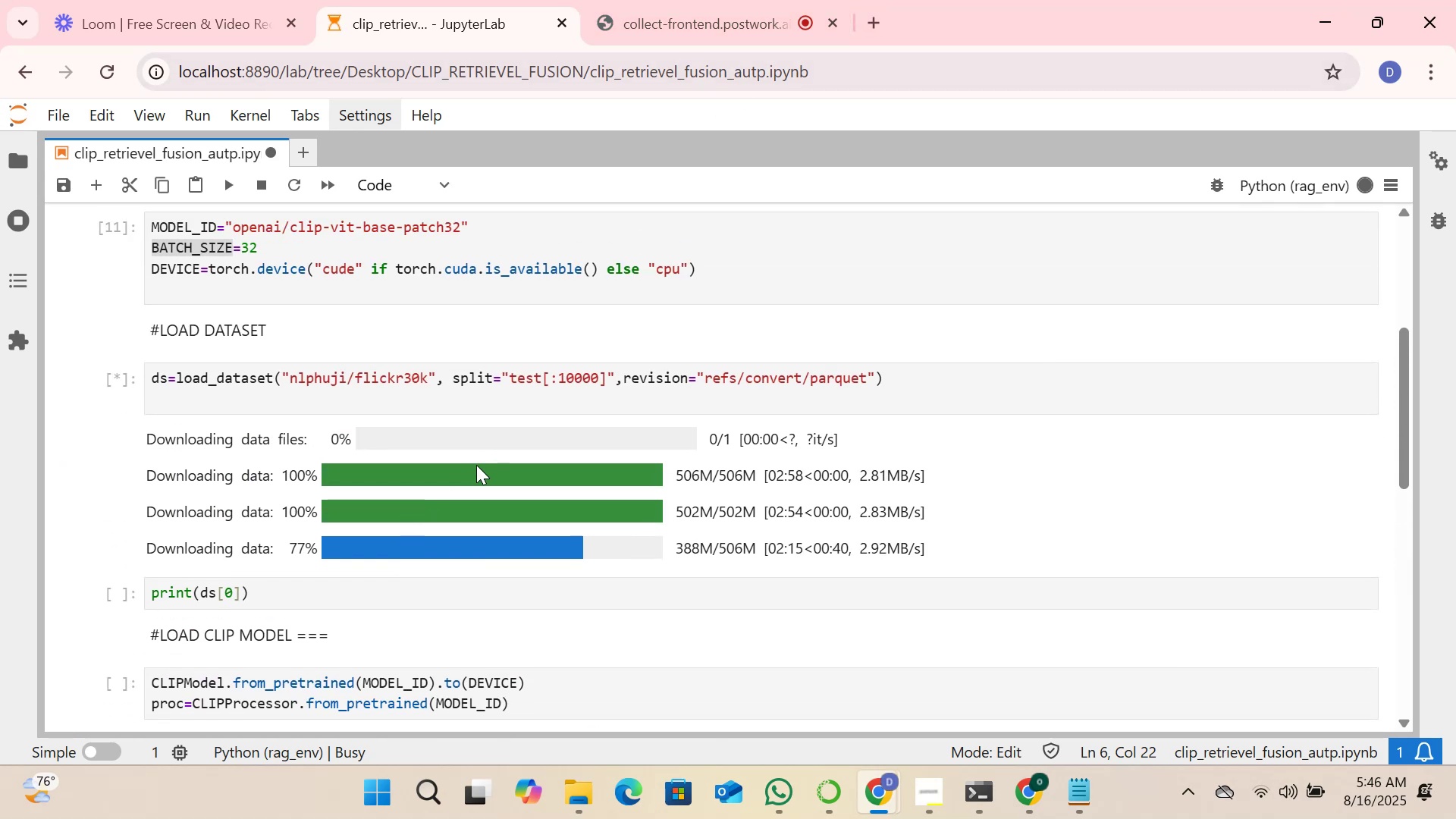 
scroll: coordinate [462, 466], scroll_direction: down, amount: 1.0
 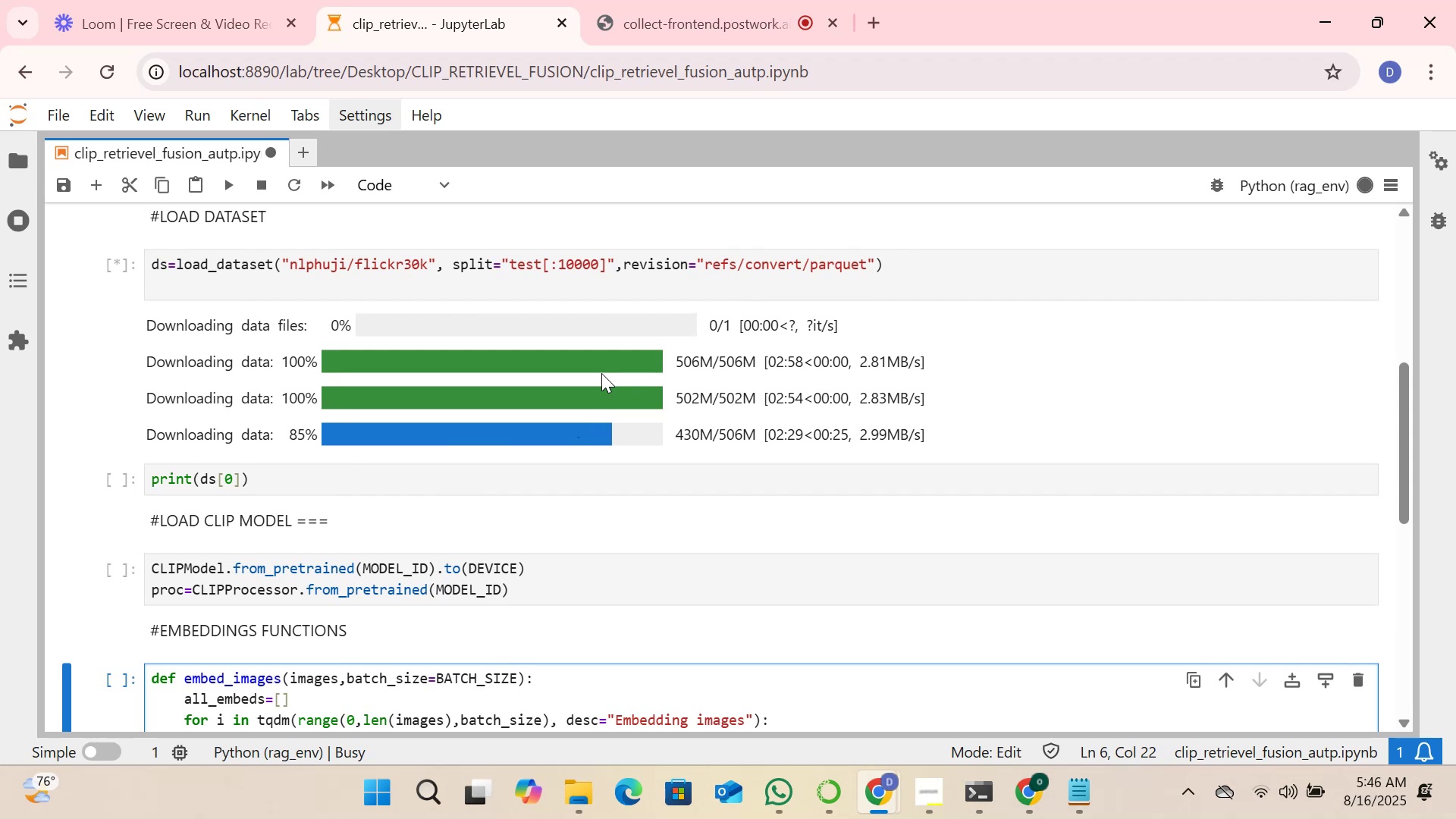 
wait(17.13)
 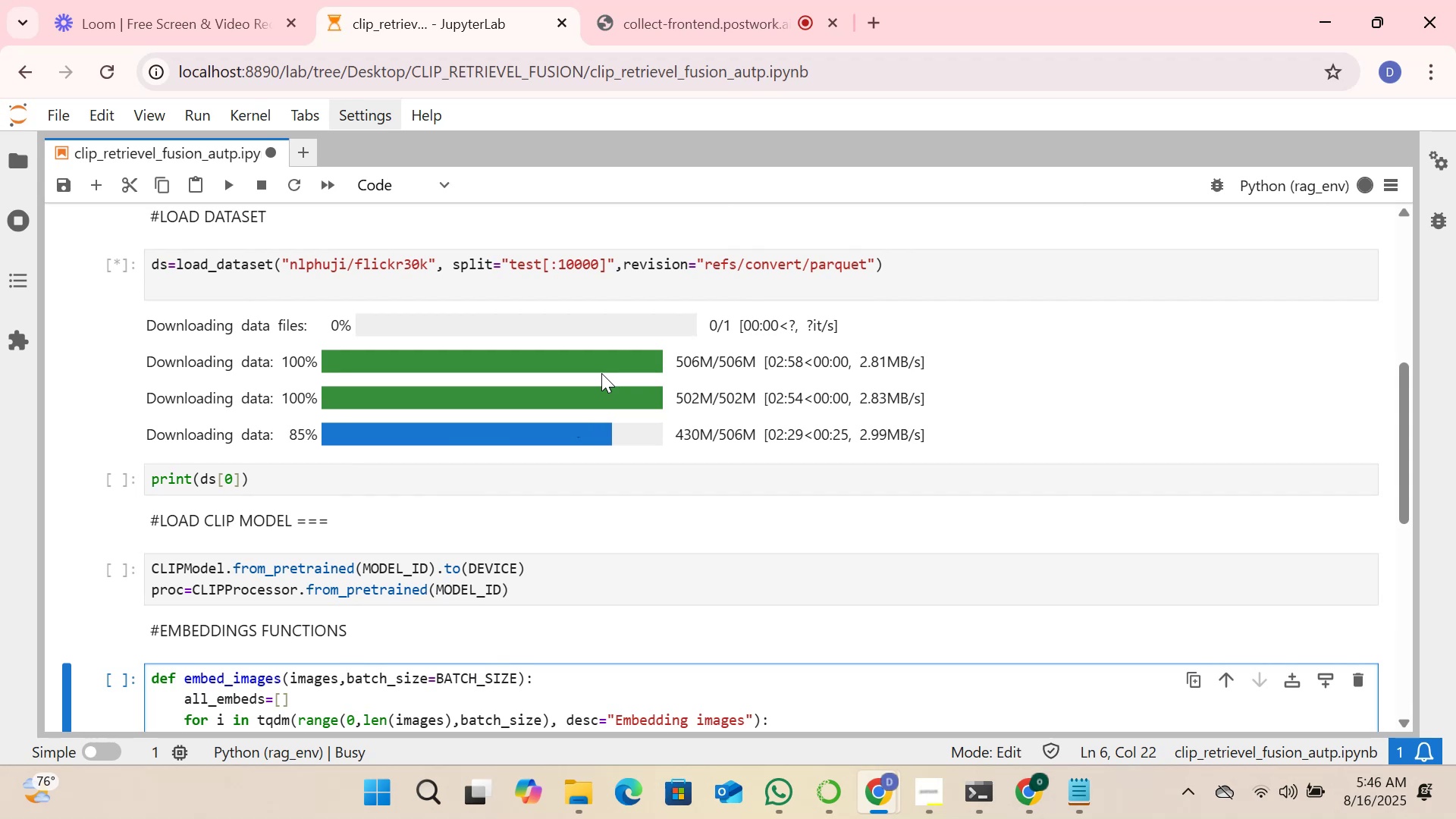 
left_click([881, 14])
 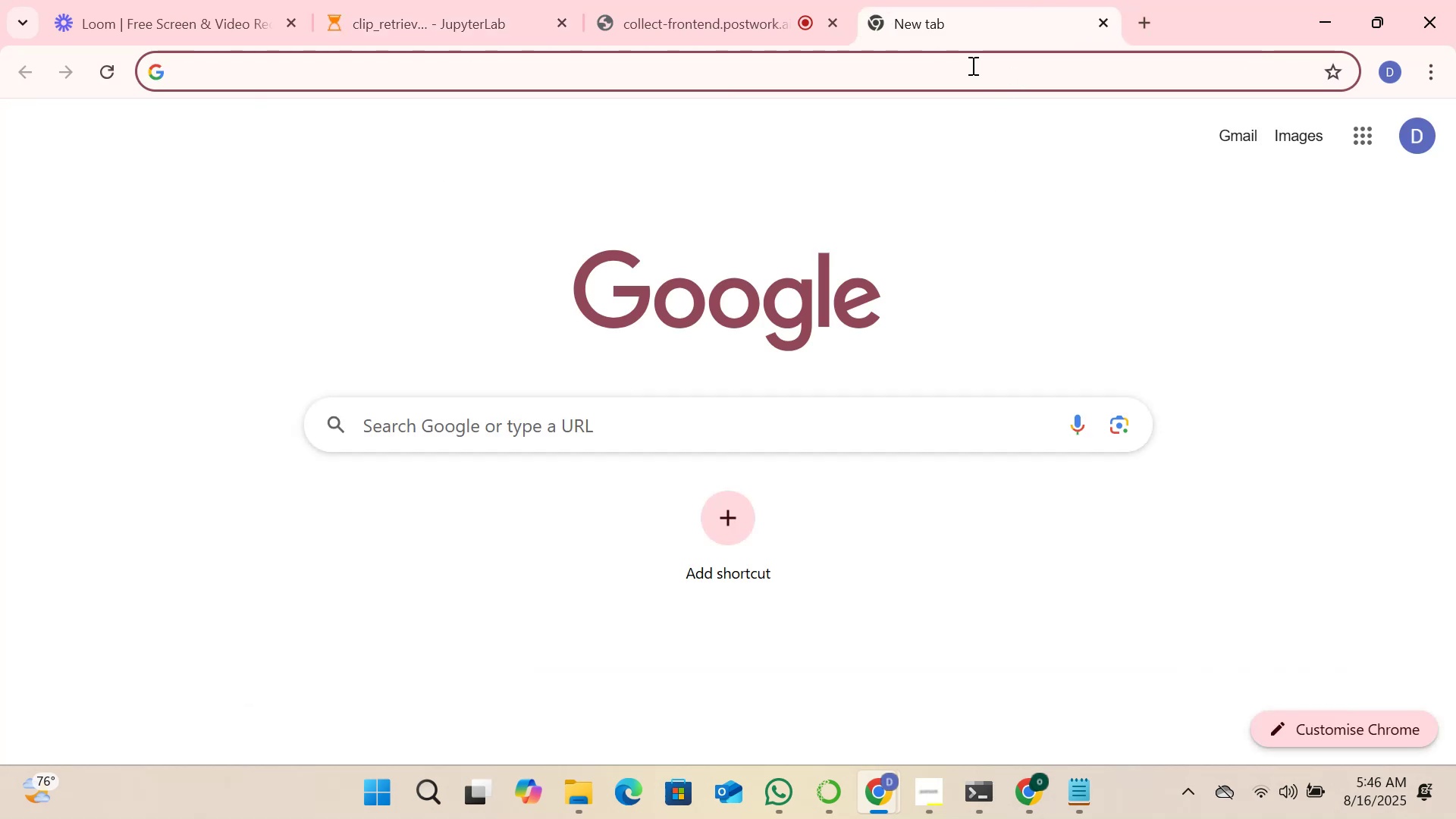 
left_click([692, 82])
 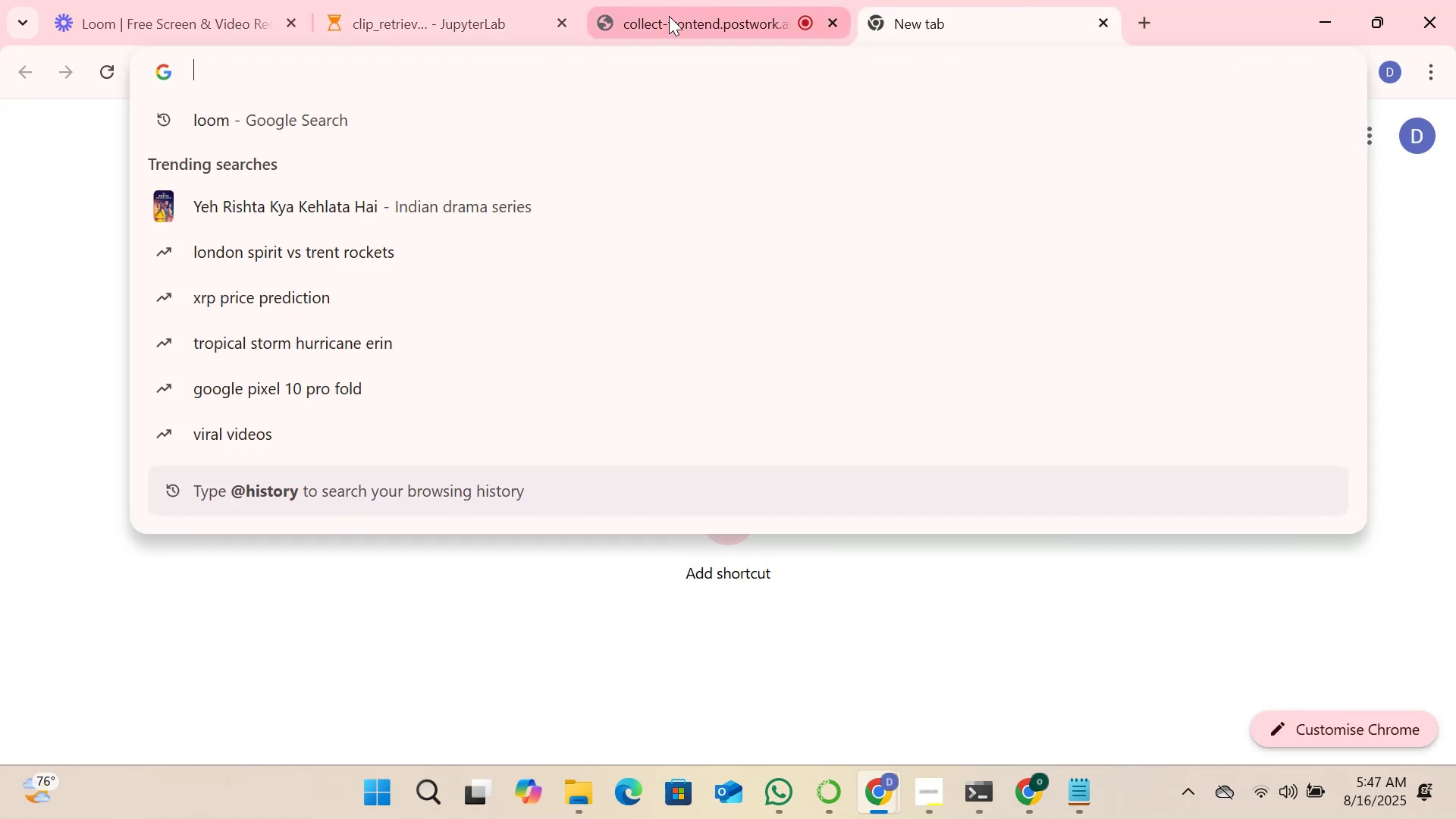 
type(ch)
 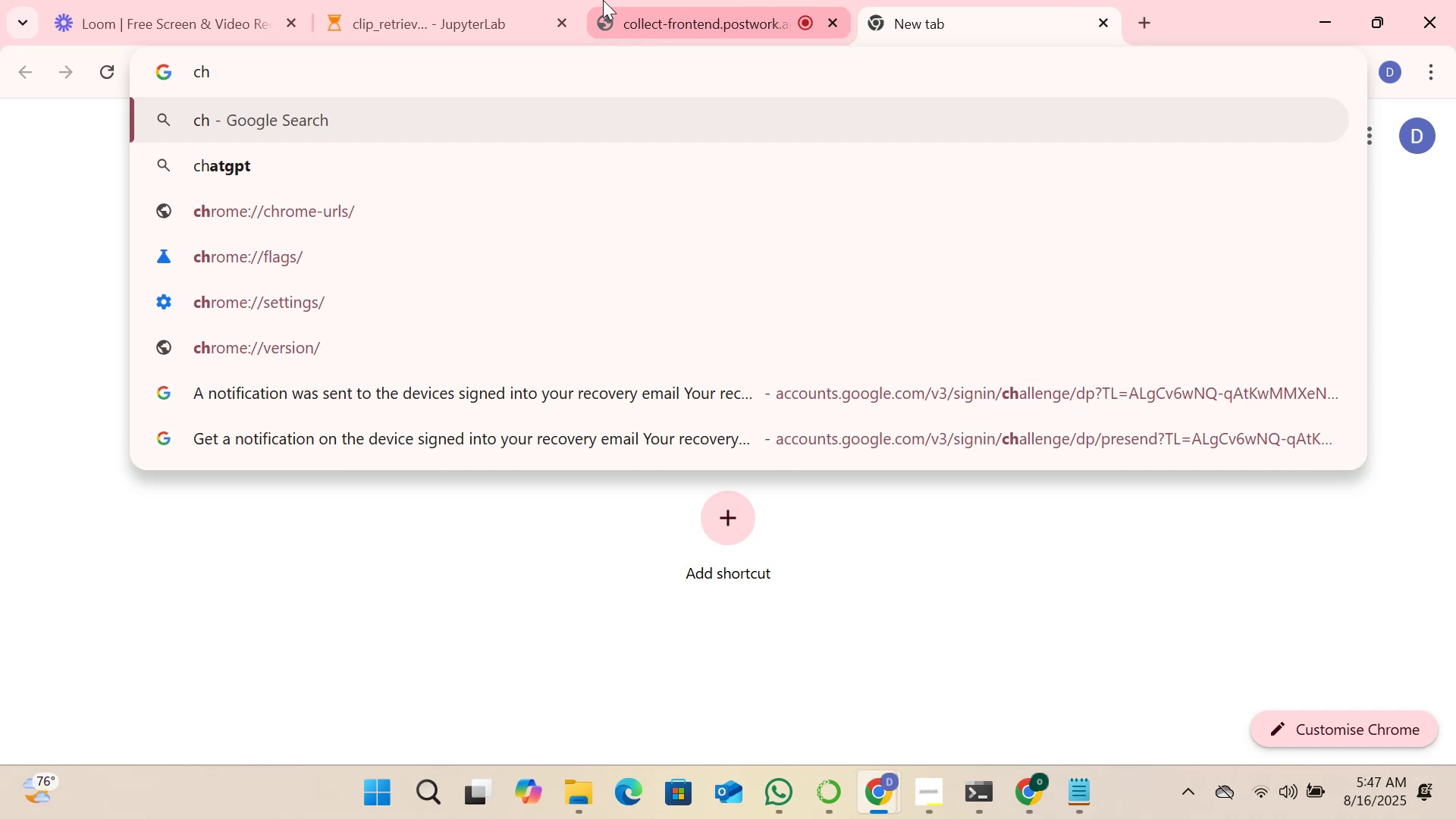 
left_click([210, 153])
 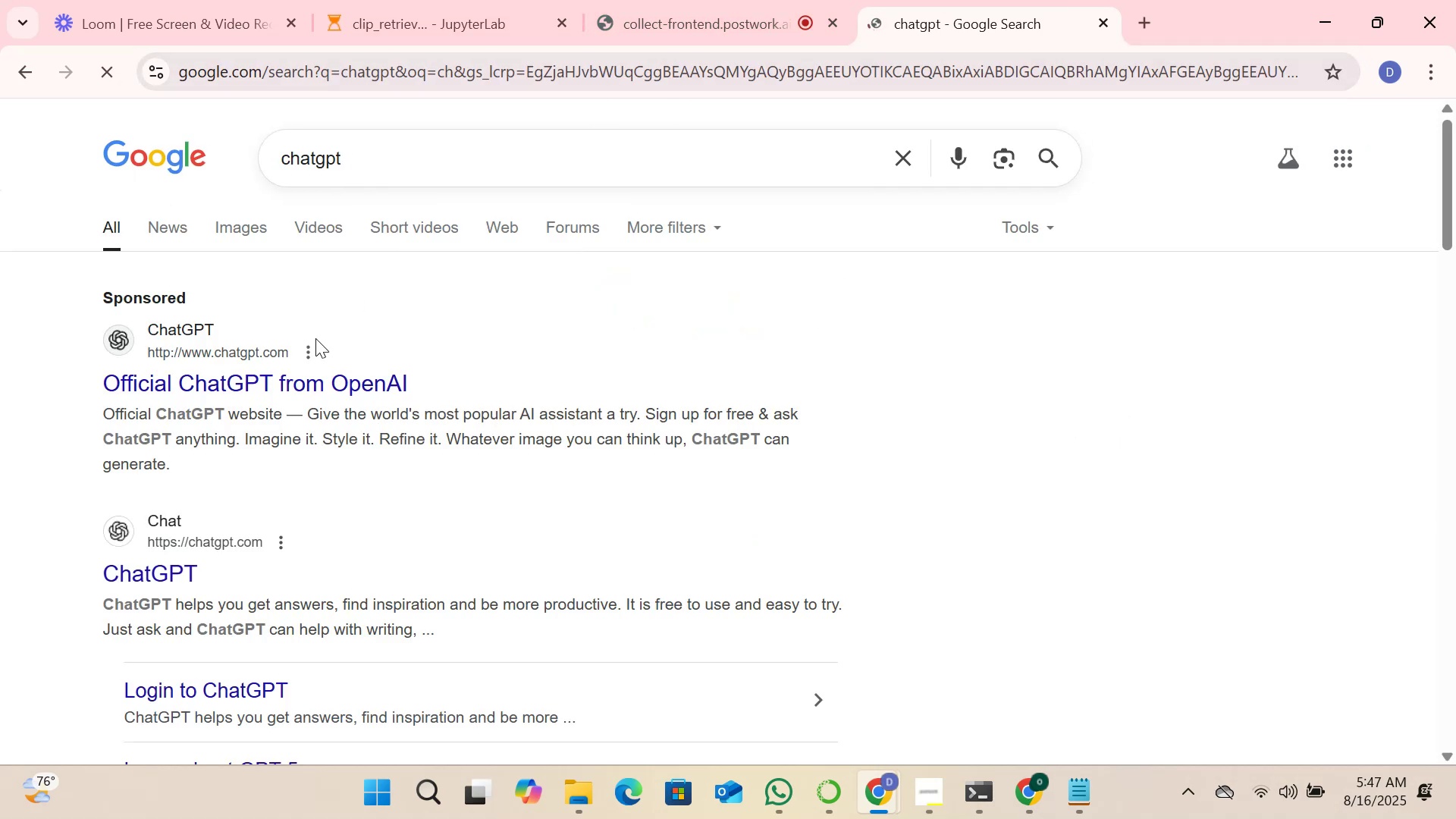 
left_click([218, 365])
 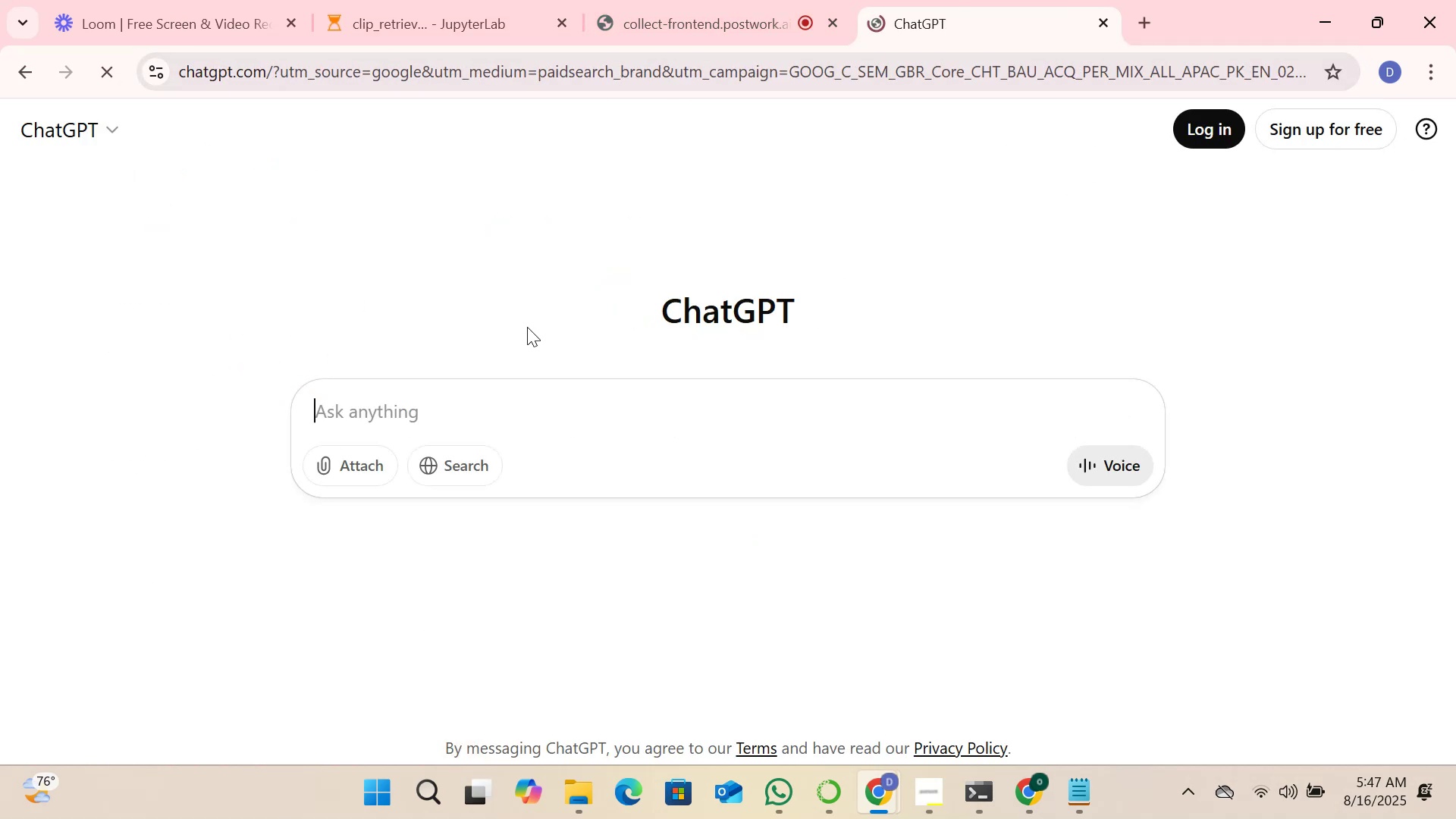 
left_click([453, 412])
 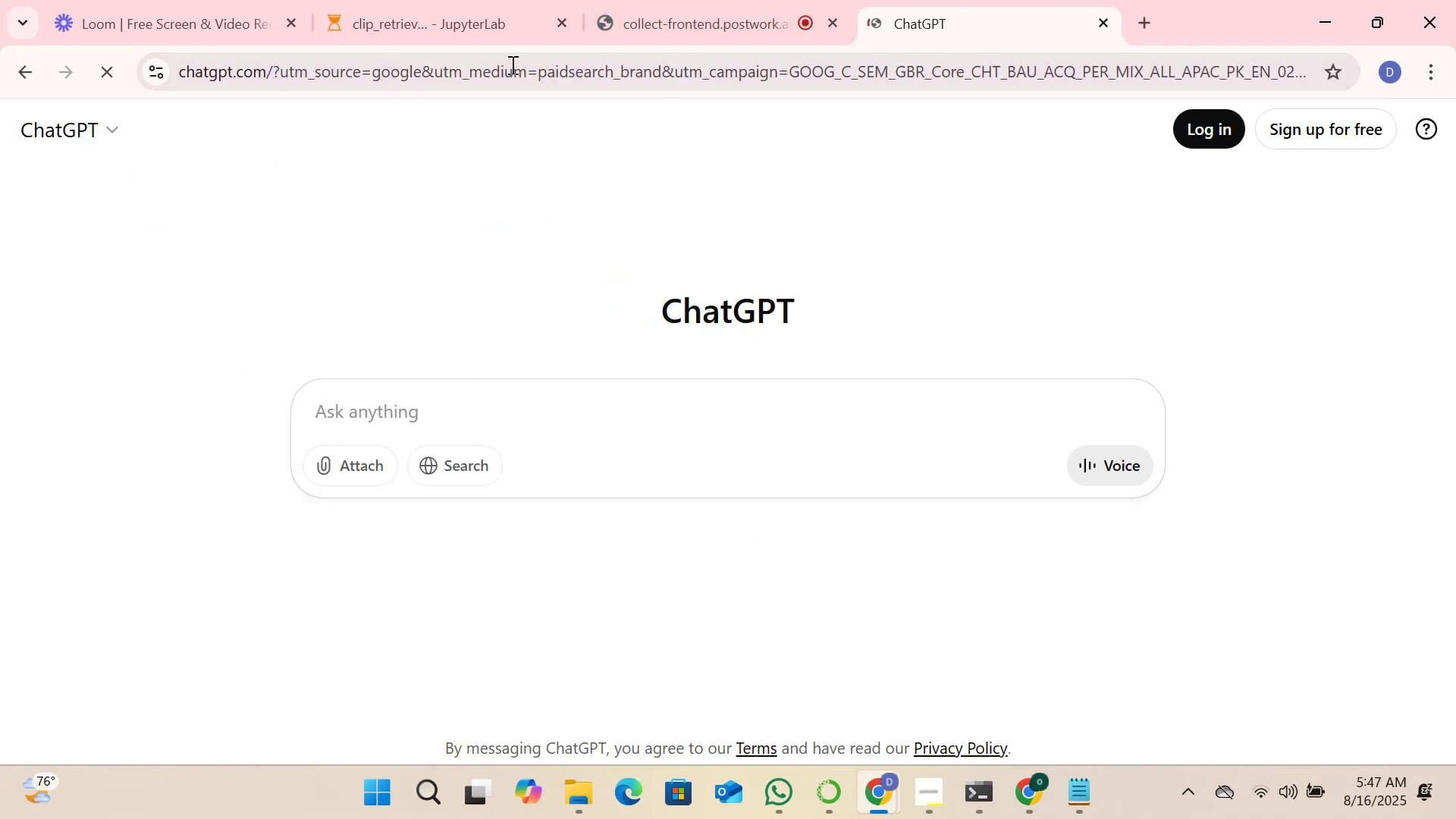 
left_click([475, 5])
 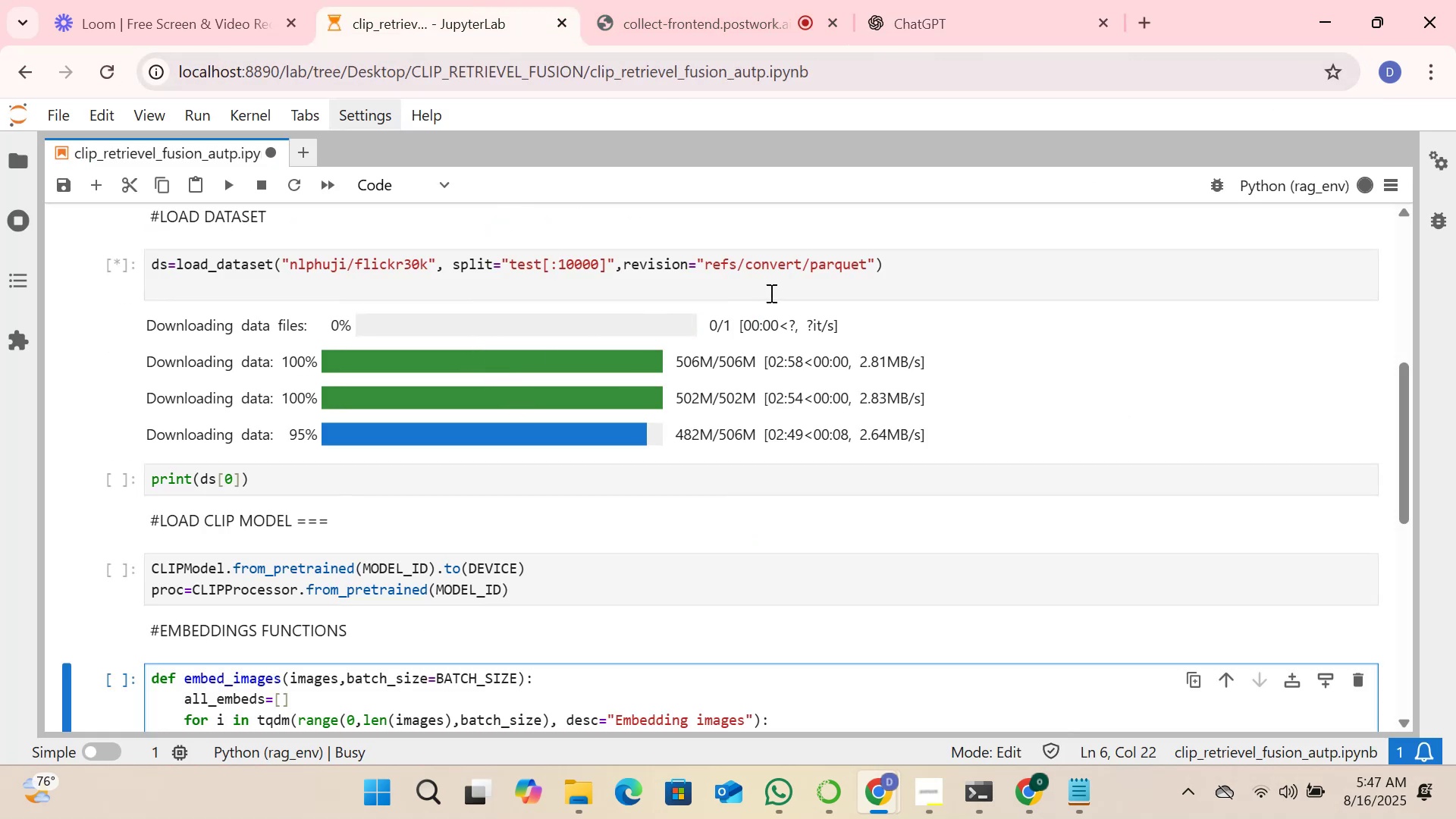 
left_click([893, 264])
 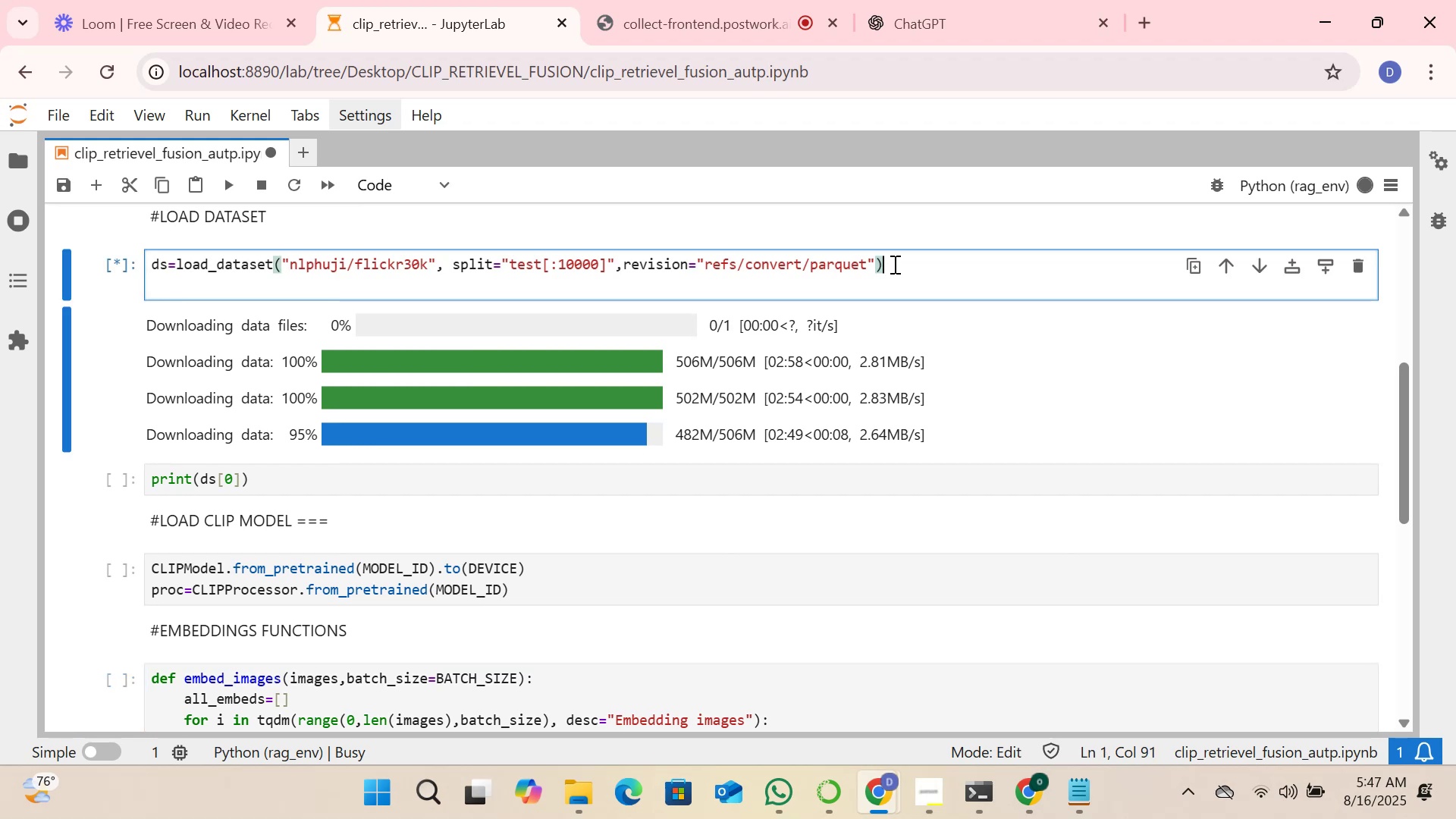 
key(Control+A)
 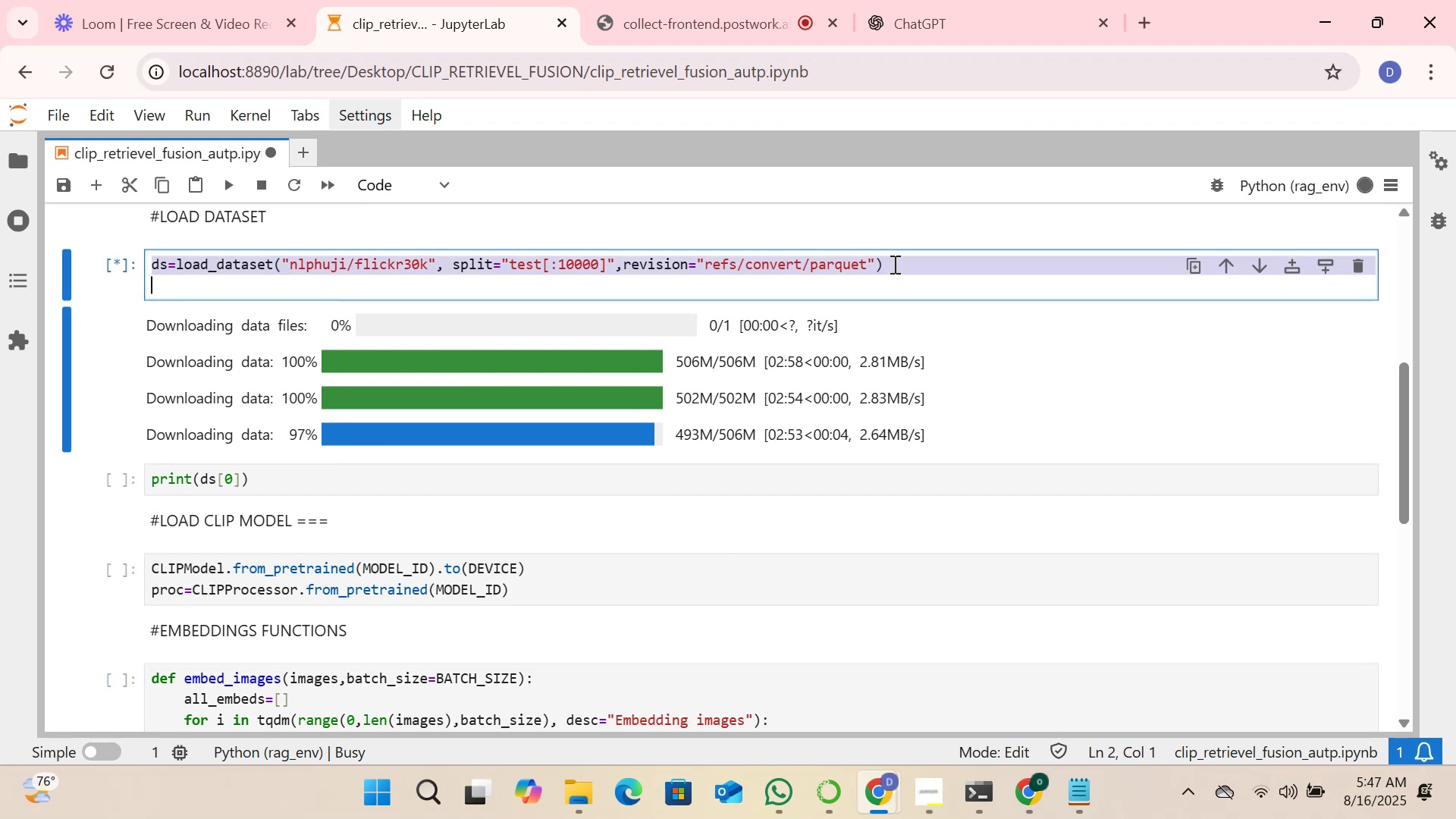 
key(Control+C)
 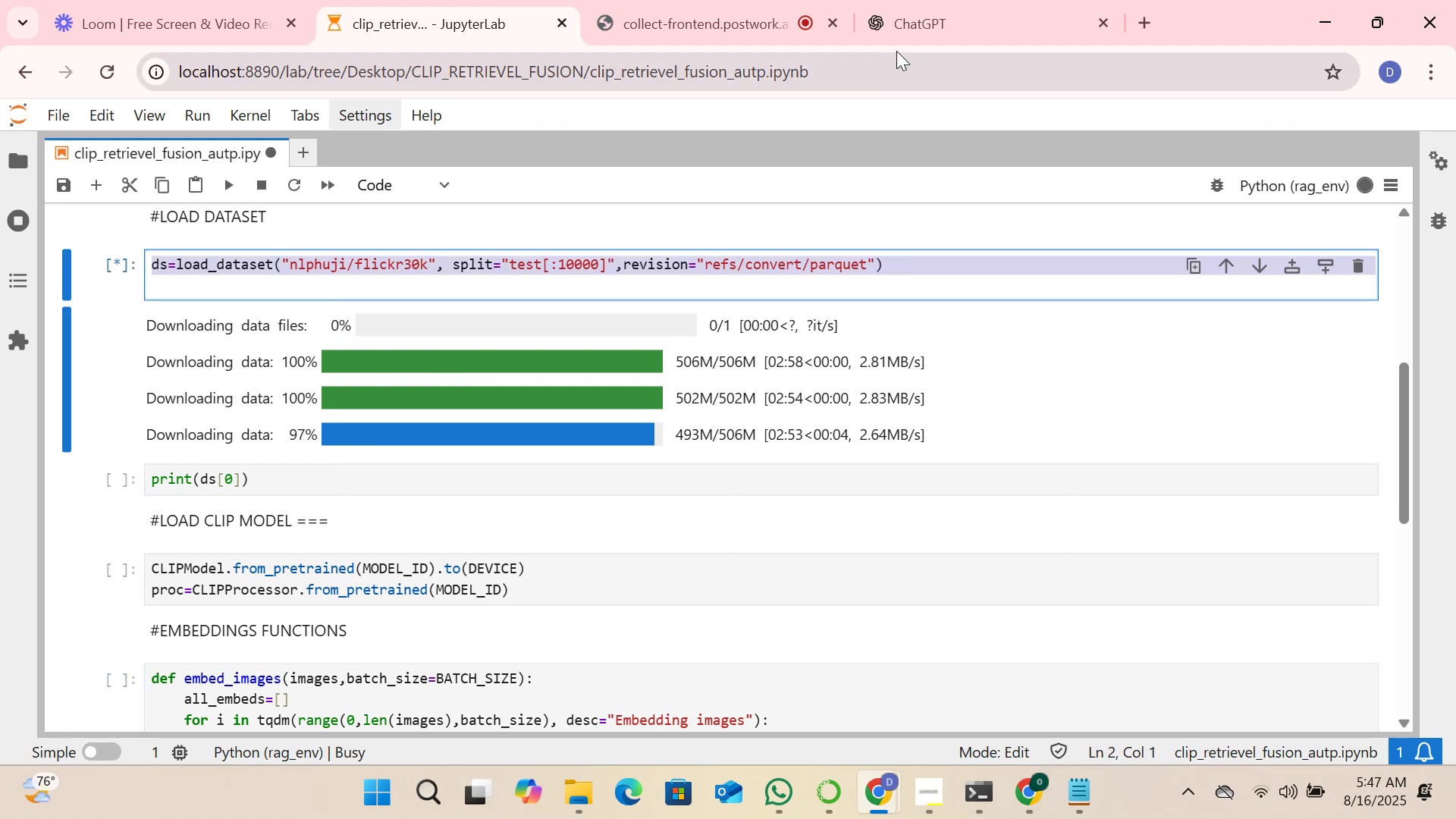 
left_click([915, 24])
 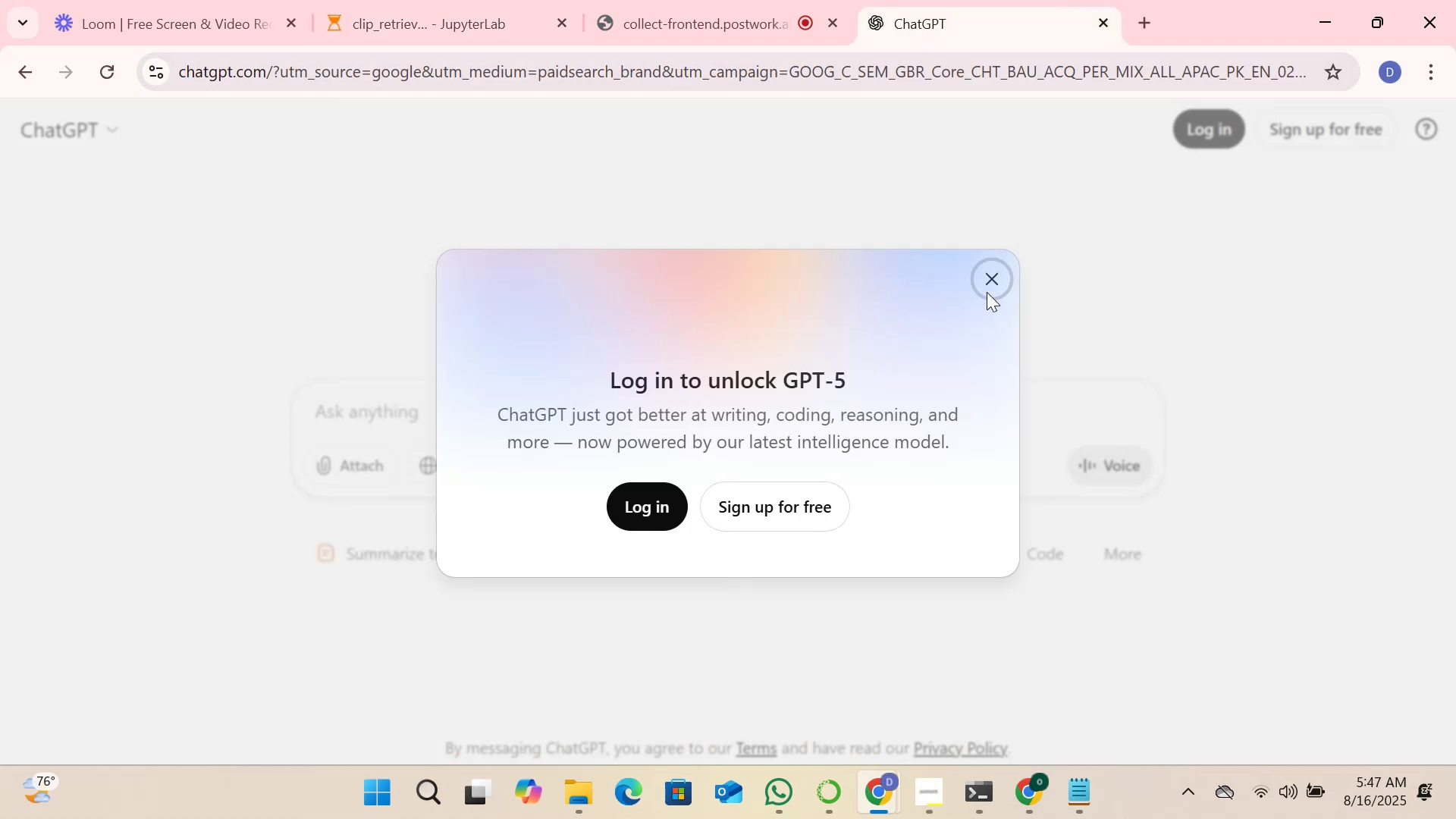 
left_click([1005, 283])
 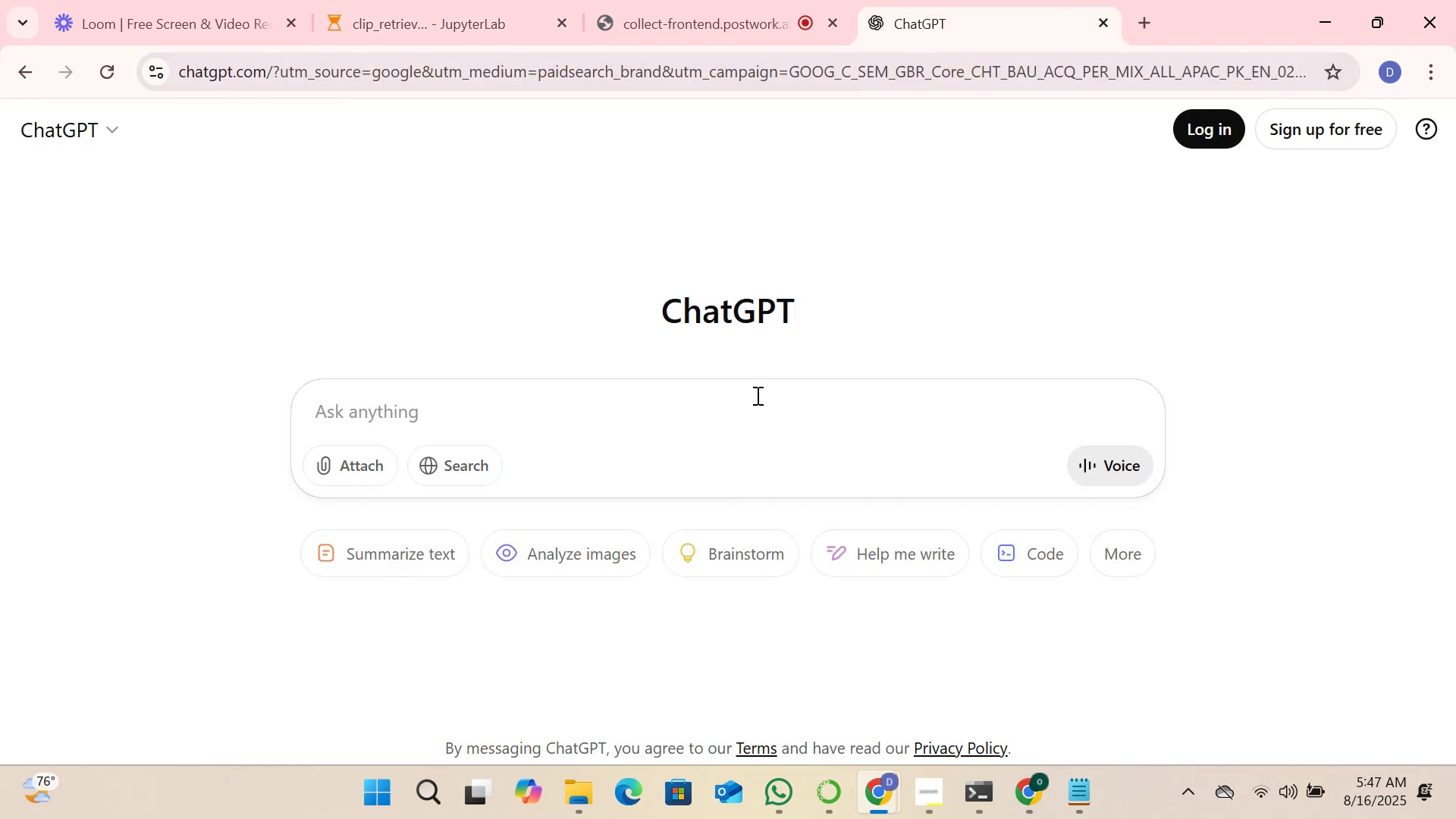 
double_click([745, 401])
 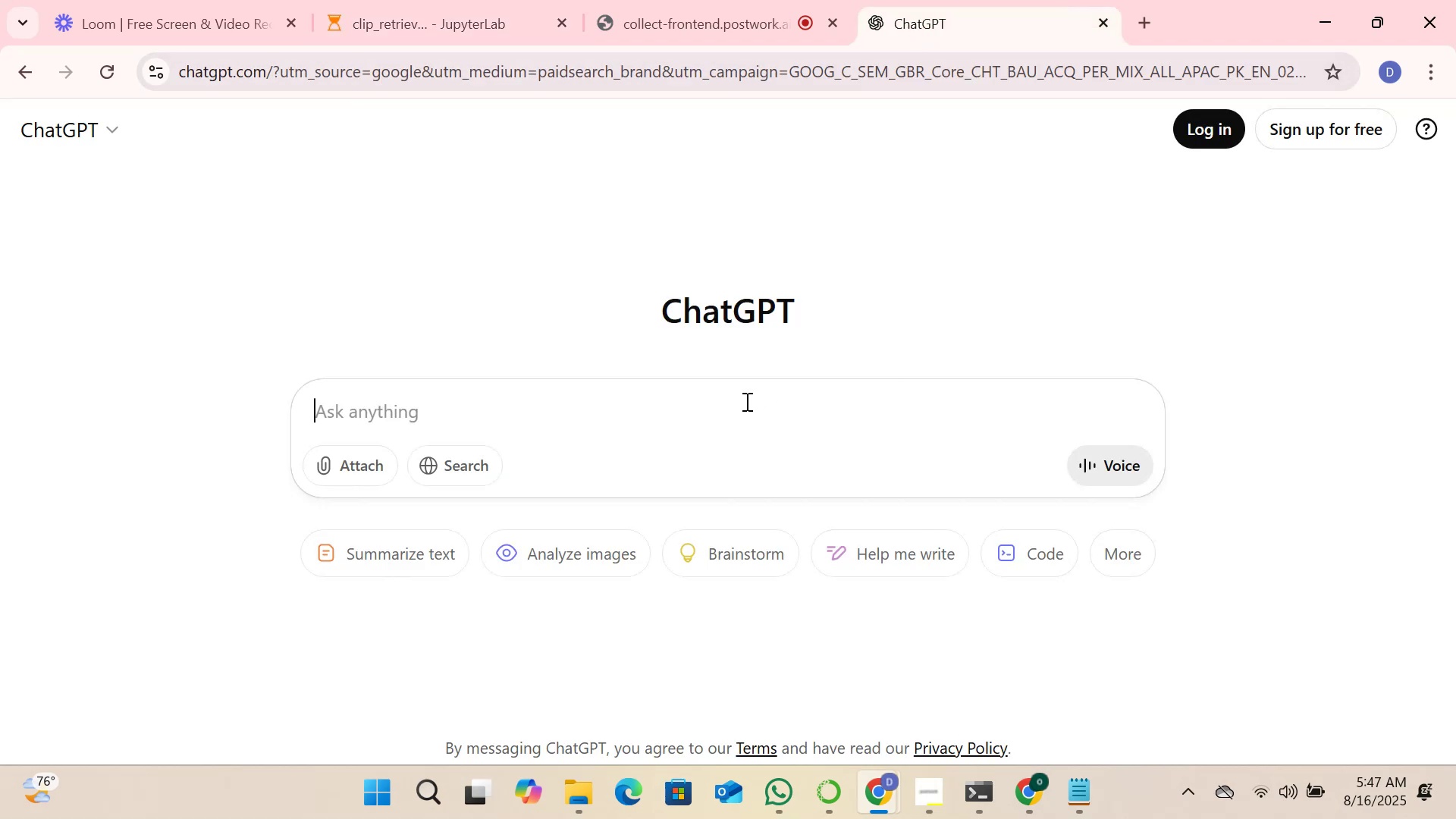 
key(Control+V)
 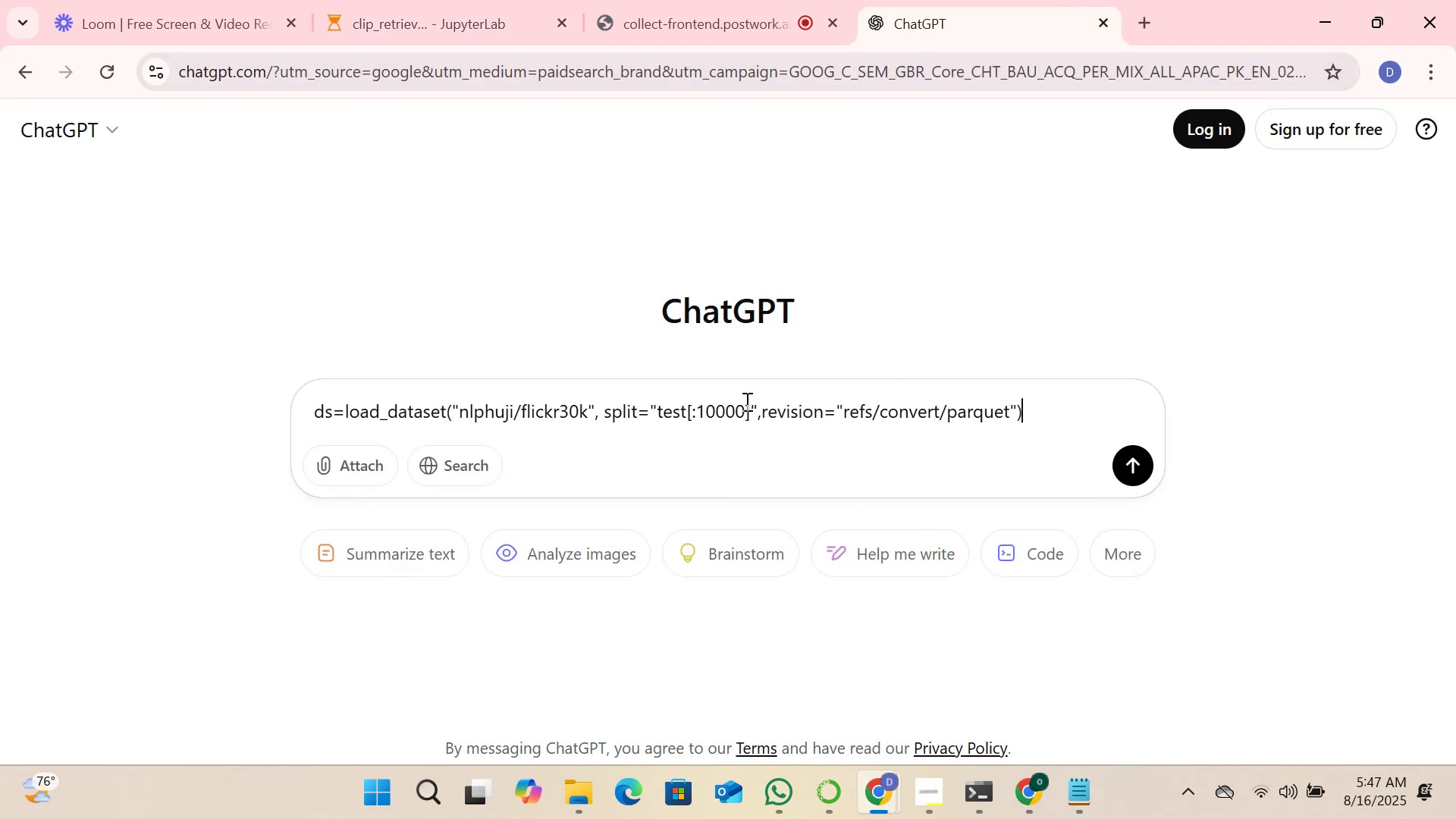 
key(Shift+Enter)
 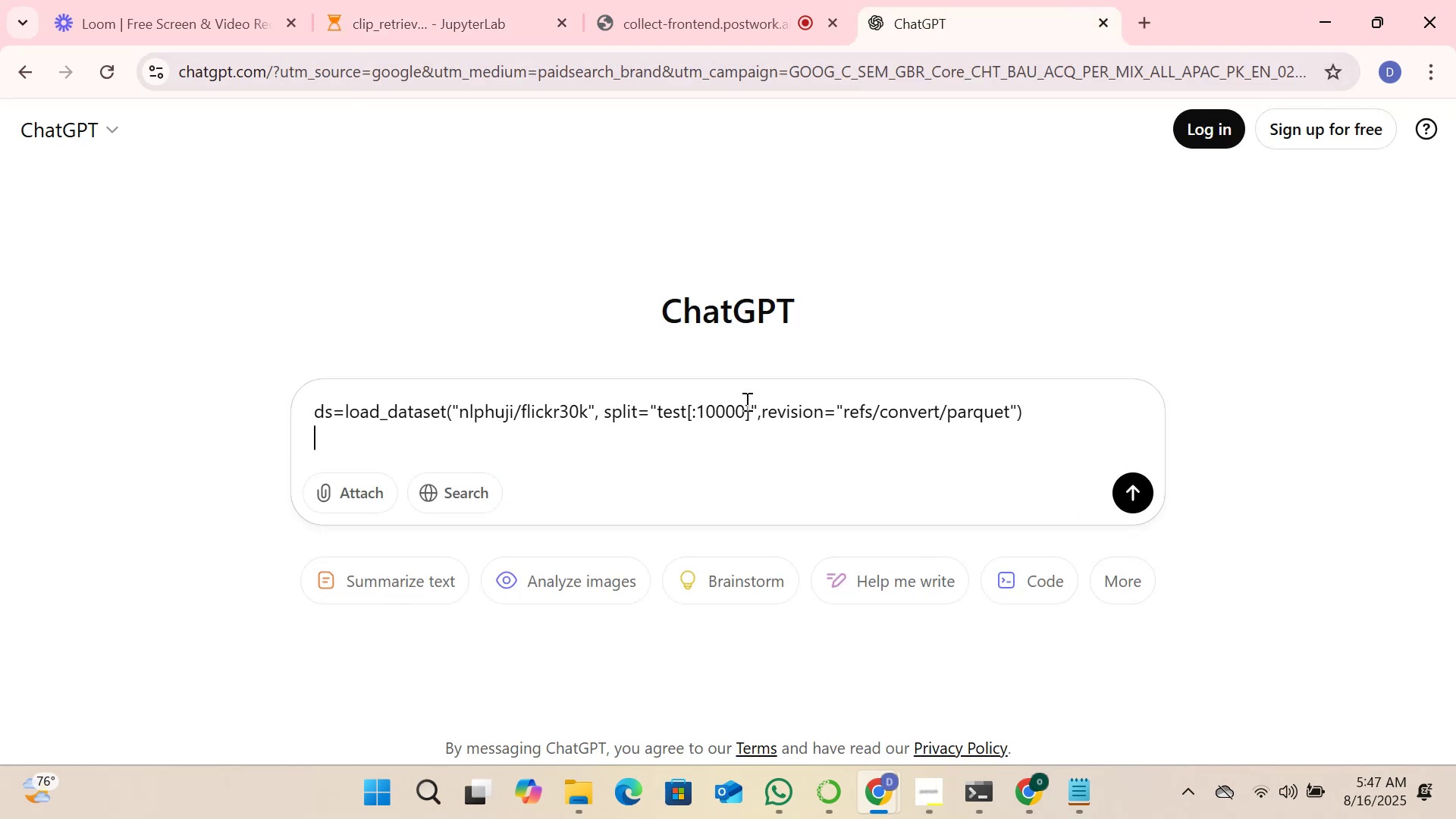 
key(Shift+Enter)
 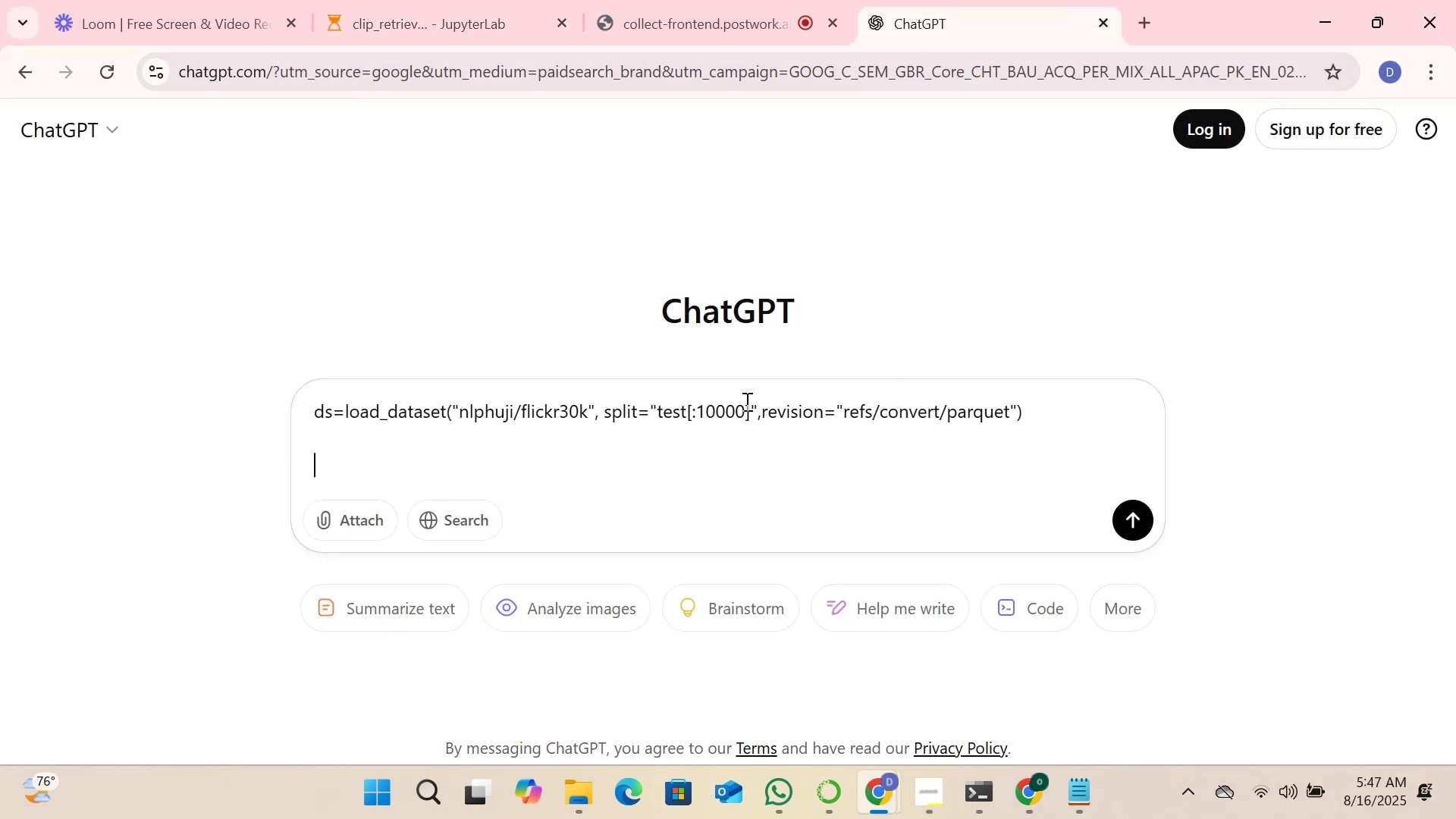 
key(Shift+Enter)
 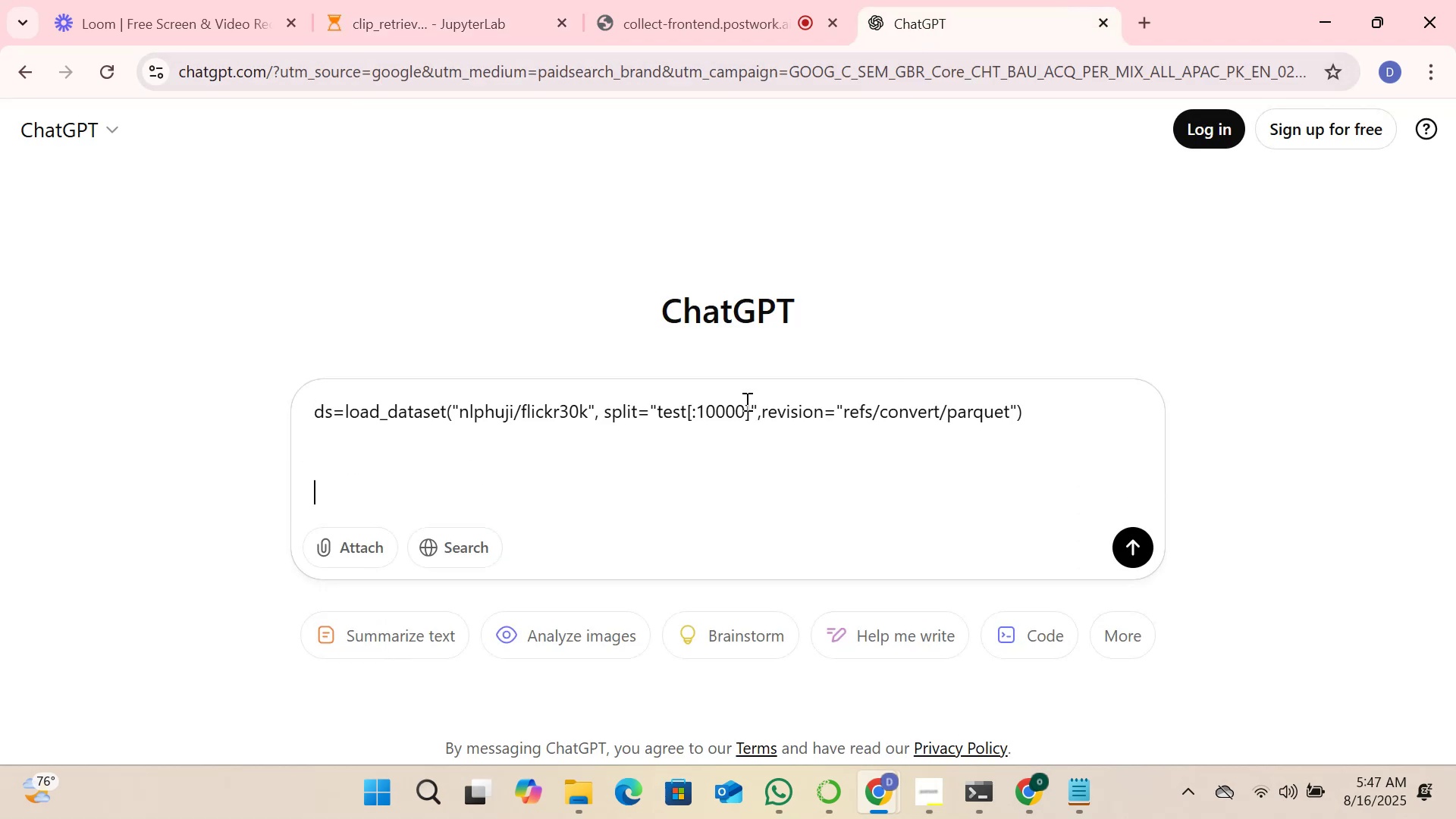 
type(what is thes)
key(Backspace)
type( size of the)
key(Backspace)
type(is dataset )
 